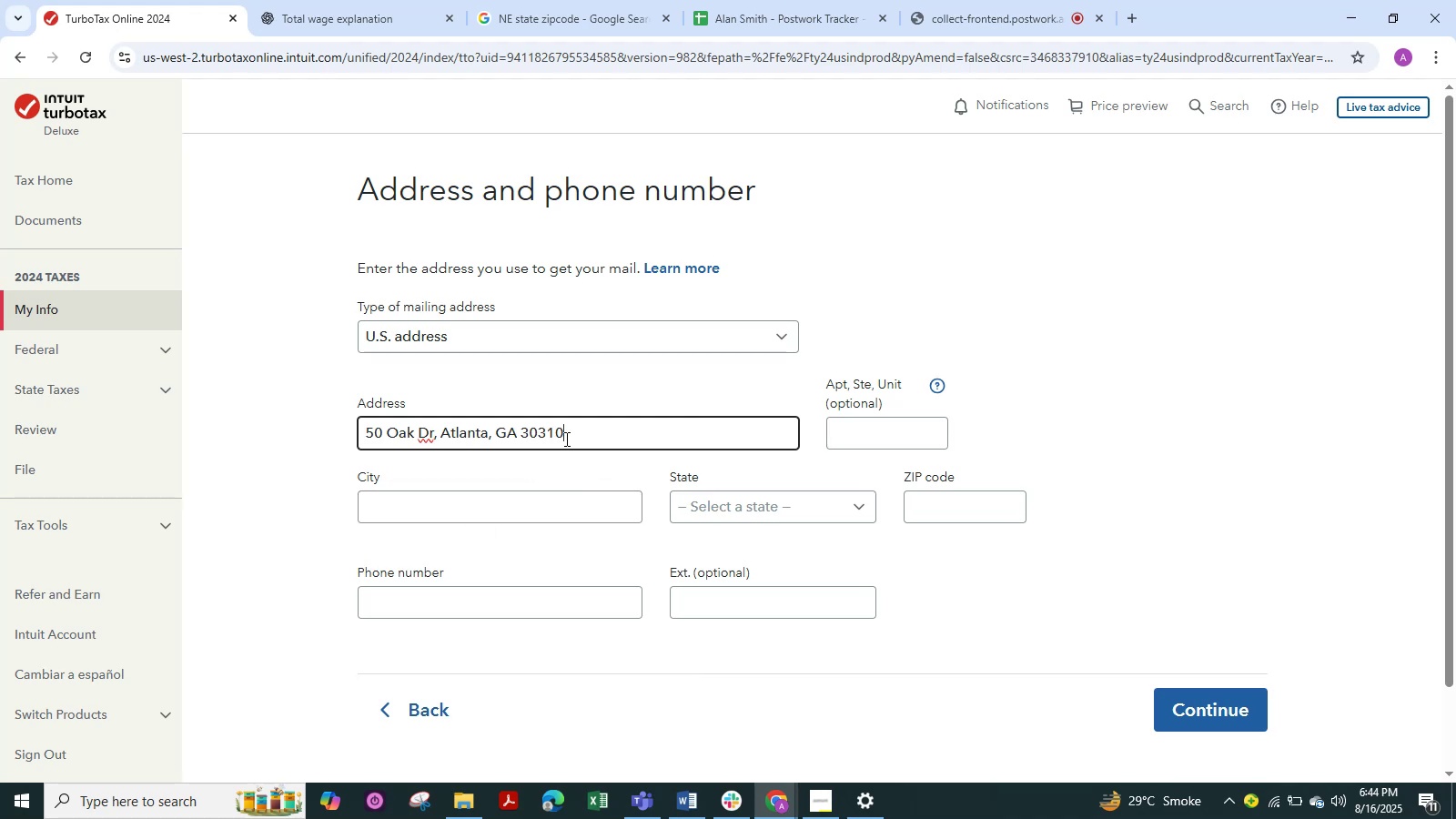 
left_click_drag(start_coordinate=[565, 434], to_coordinate=[497, 454])
 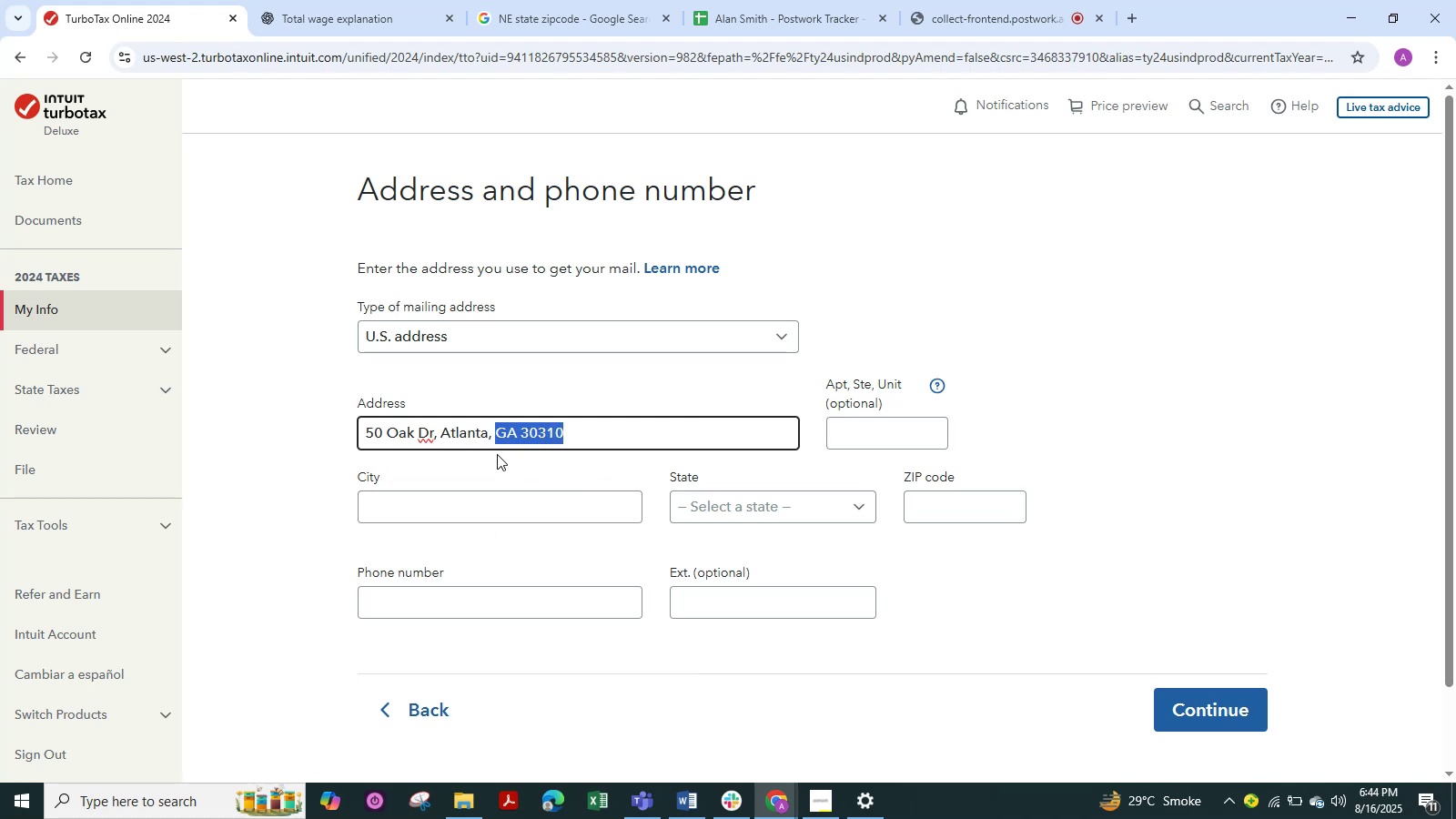 
key(Control+X)
 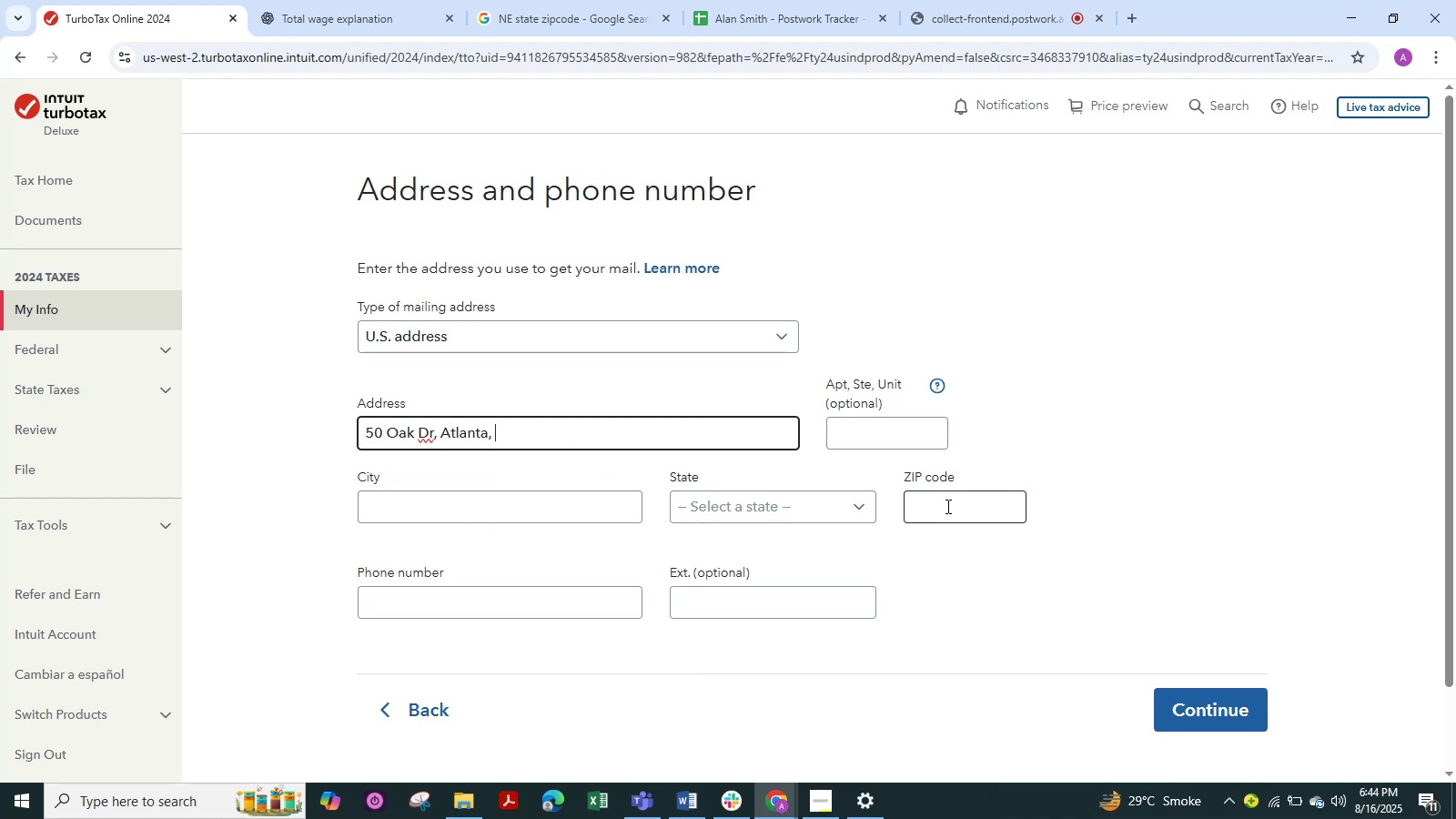 
key(Control+V)
 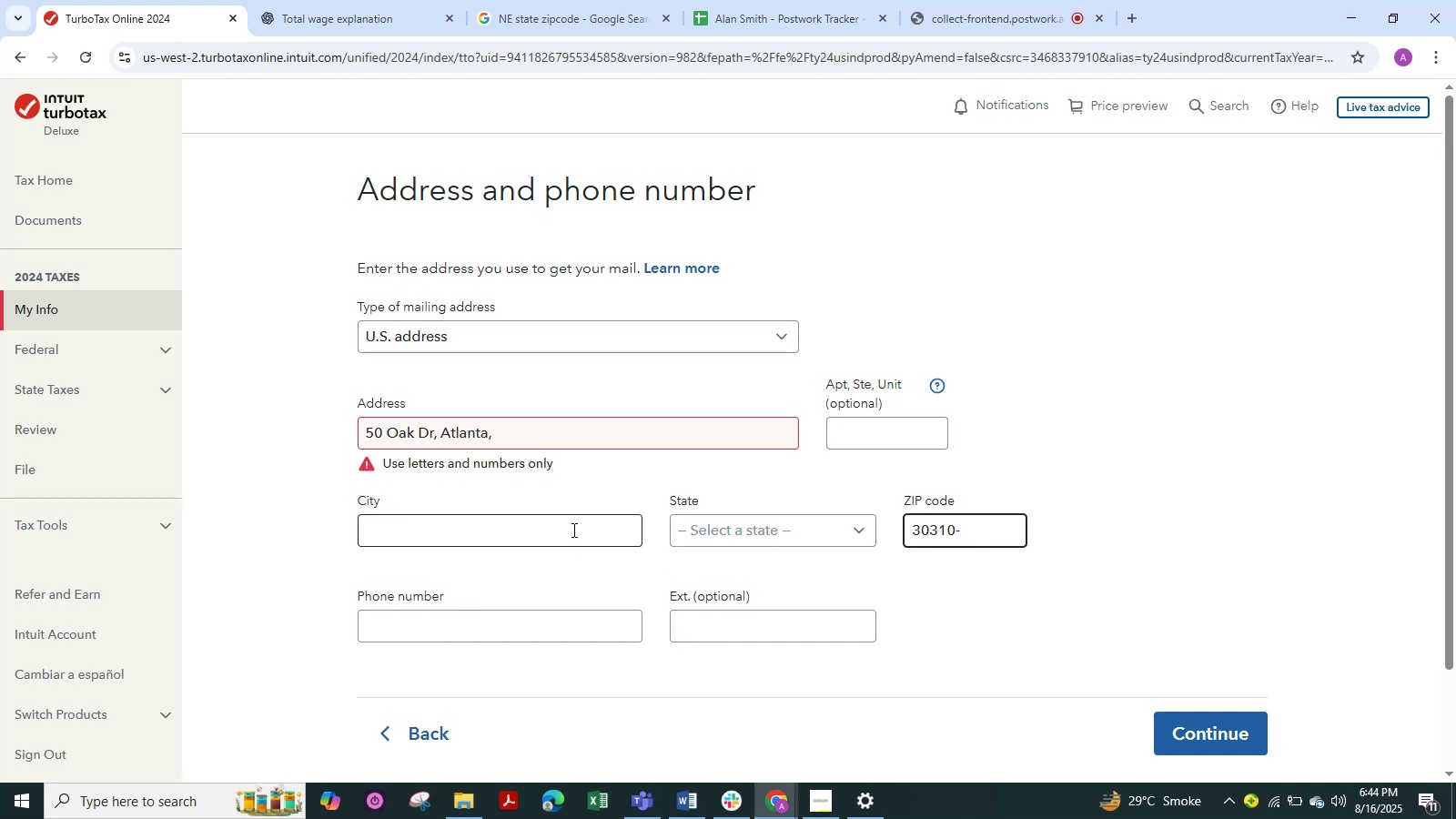 
wait(5.95)
 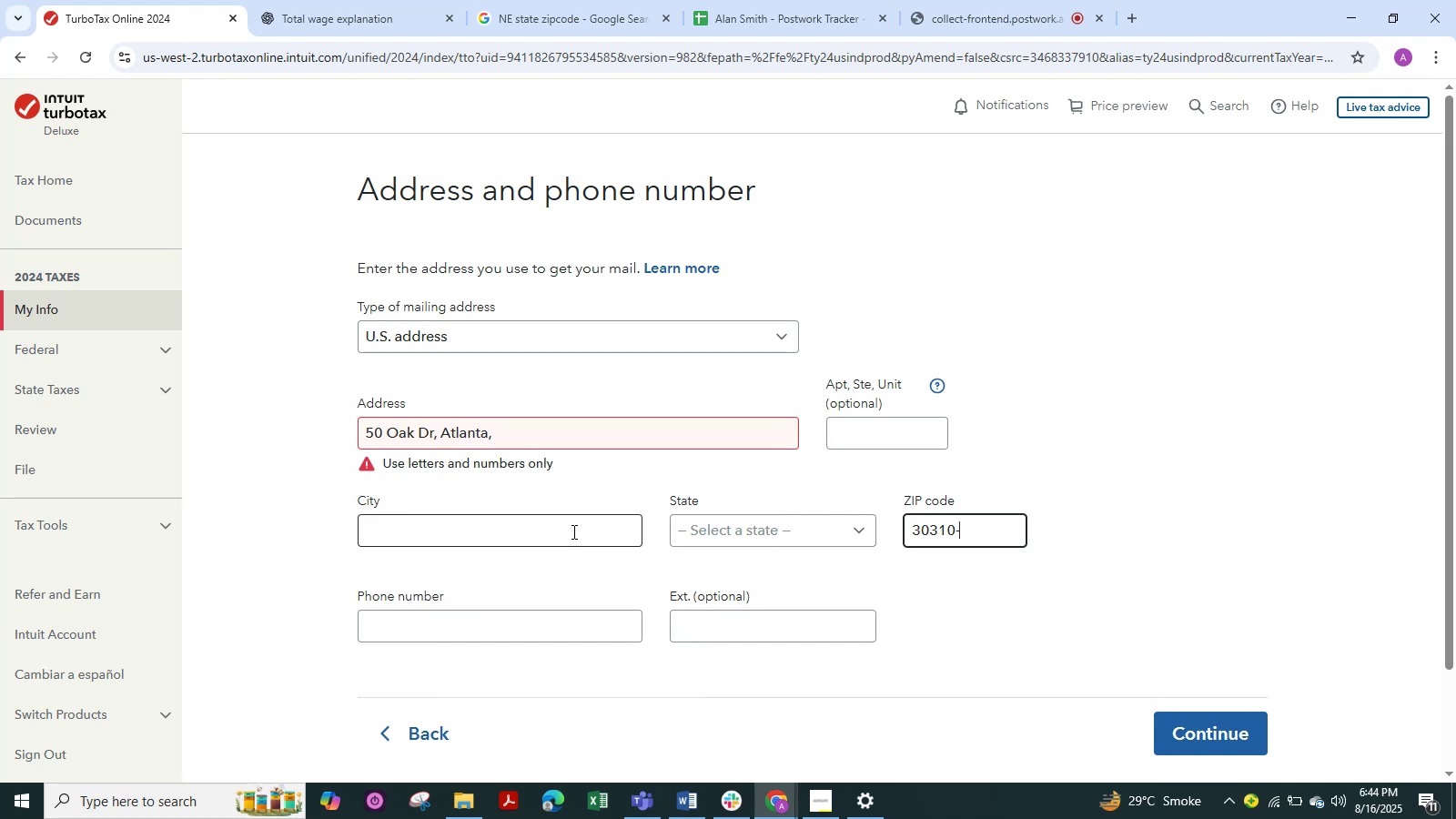 
left_click_drag(start_coordinate=[514, 436], to_coordinate=[440, 442])
 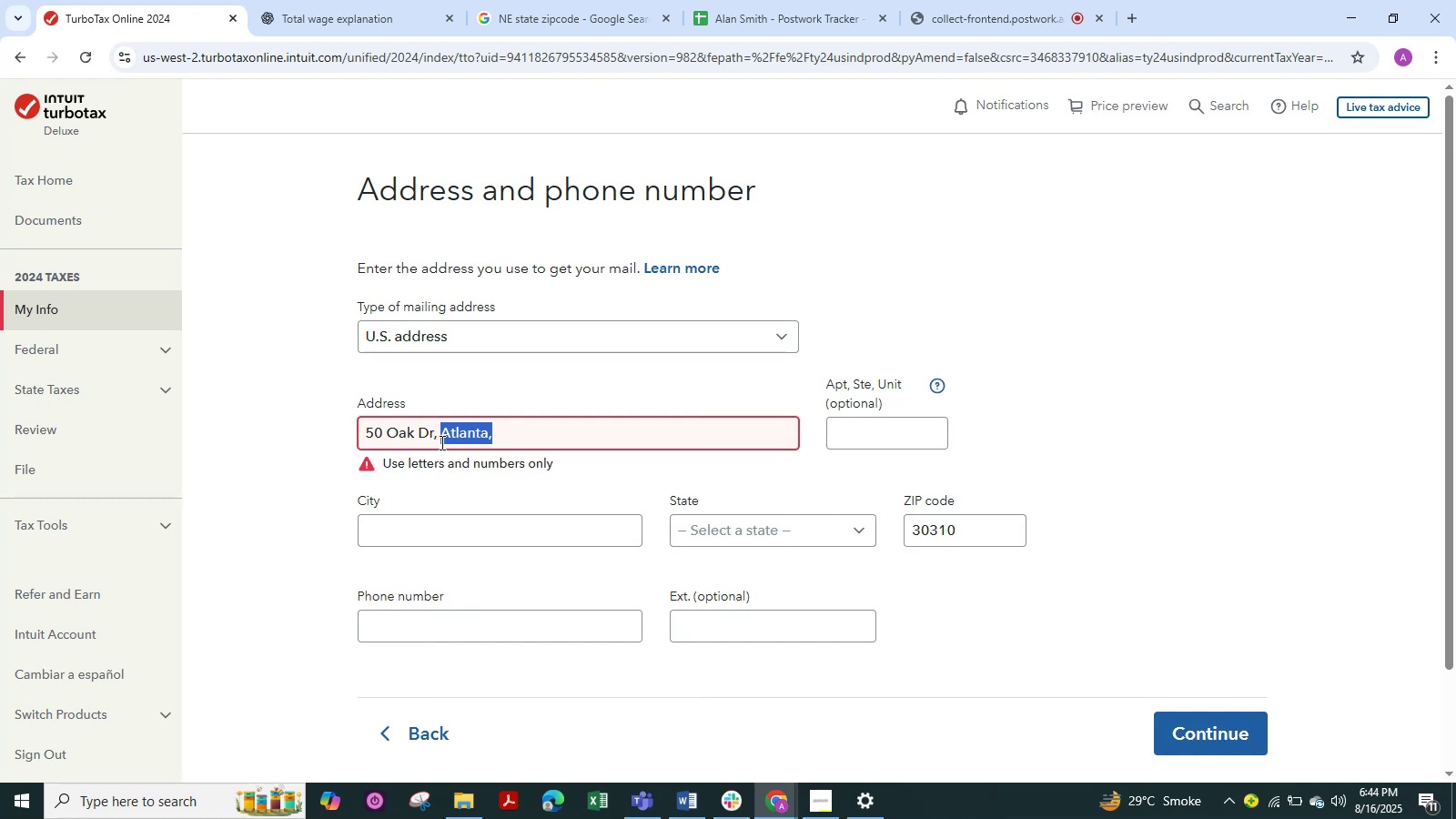 
key(Control+X)
 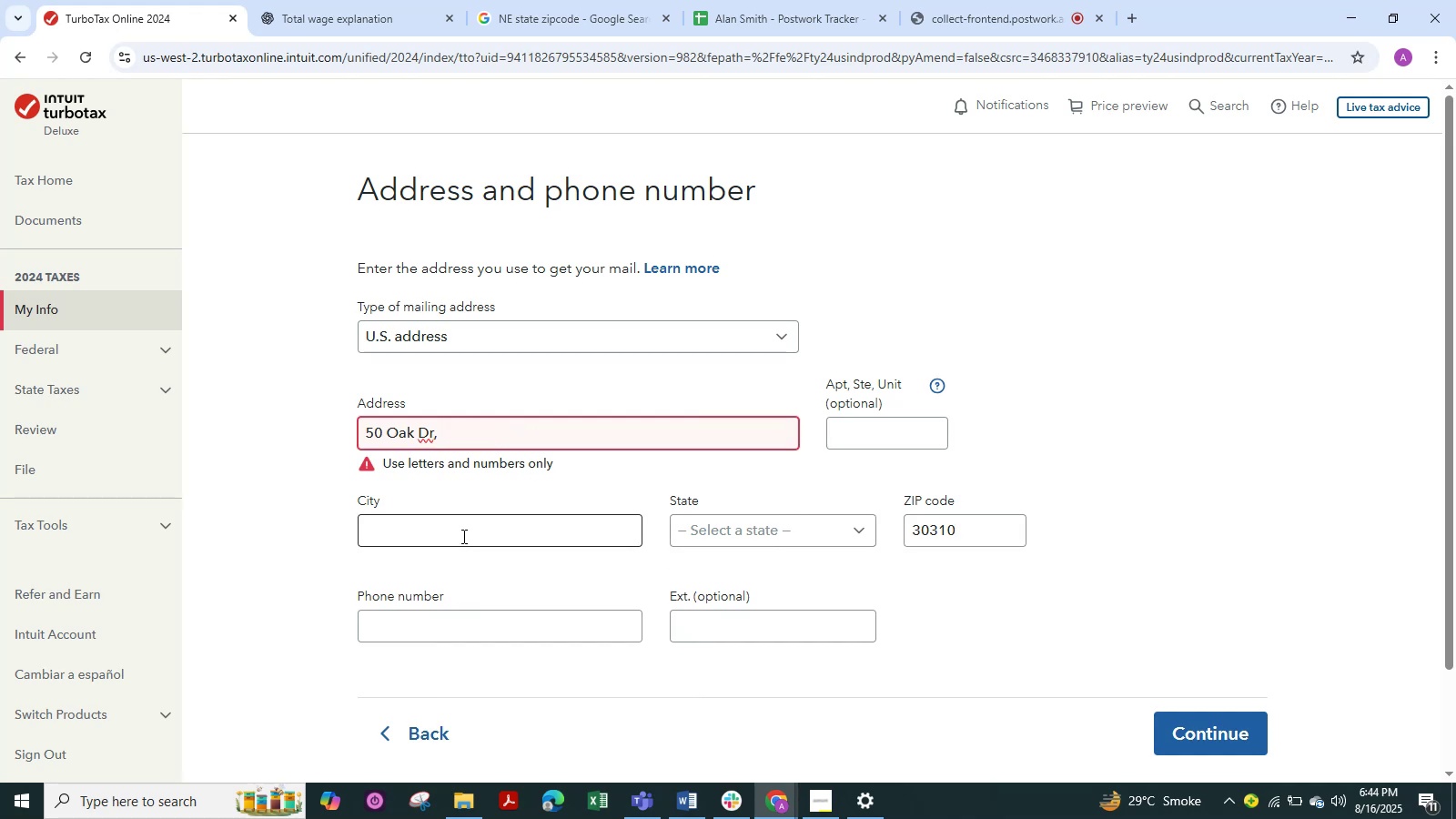 
left_click([464, 529])
 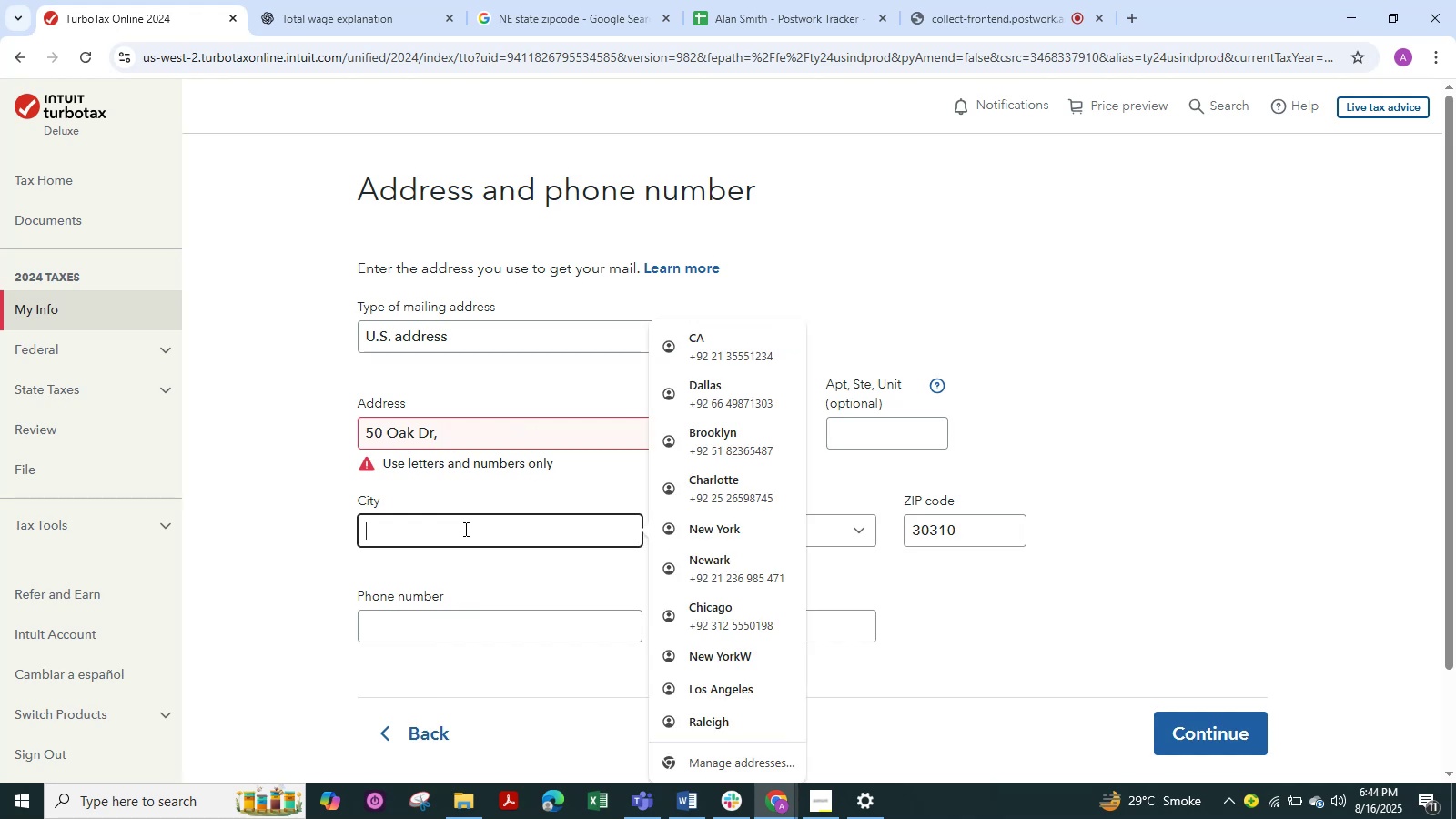 
key(Control+V)
 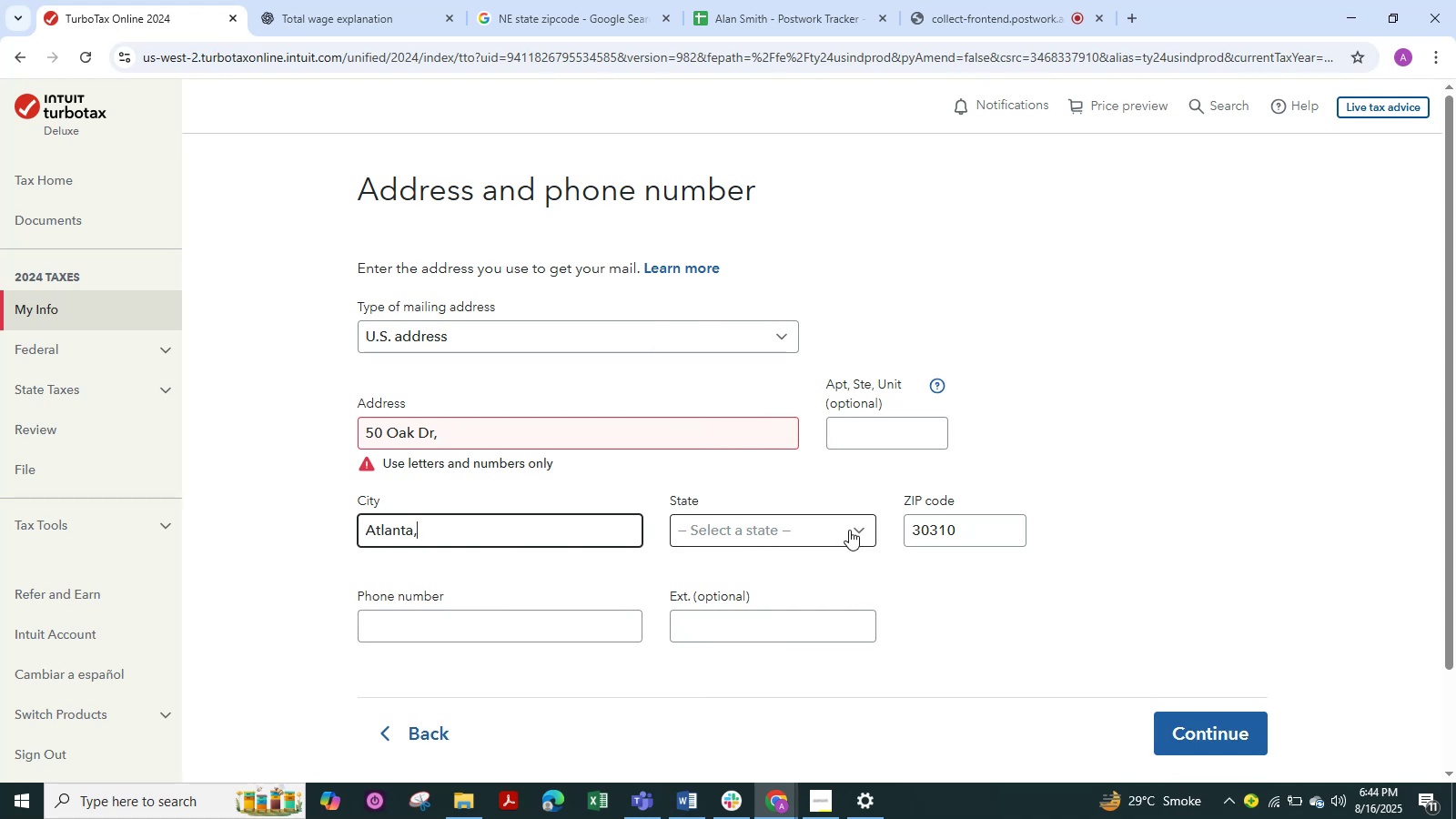 
key(Alt+Tab)
 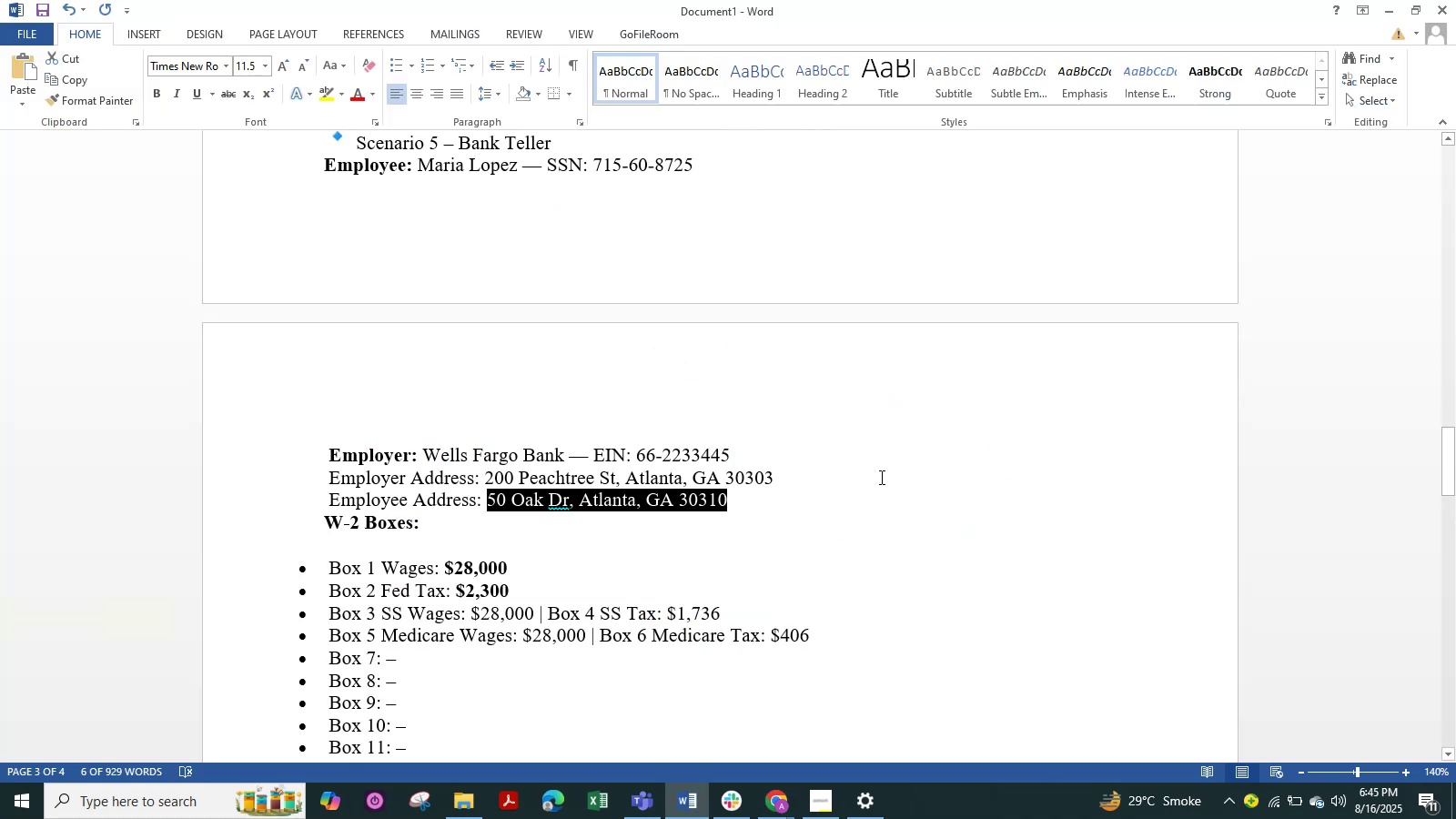 
left_click([906, 560])
 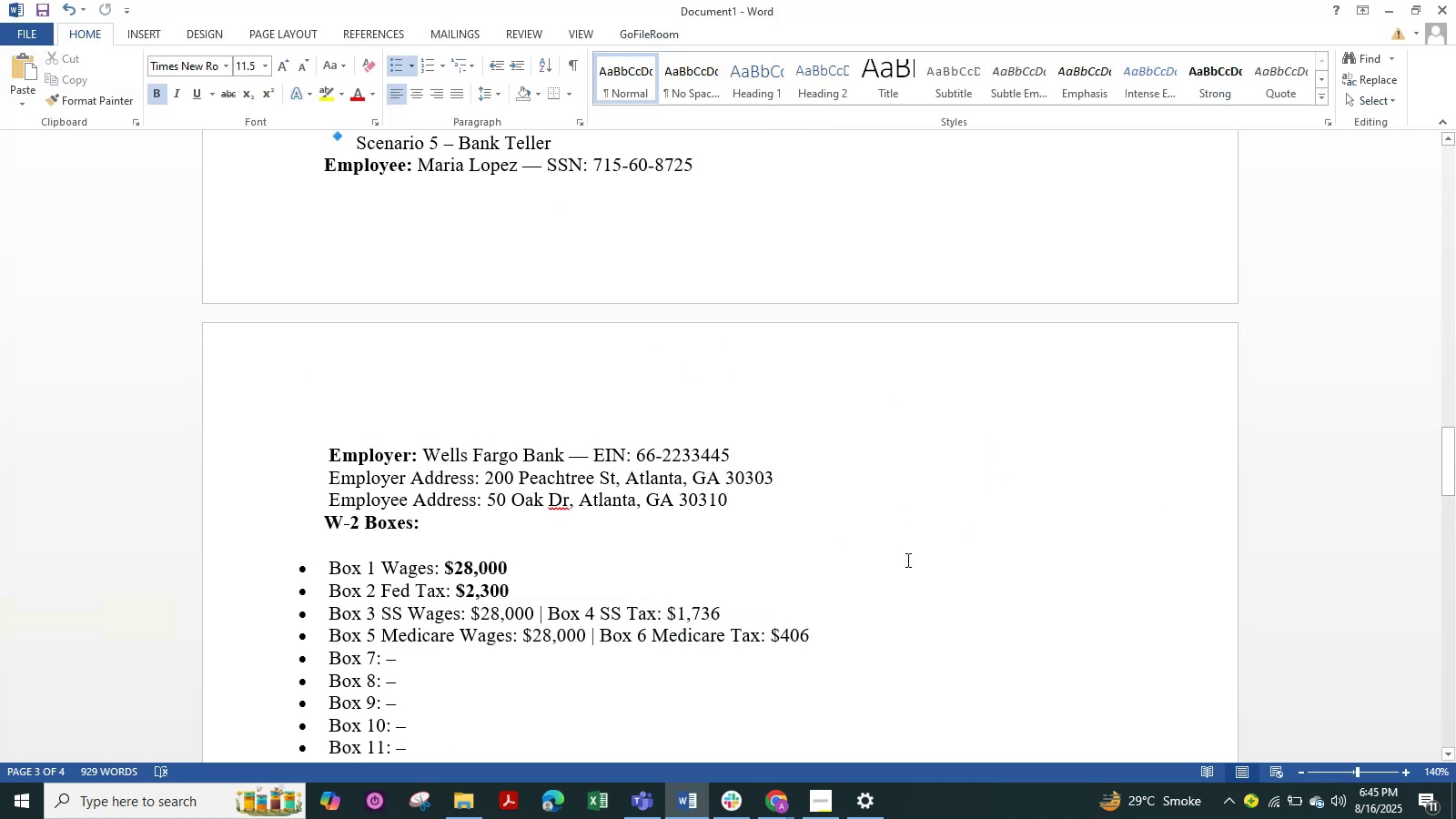 
key(Alt+Tab)
 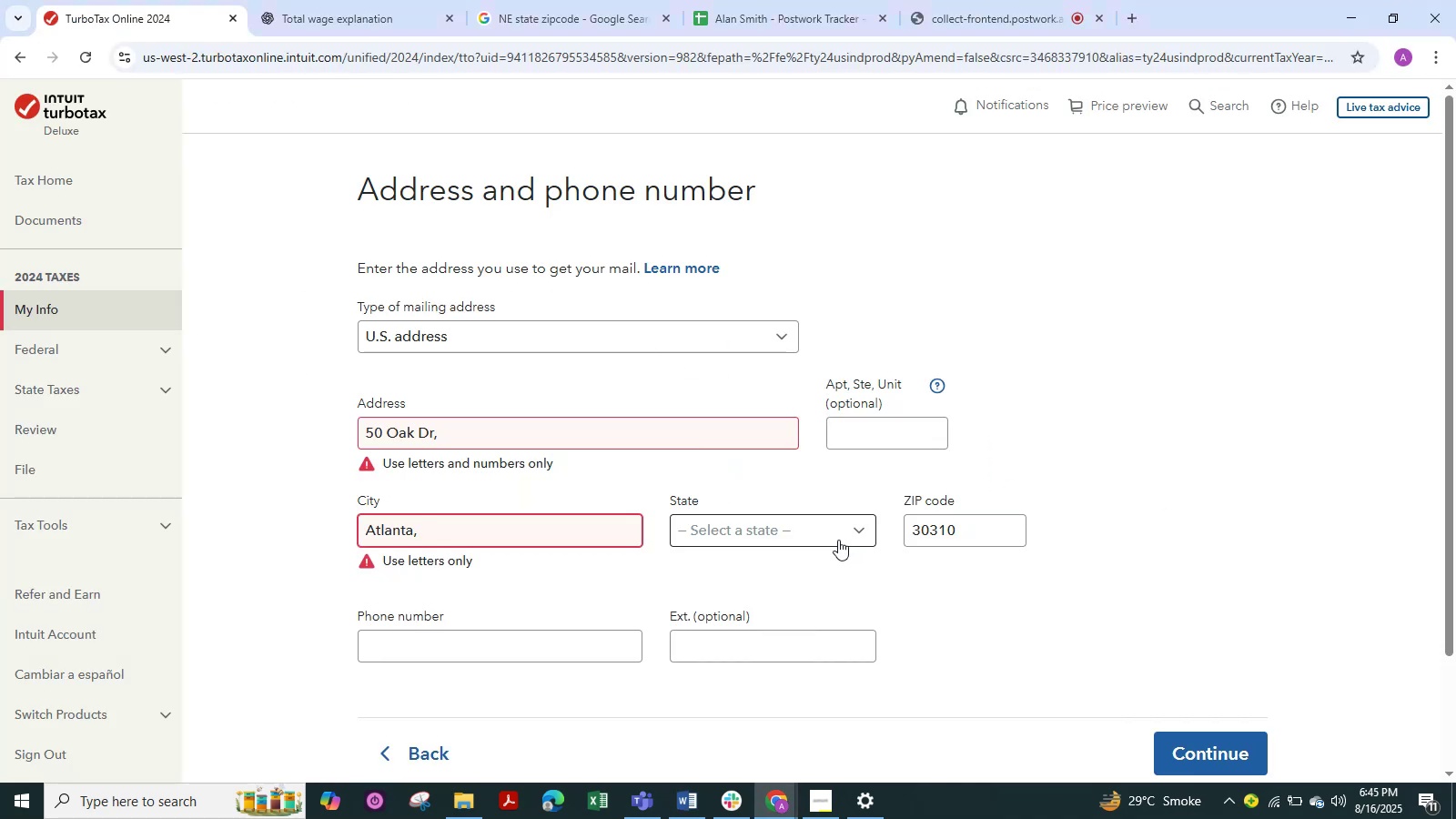 
left_click([863, 538])
 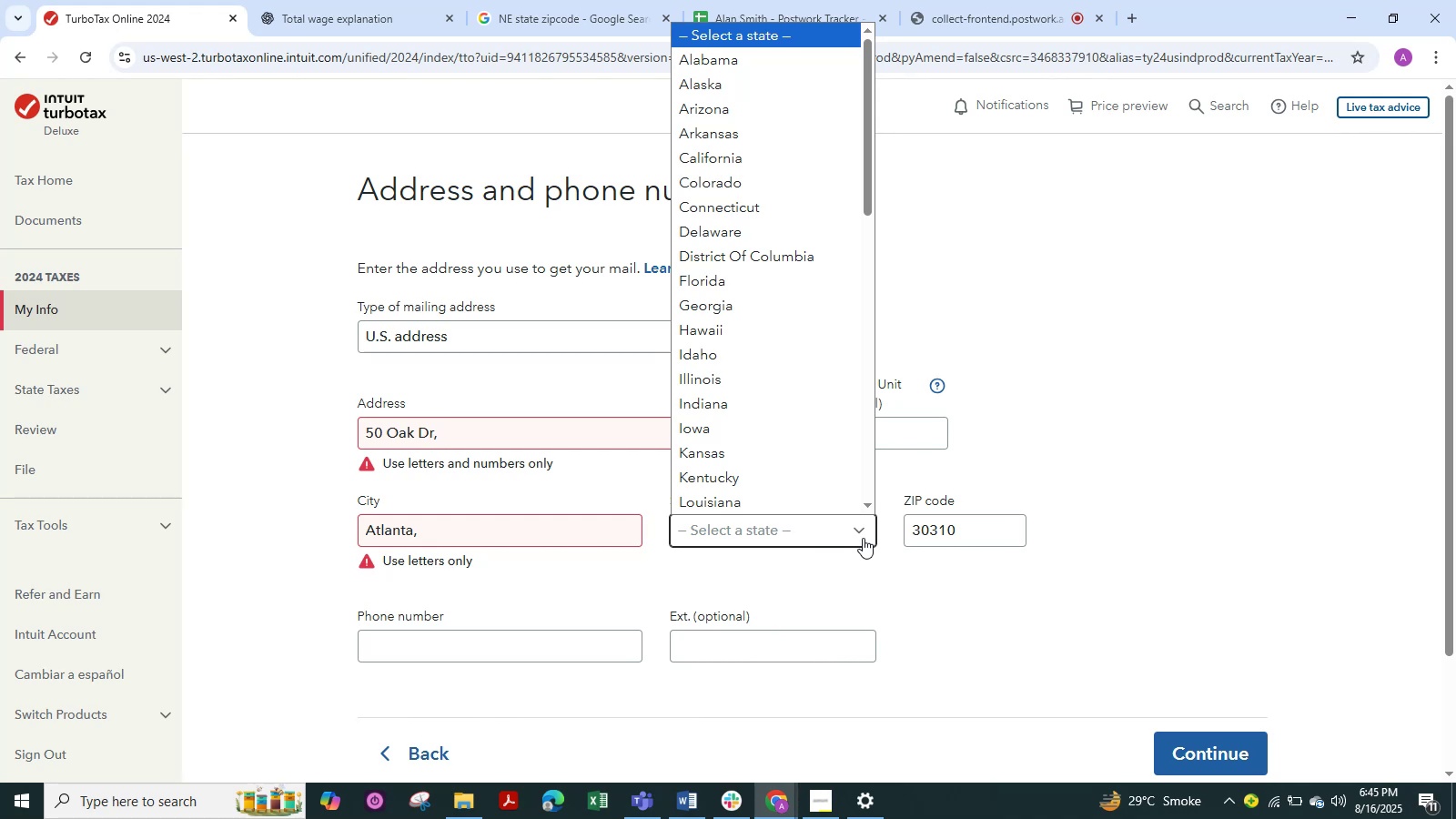 
key(T)
 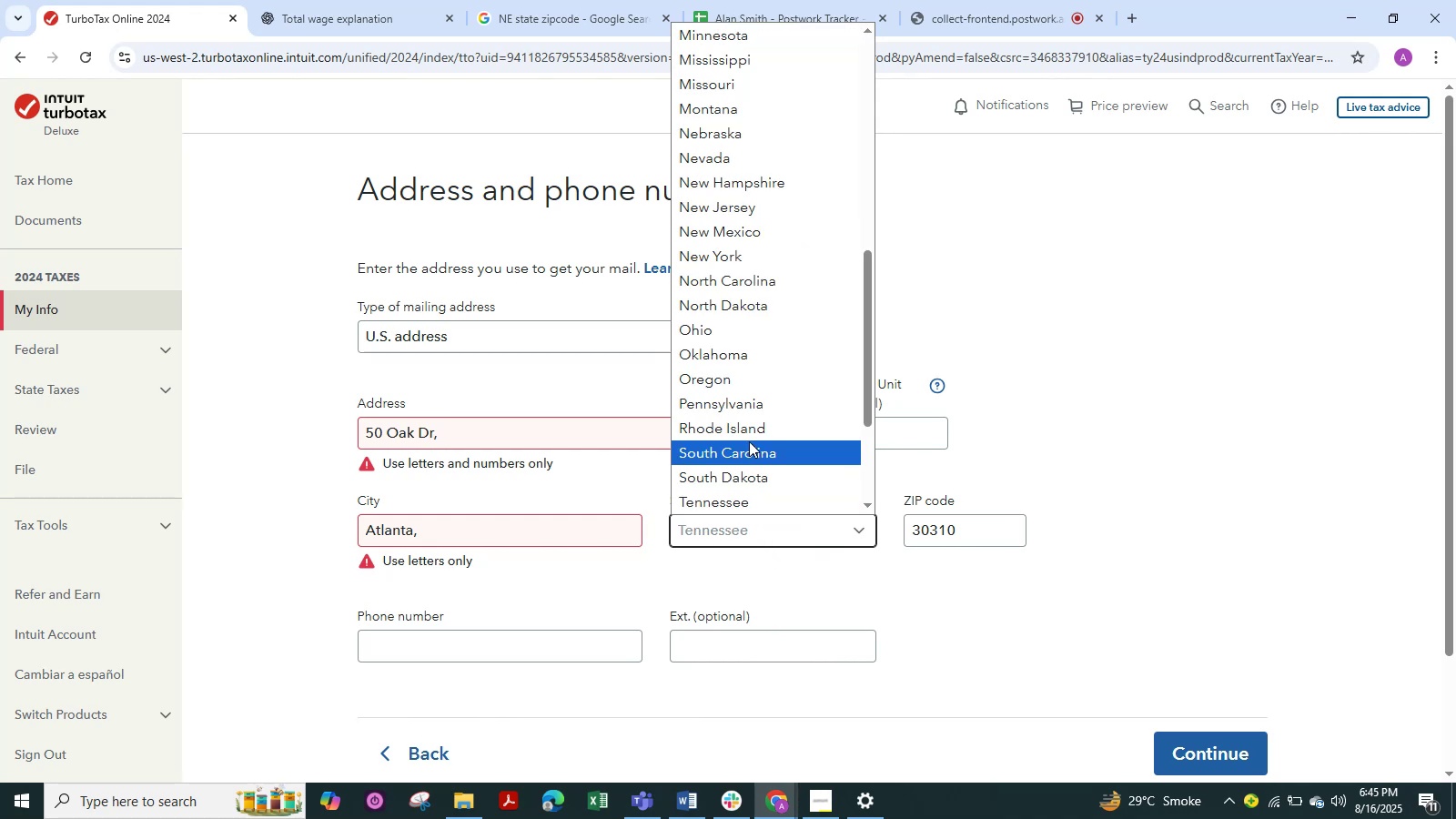 
scroll: coordinate [749, 441], scroll_direction: down, amount: 2.0
 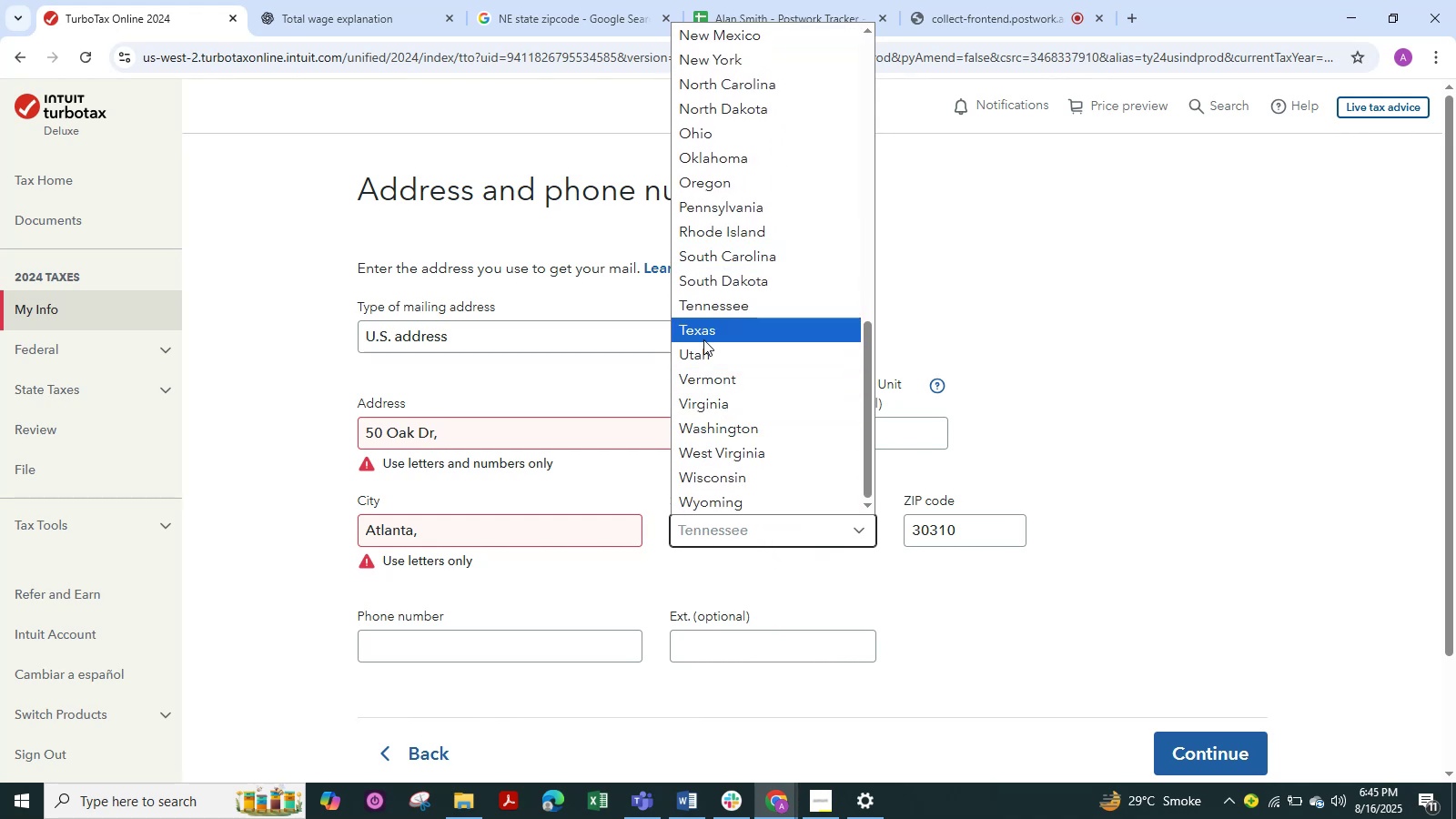 
left_click([705, 337])
 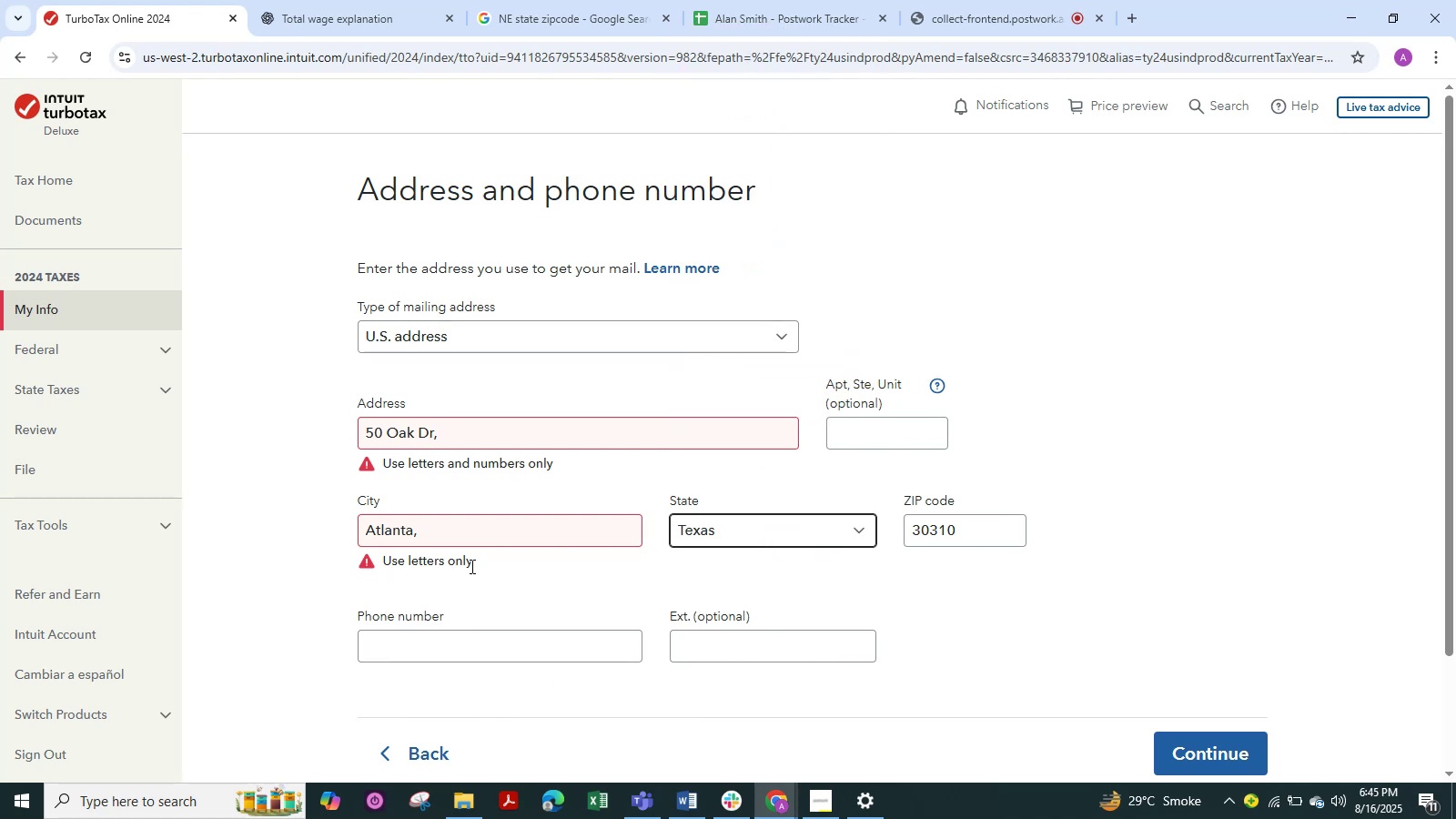 
left_click([455, 528])
 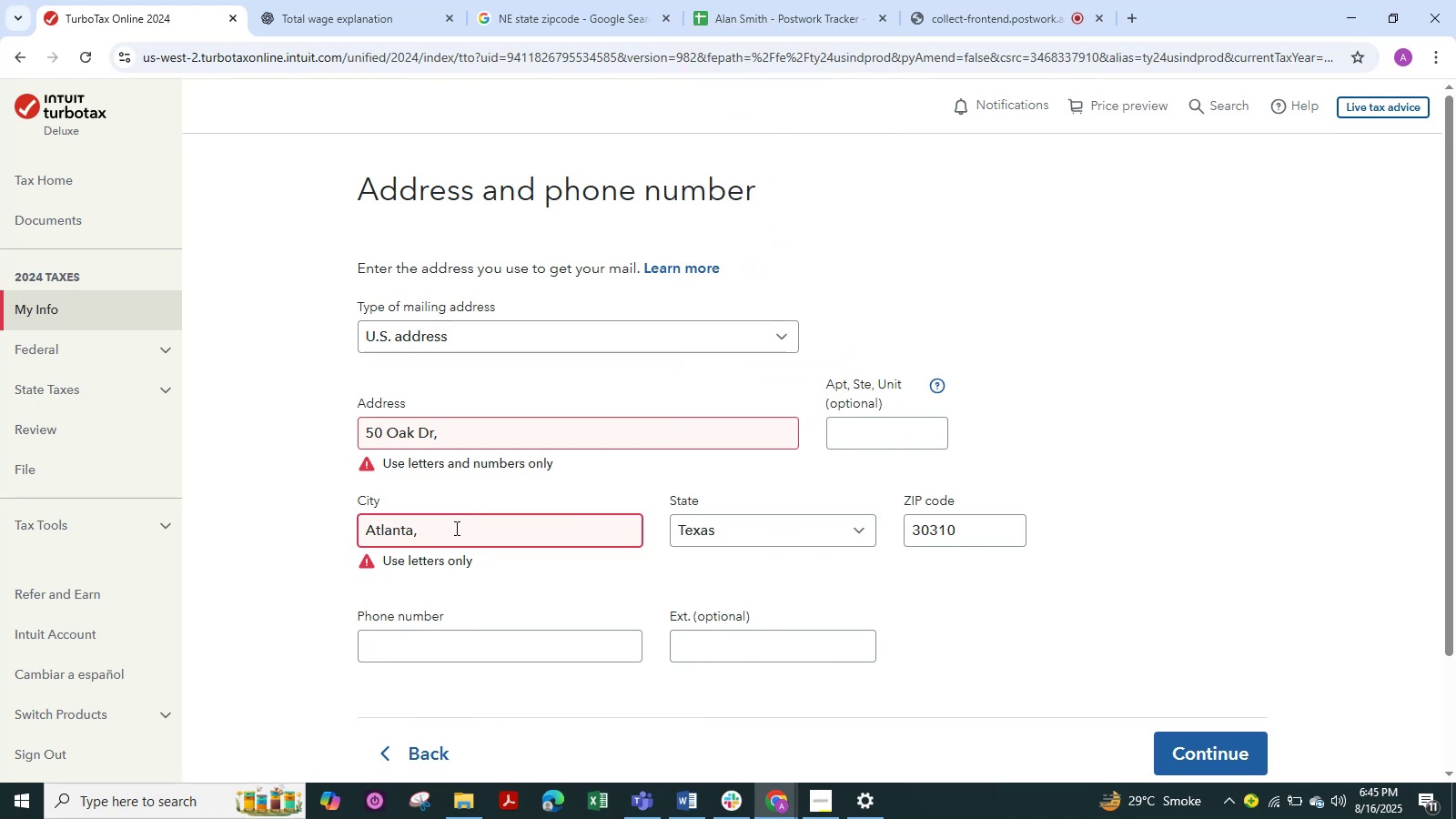 
key(Backspace)
 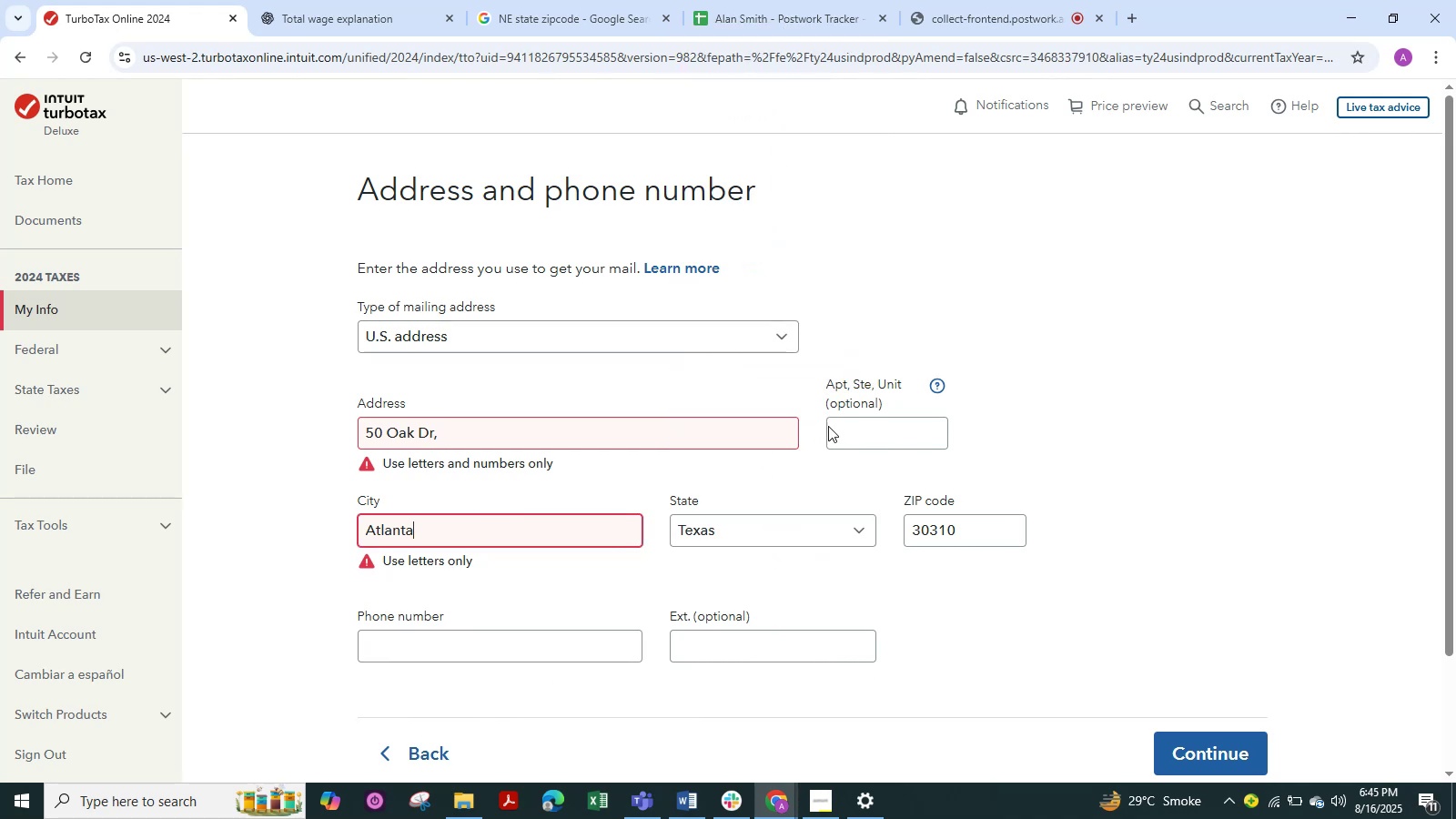 
left_click([1065, 389])
 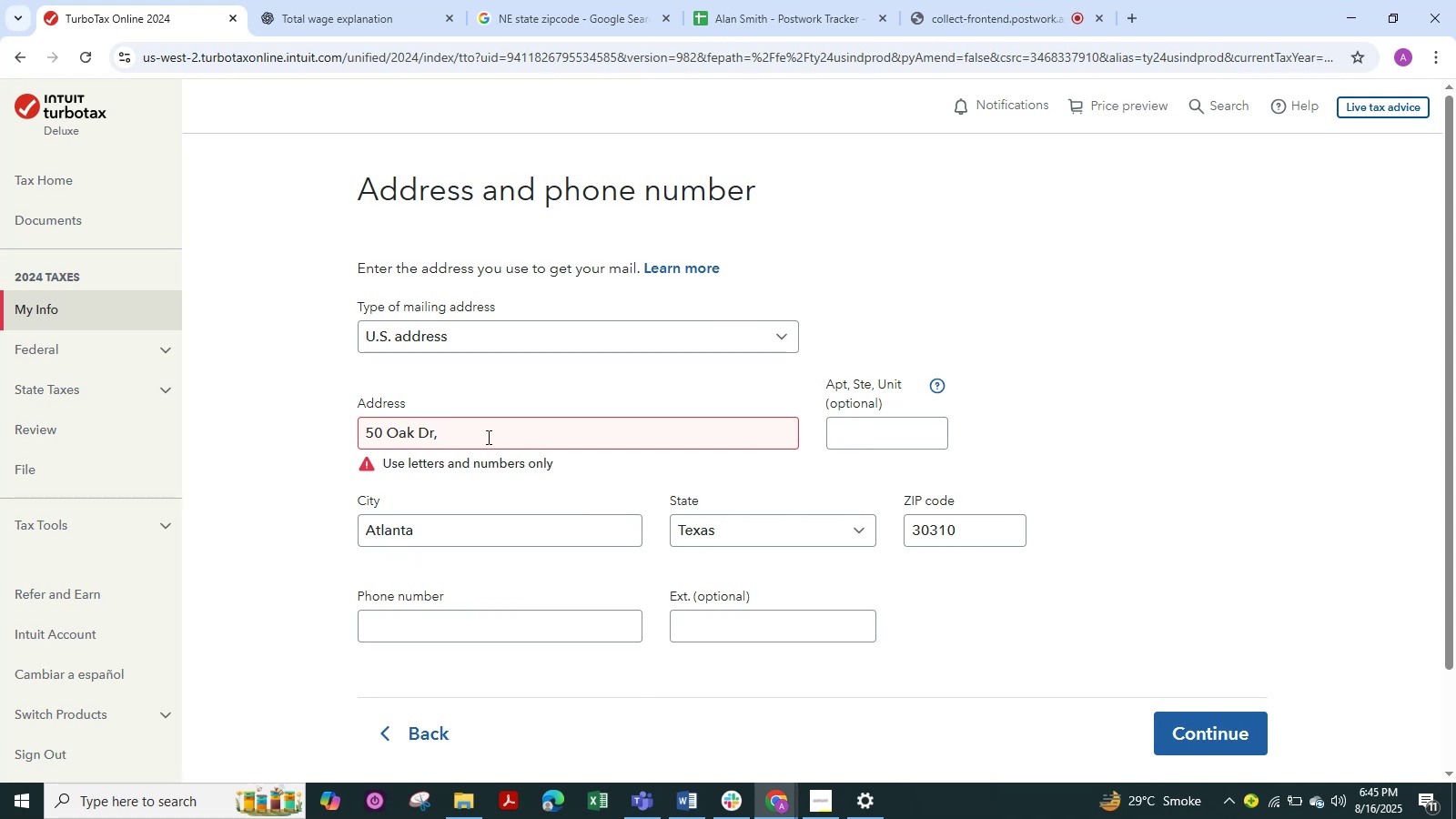 
left_click([478, 435])
 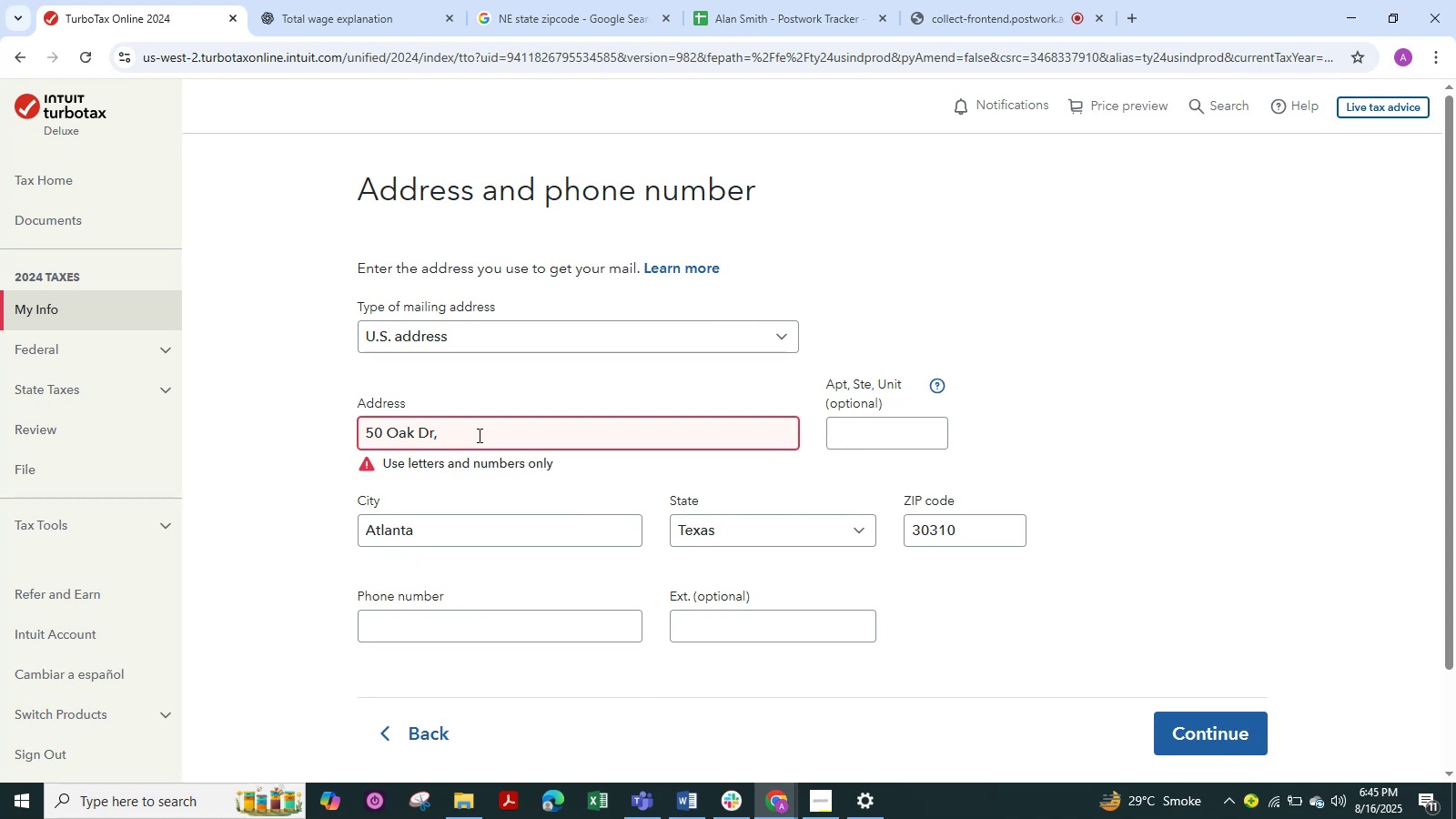 
key(Backspace)
 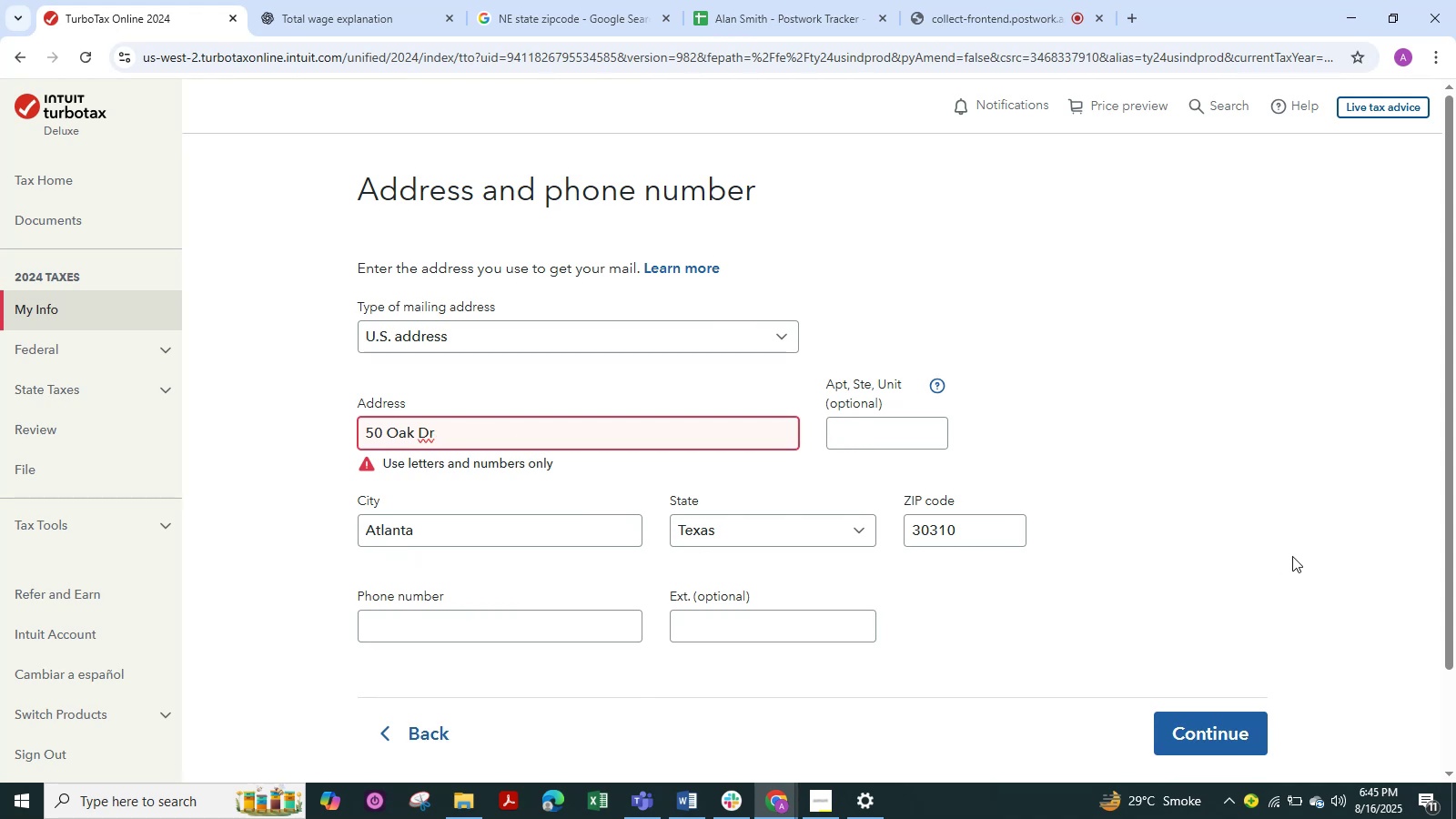 
left_click([1150, 440])
 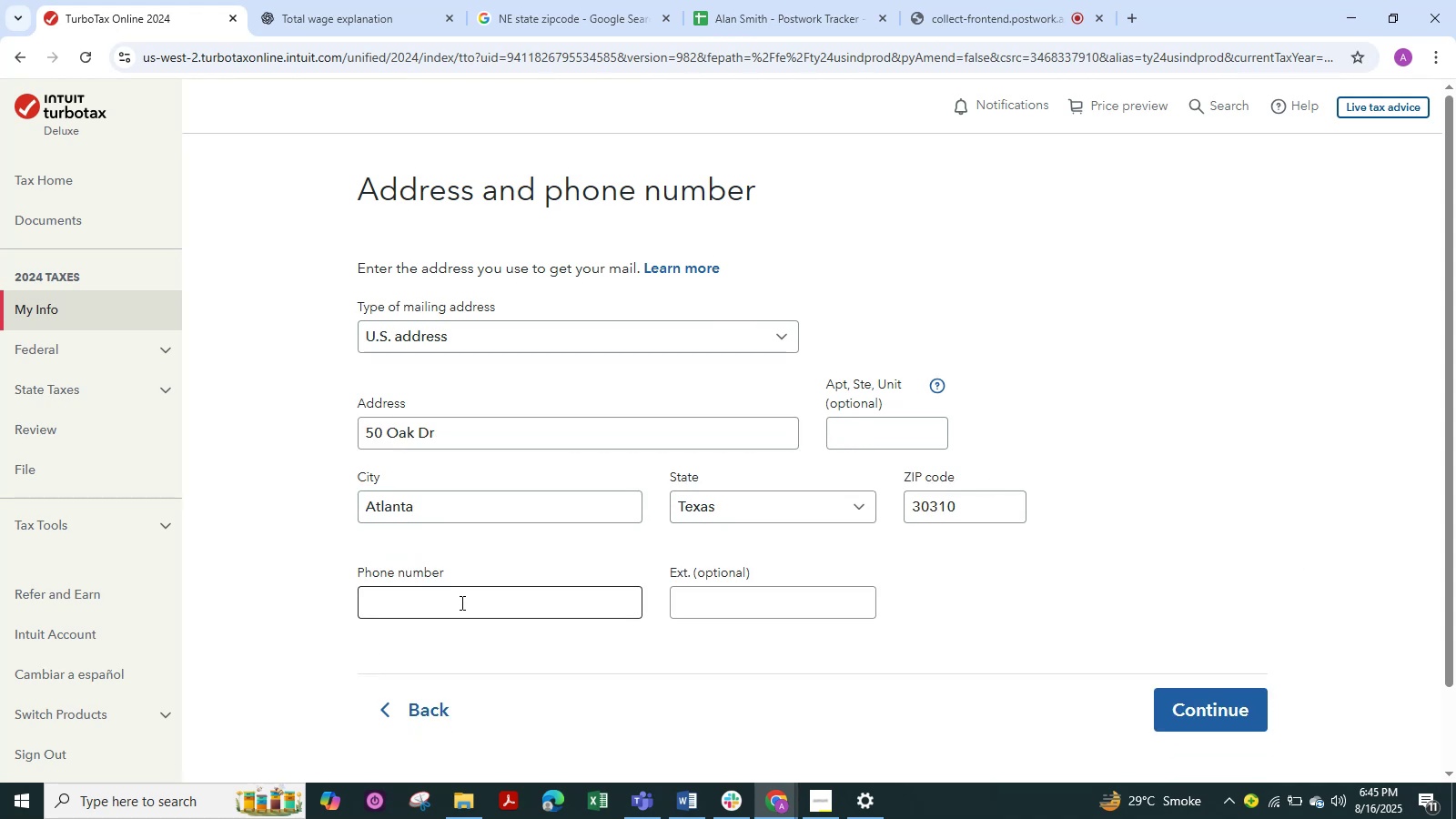 
left_click([461, 600])
 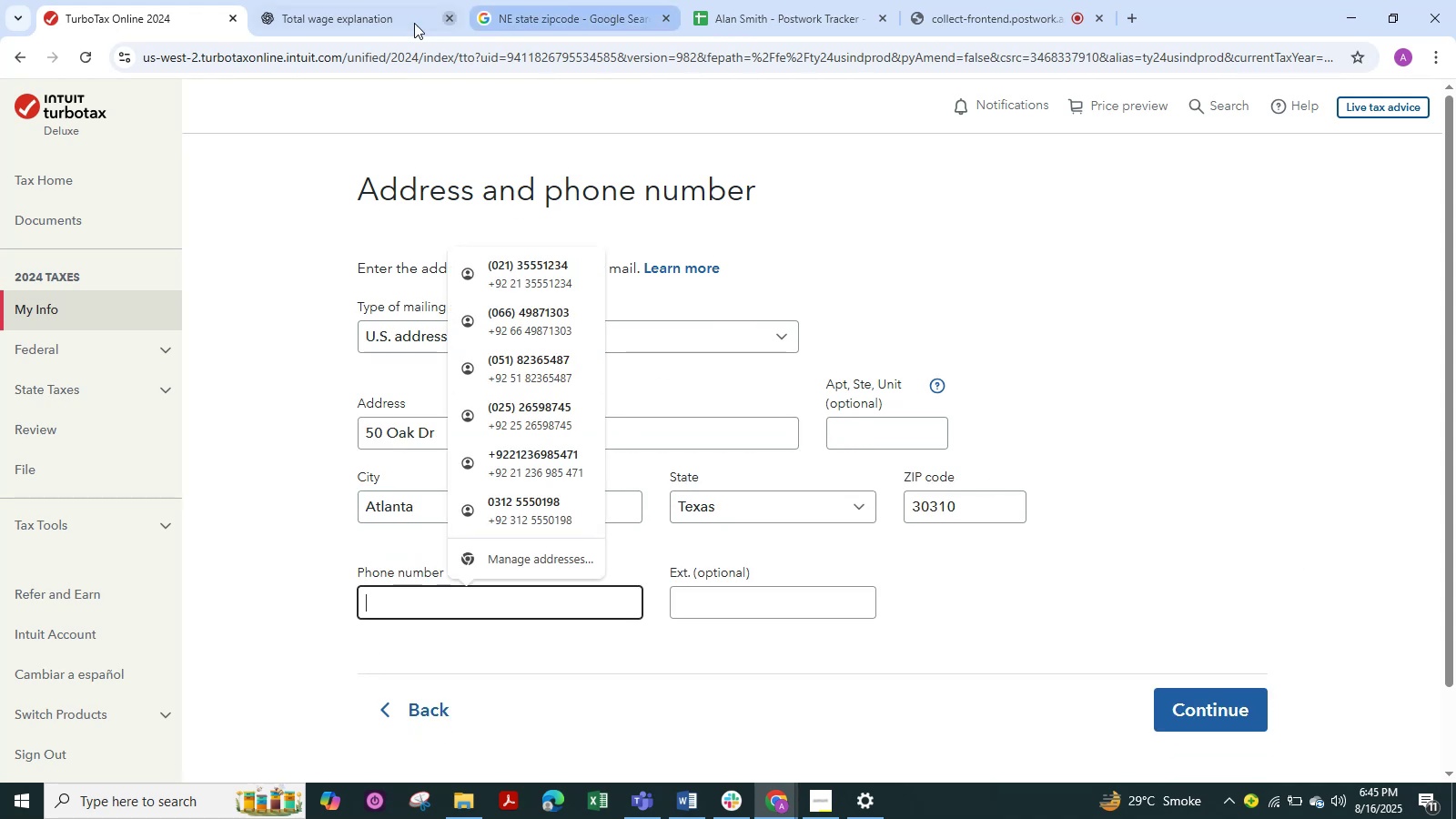 
left_click([349, 17])
 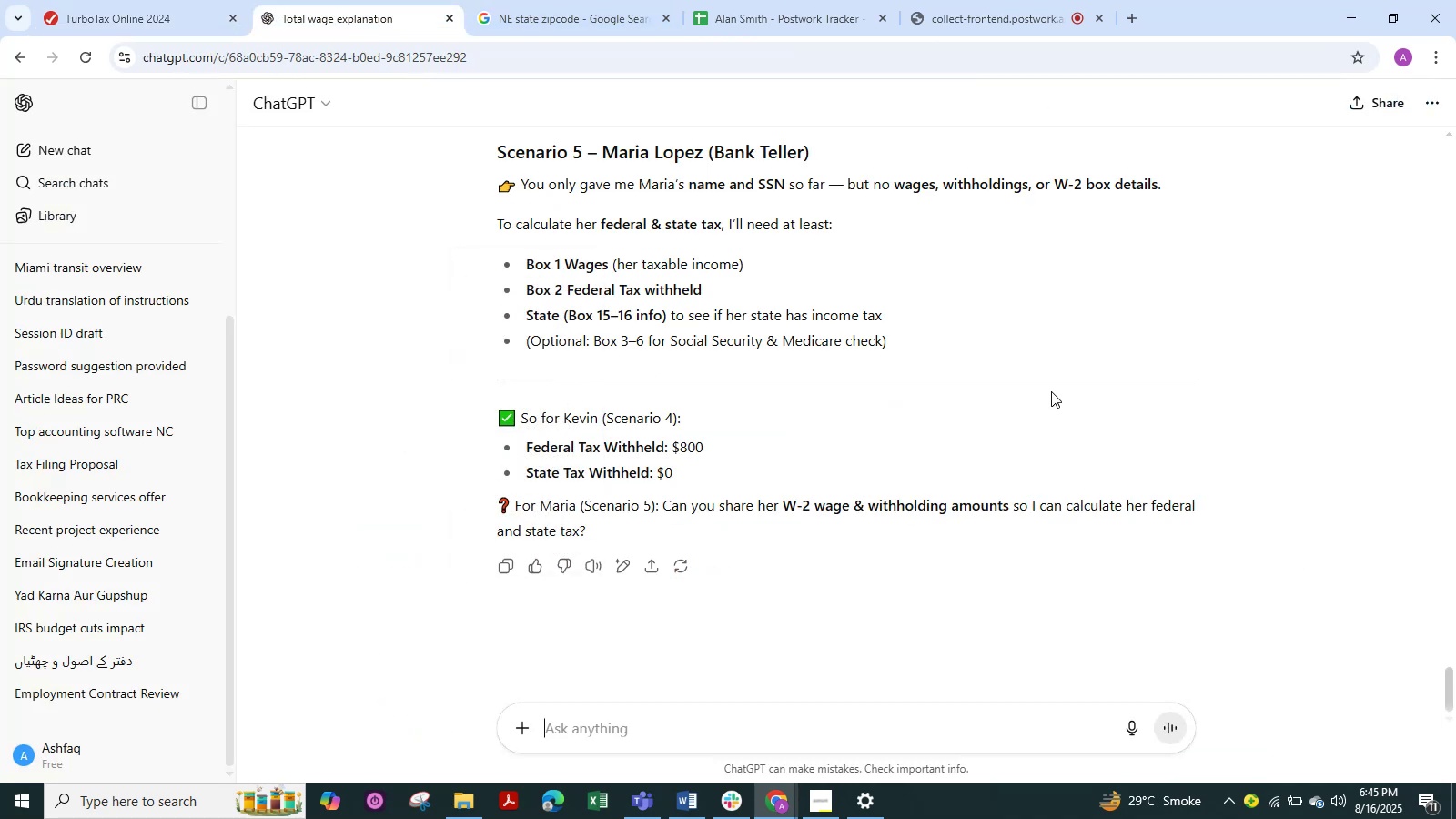 
scroll: coordinate [1058, 382], scroll_direction: up, amount: 24.0
 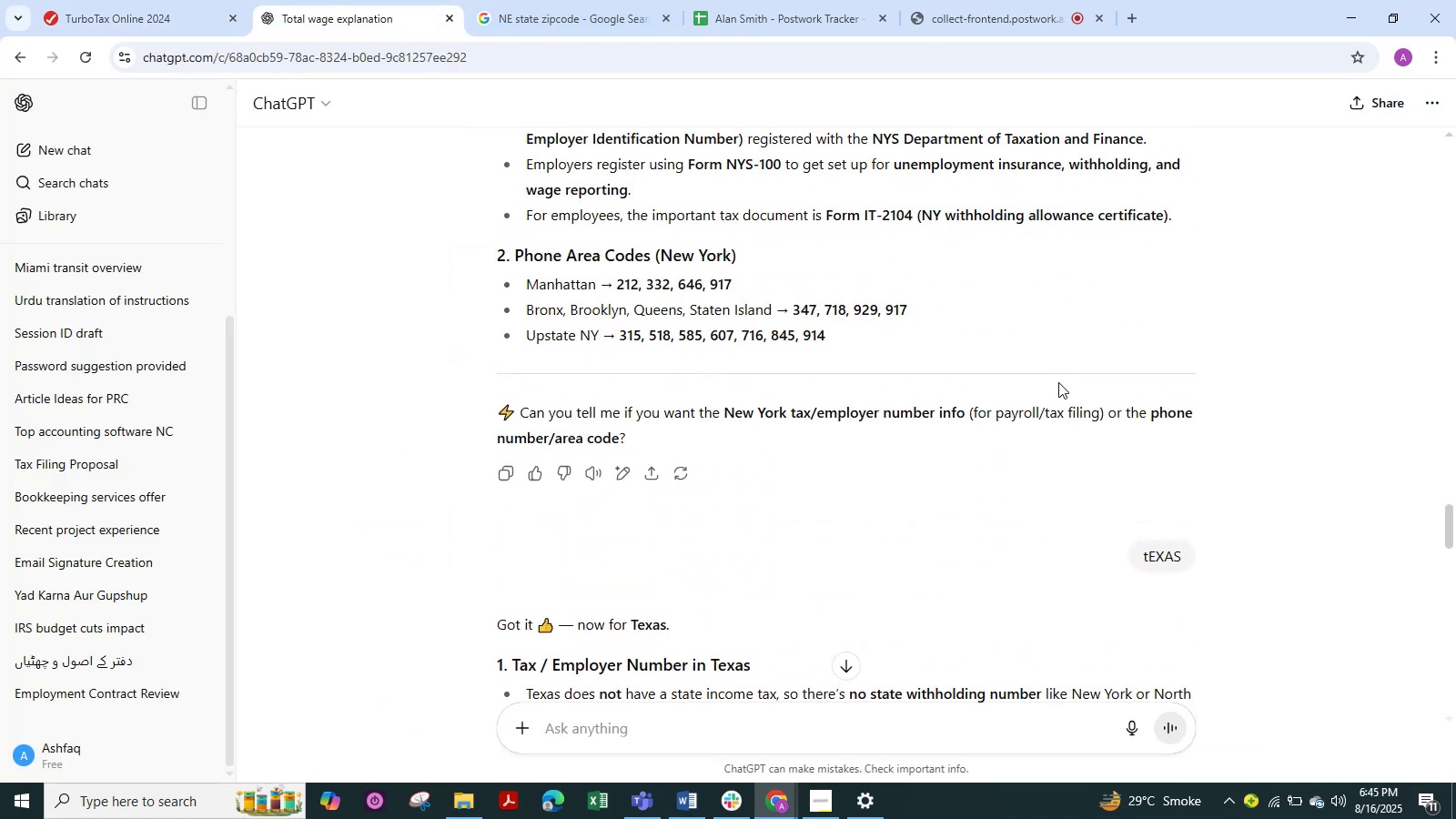 
scroll: coordinate [1008, 432], scroll_direction: down, amount: 5.0
 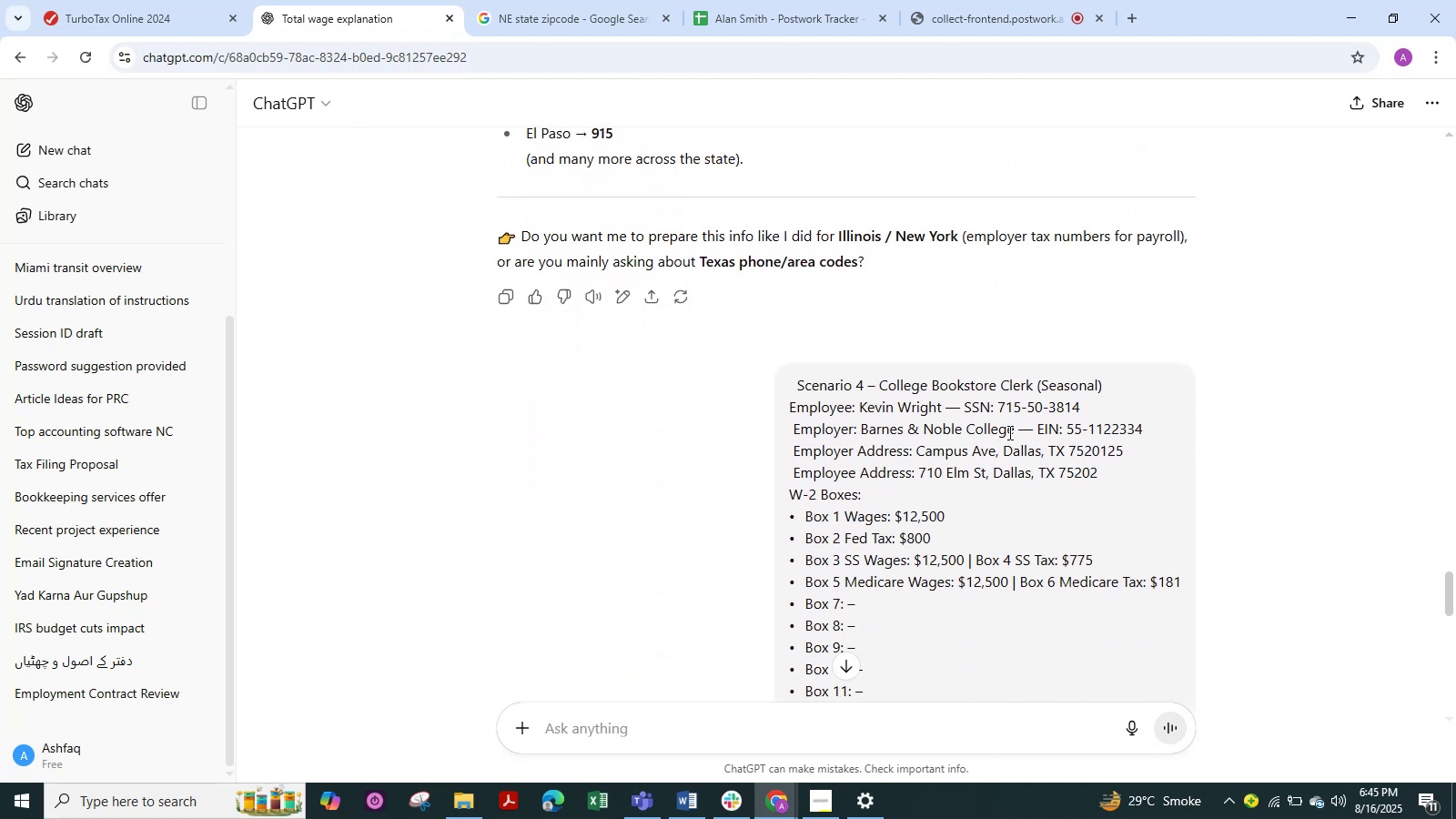 
scroll: coordinate [986, 432], scroll_direction: up, amount: 4.0
 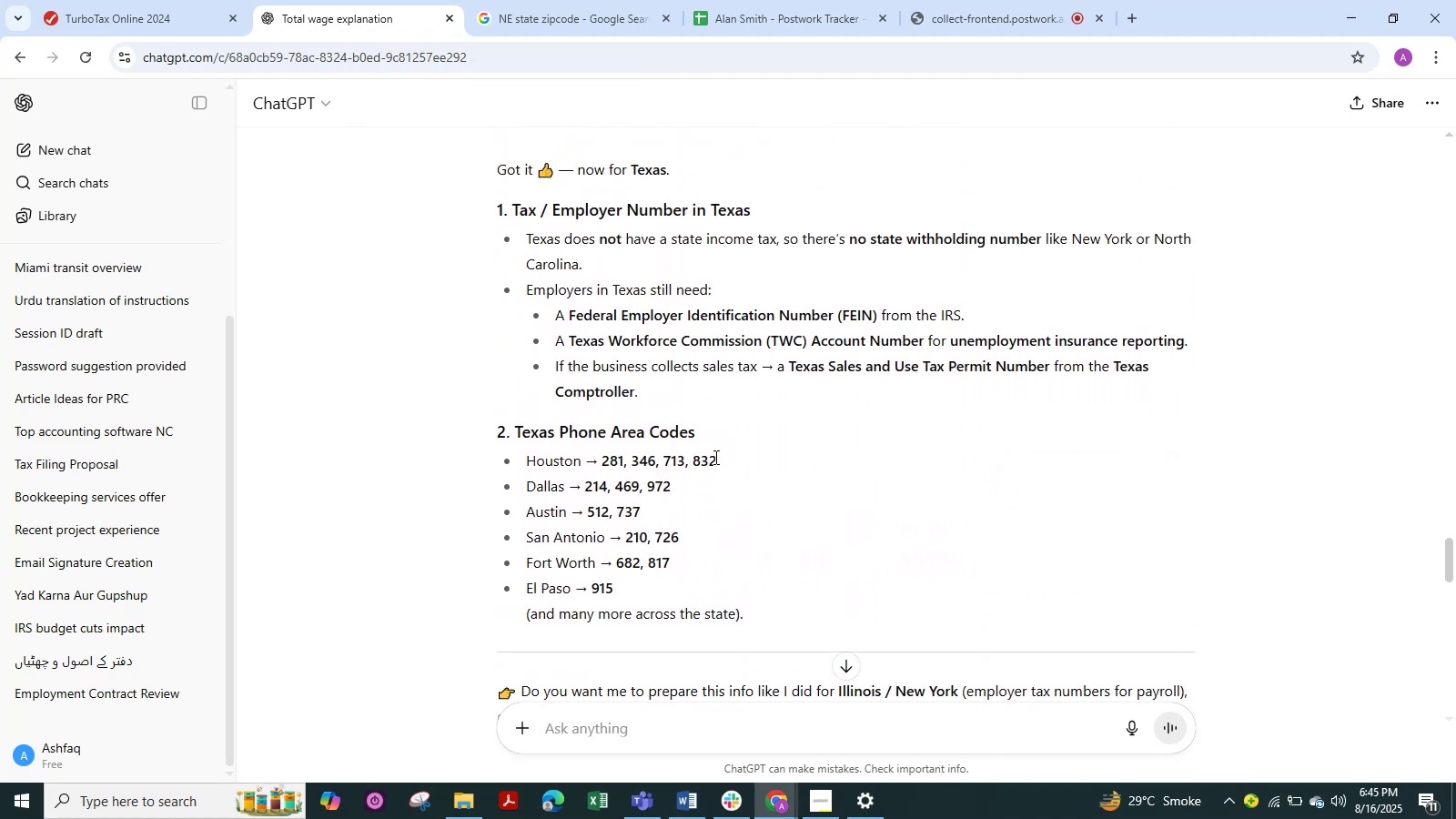 
left_click_drag(start_coordinate=[715, 456], to_coordinate=[692, 462])
 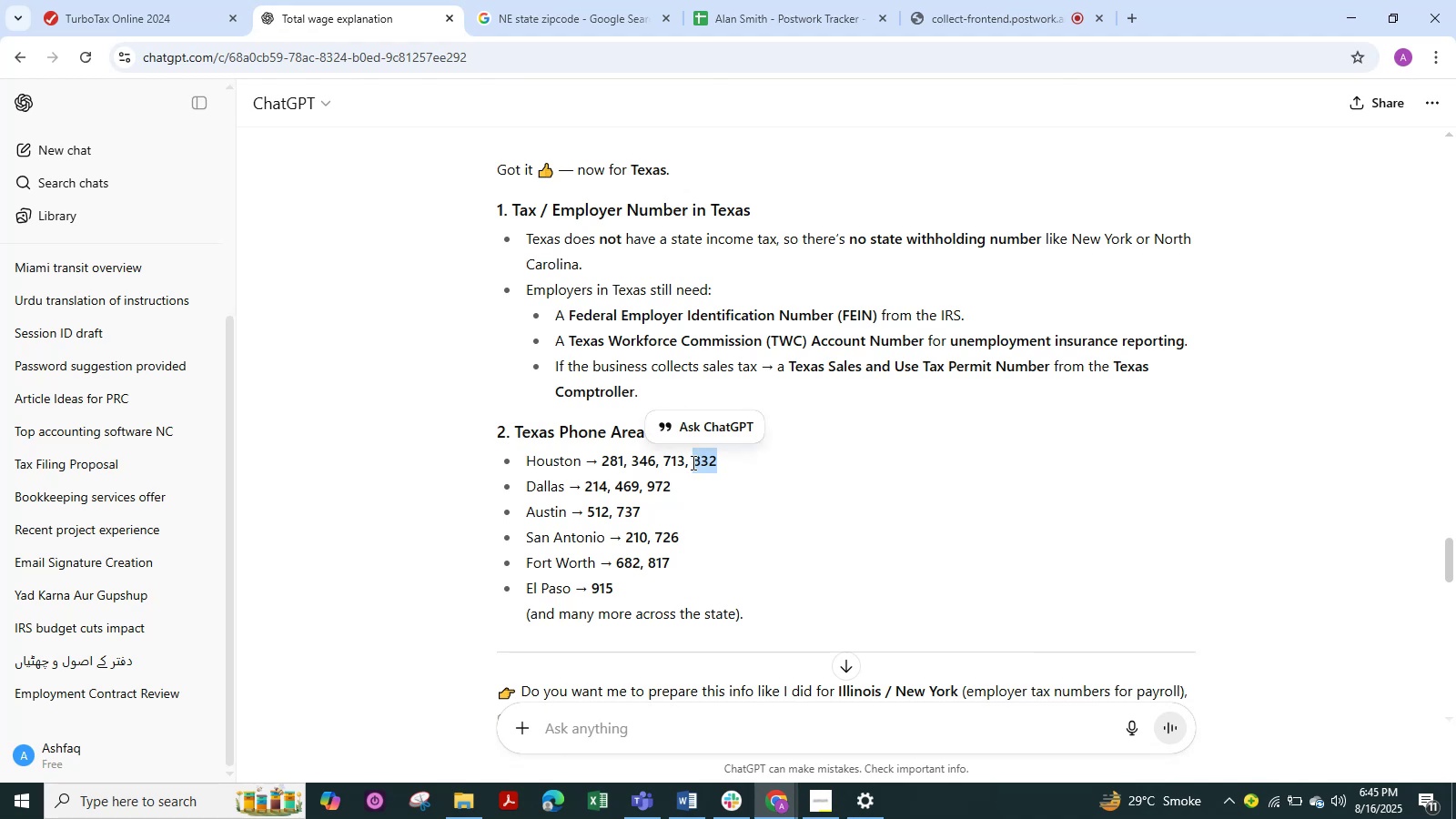 
key(Control+C)
 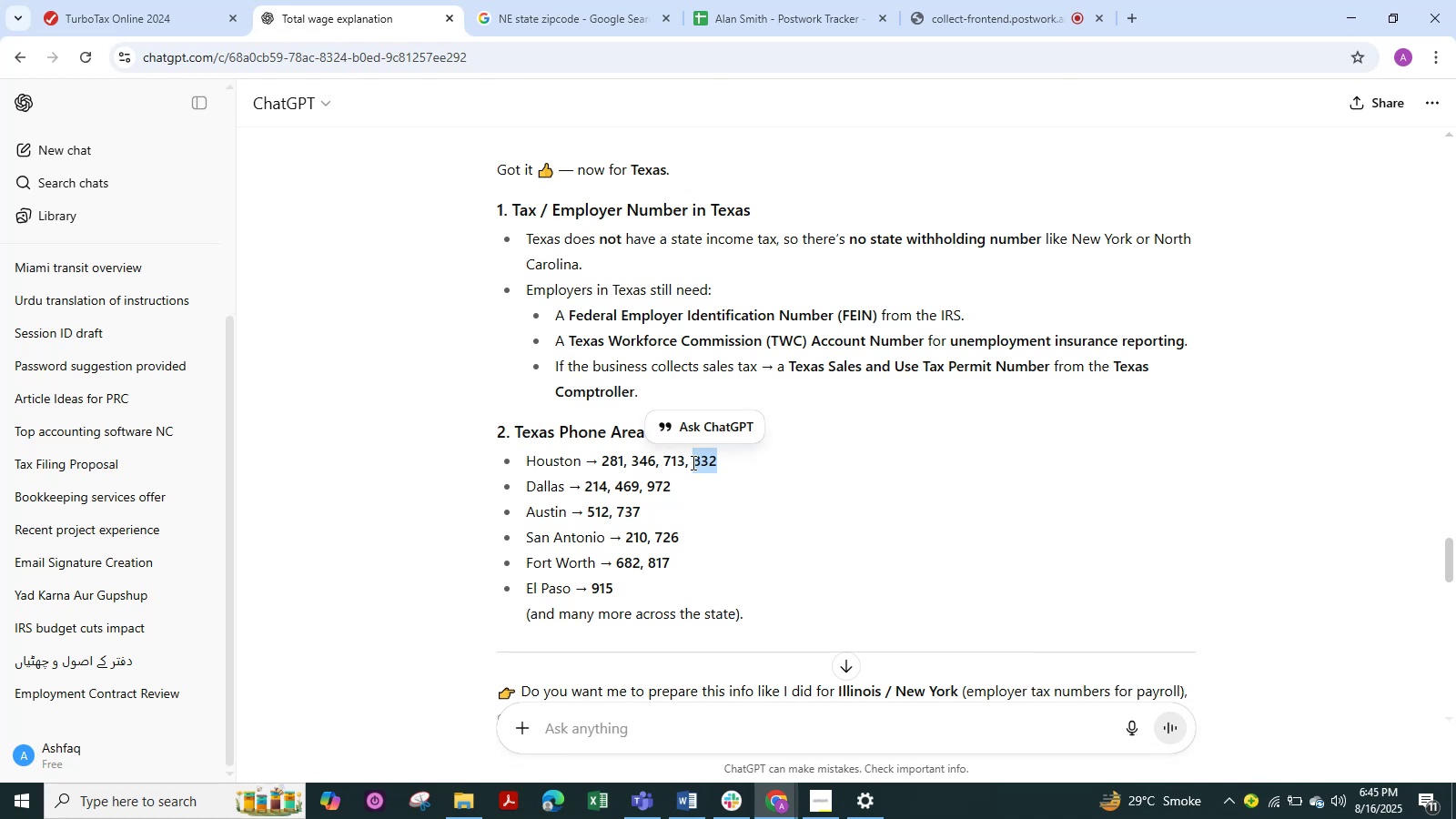 
key(Alt+Tab)
 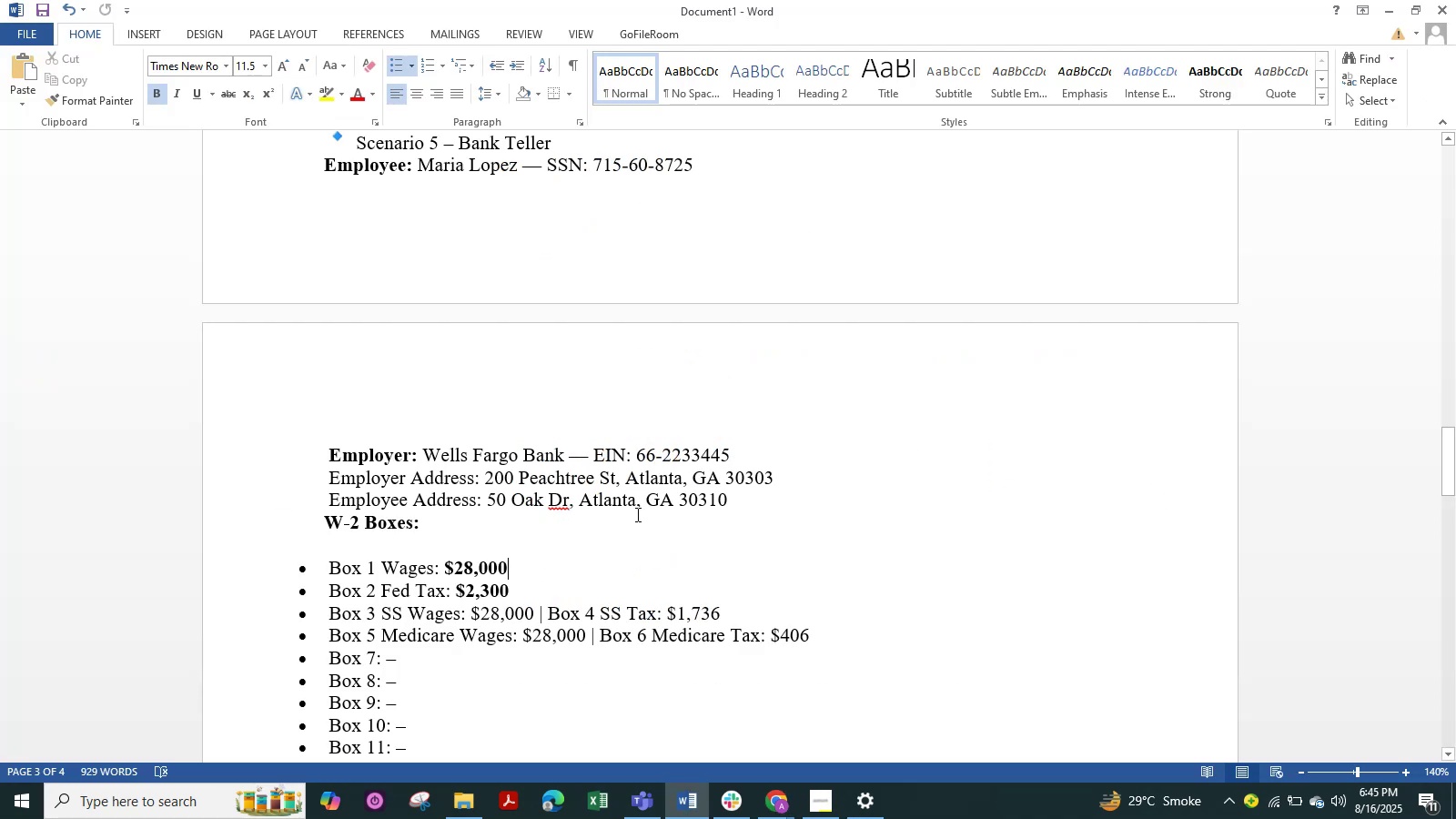 
key(Alt+Tab)
 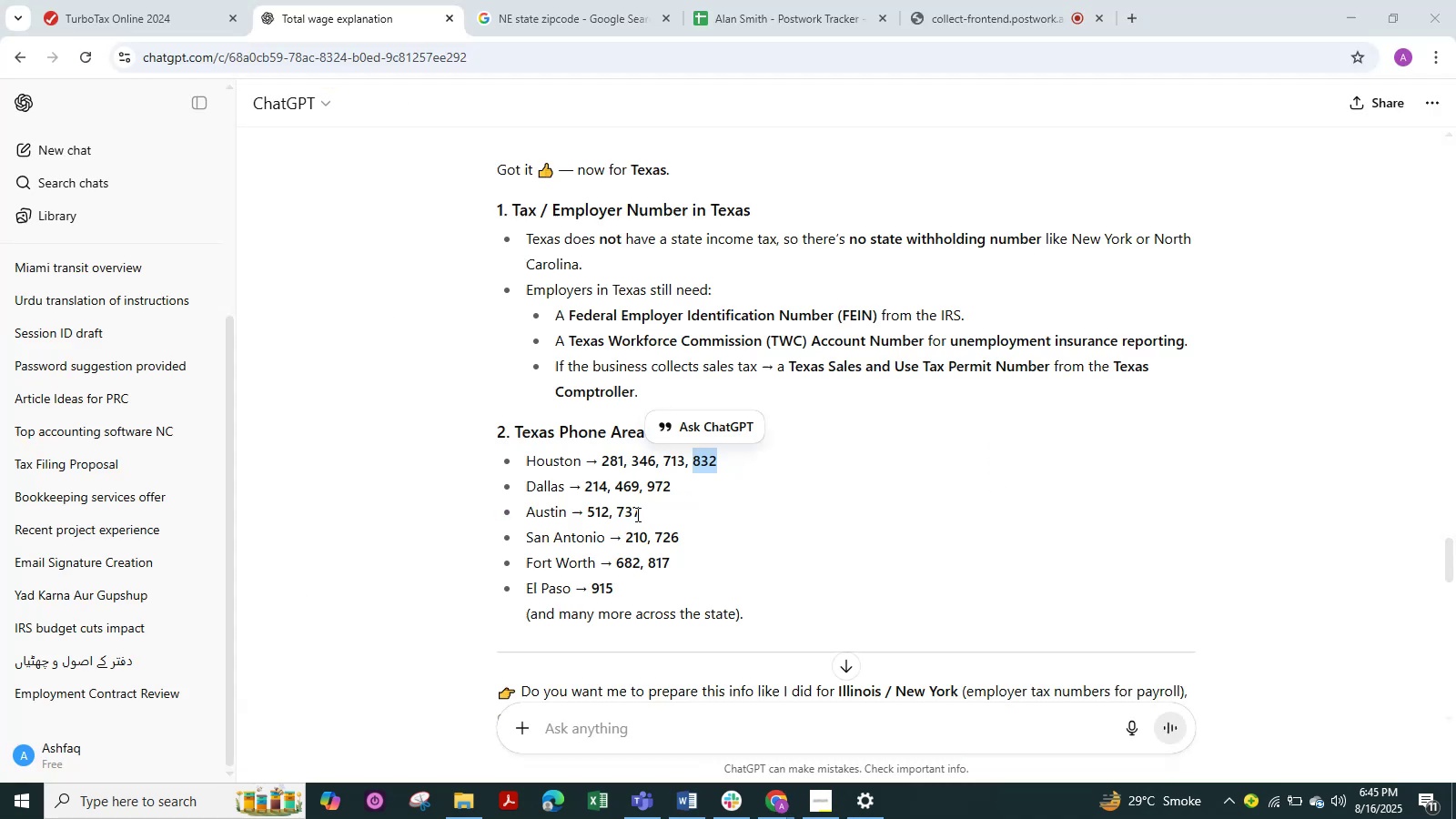 
key(Alt+Tab)
 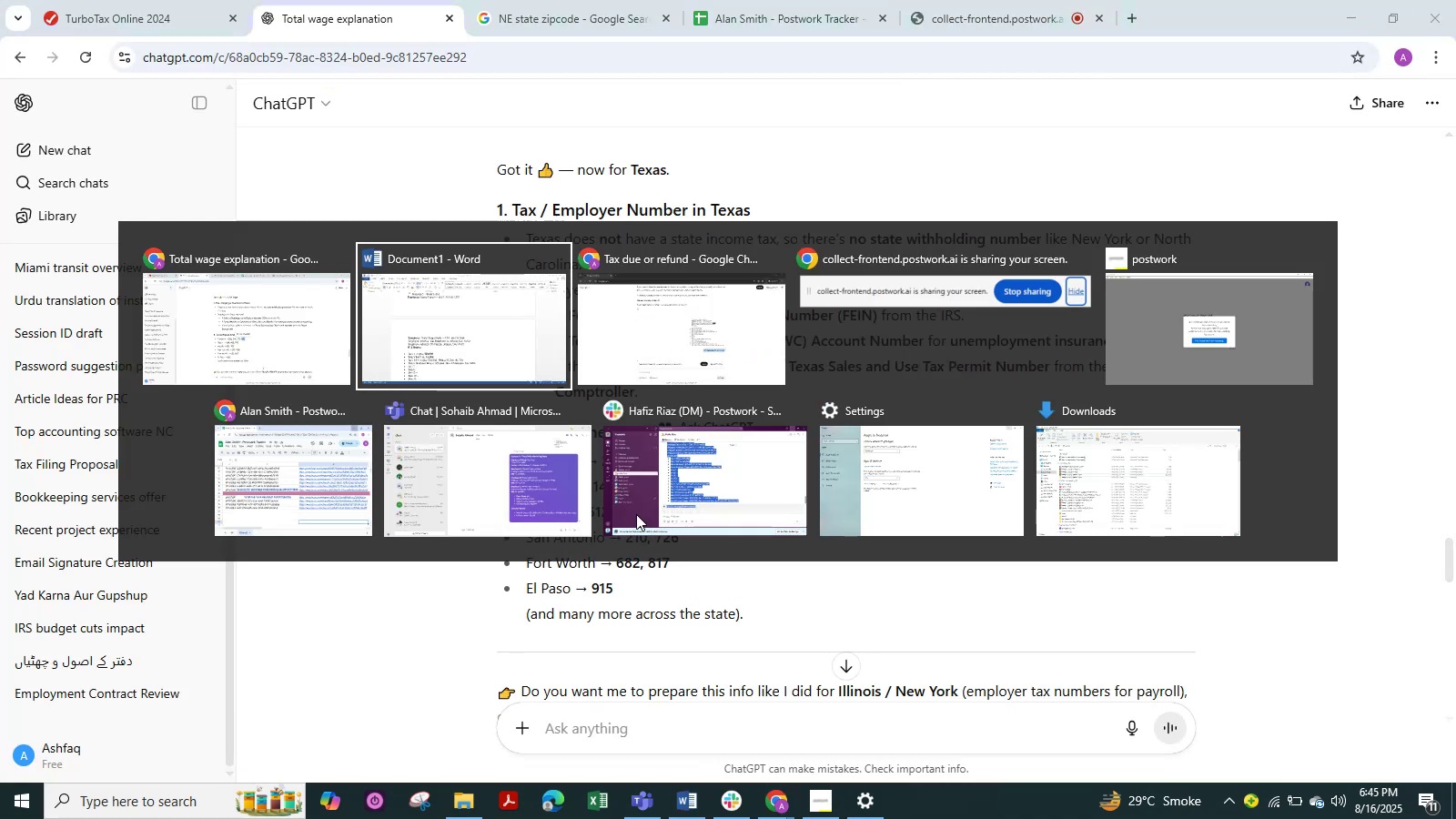 
key(Alt+Tab)
 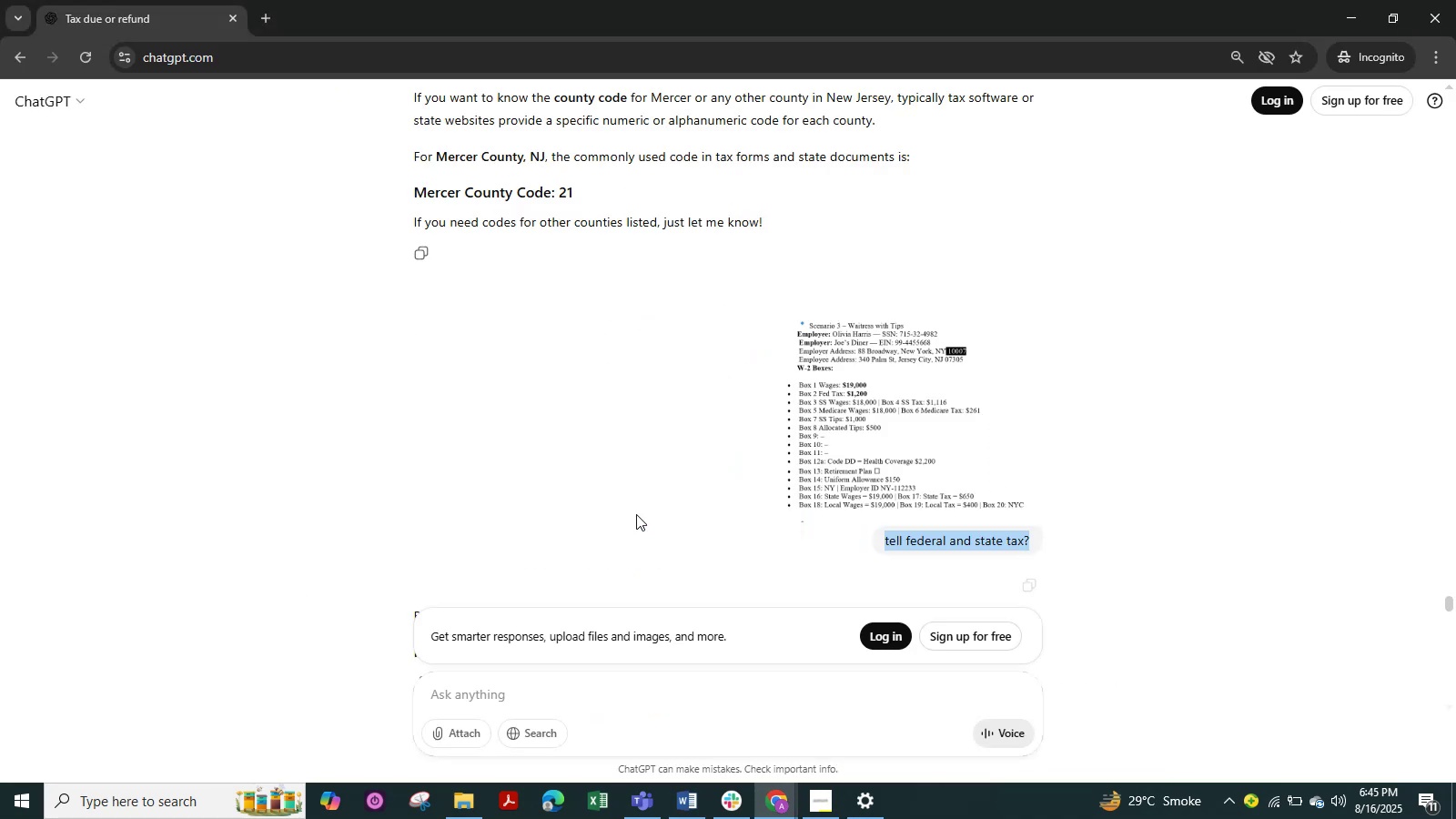 
key(Alt+Tab)
 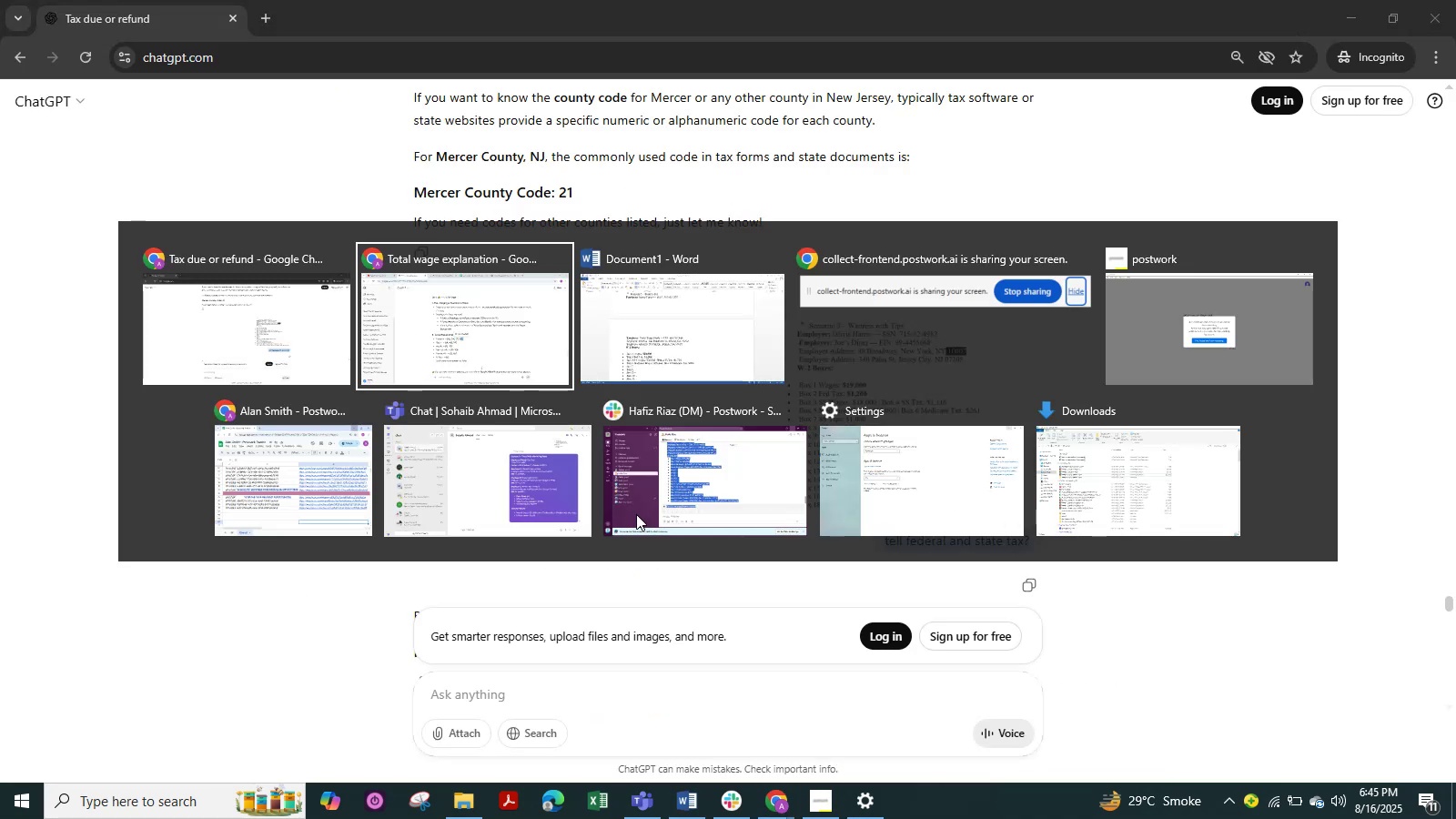 
key(Alt+Tab)
 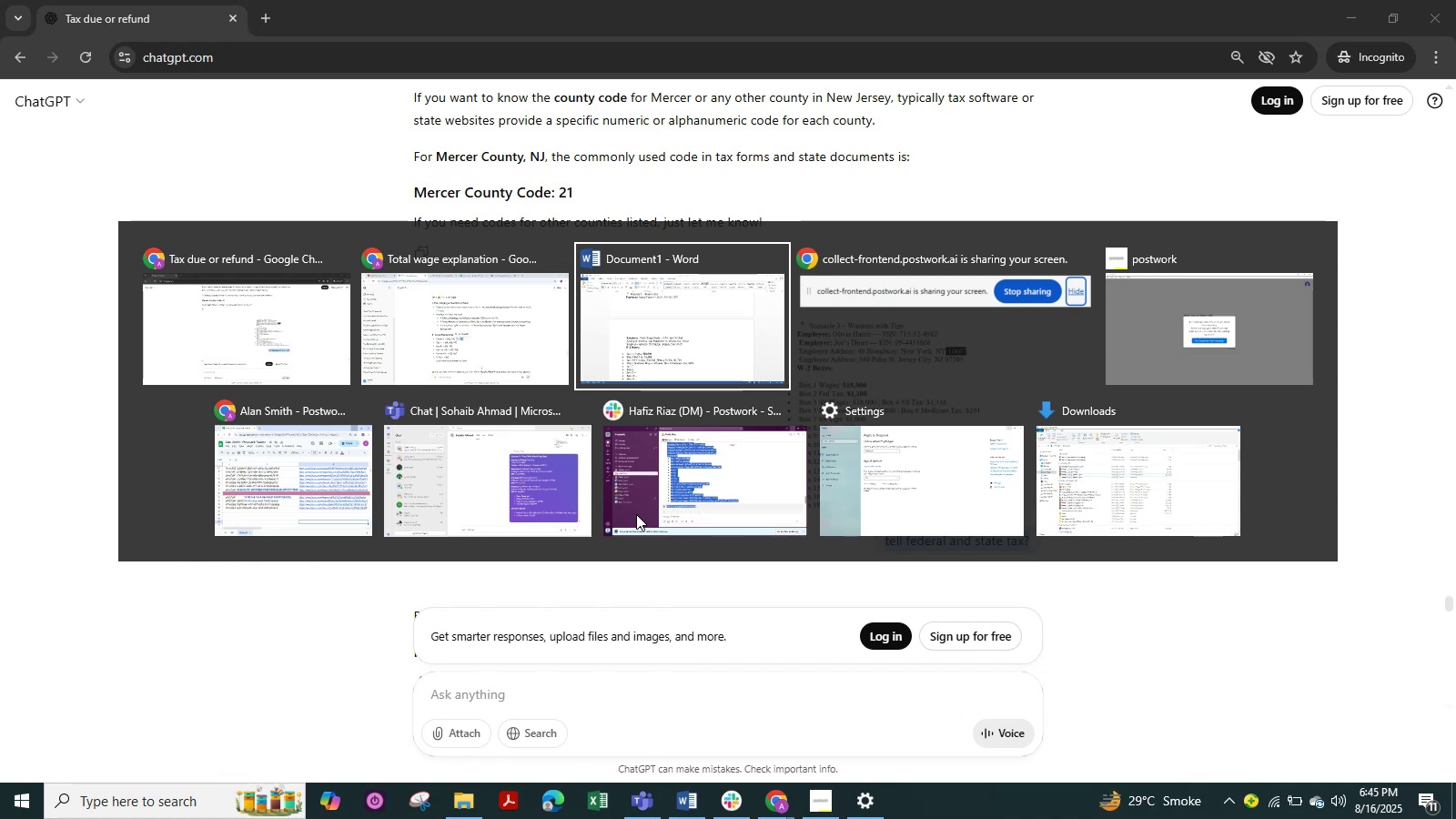 
key(Alt+Tab)
 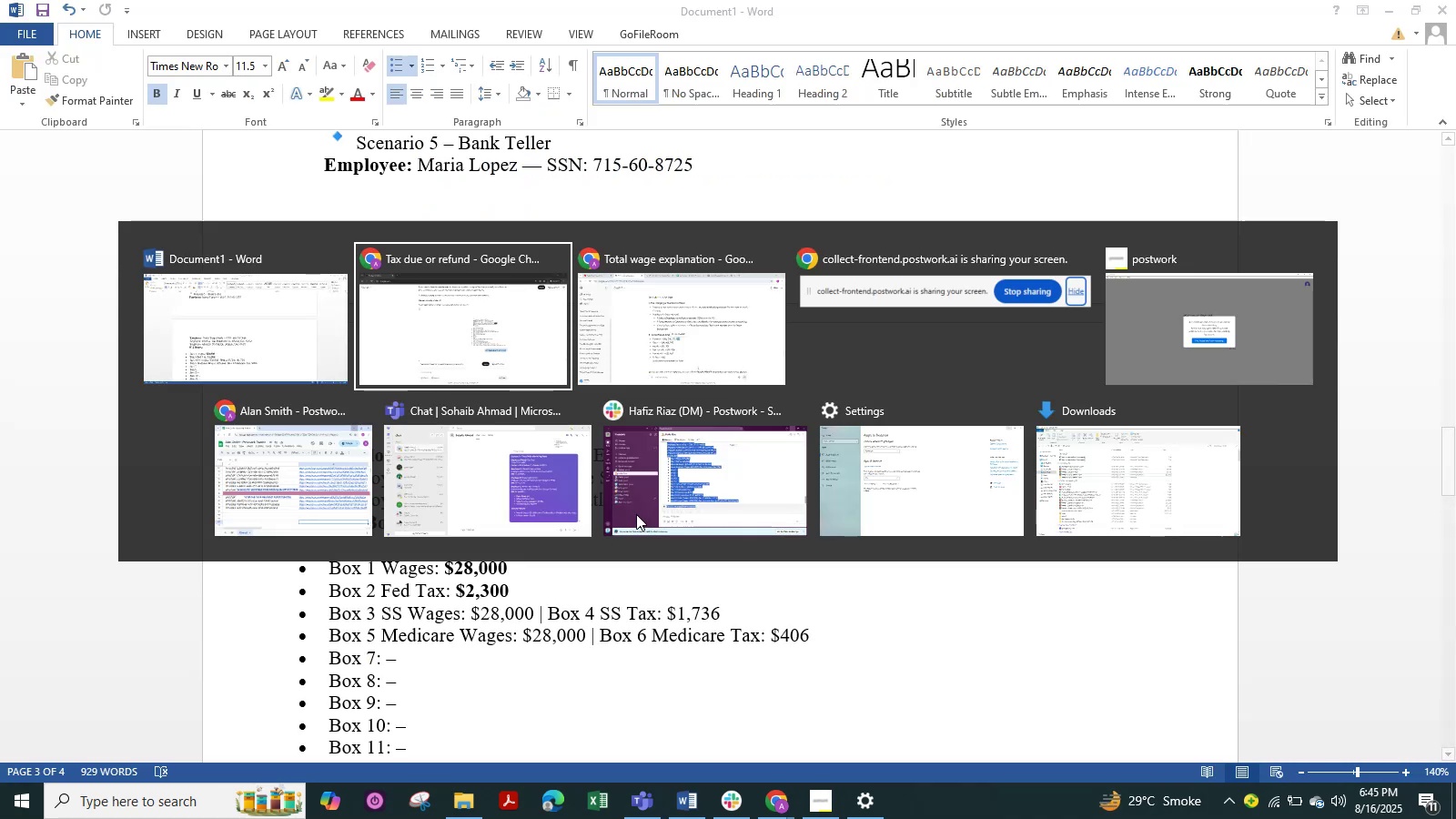 
key(Alt+Tab)
 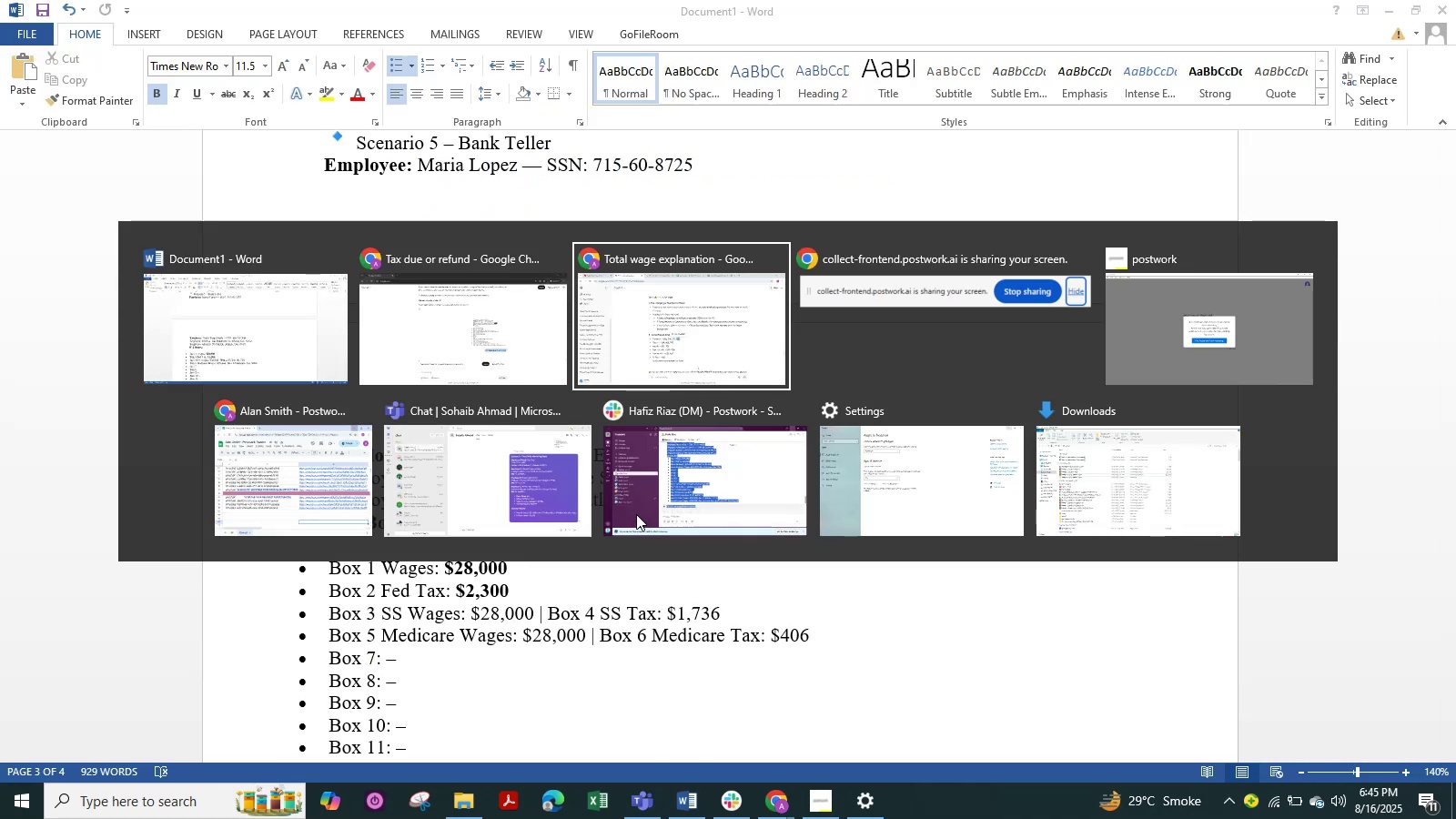 
key(Alt+Tab)
 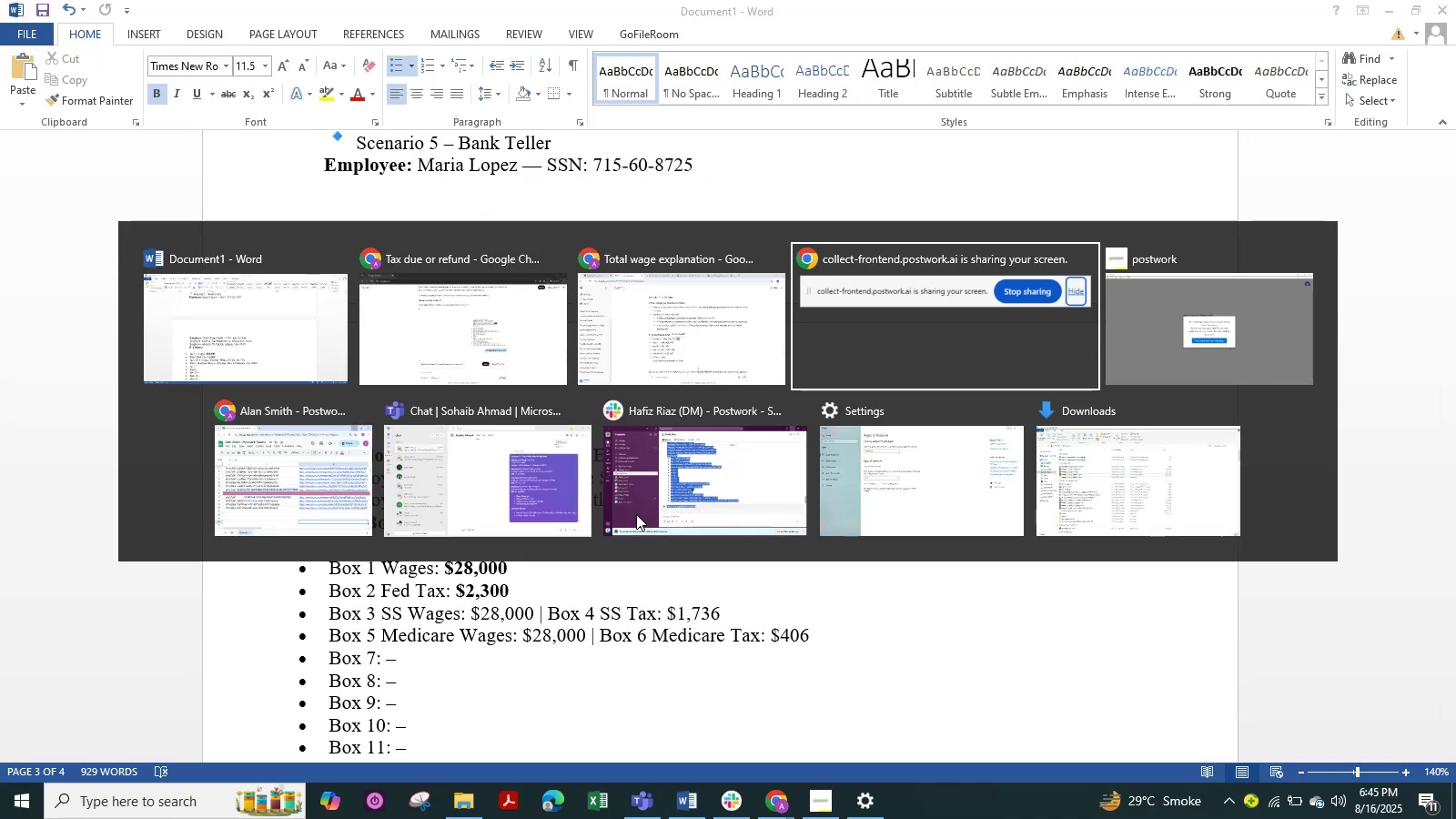 
key(Alt+Tab)
 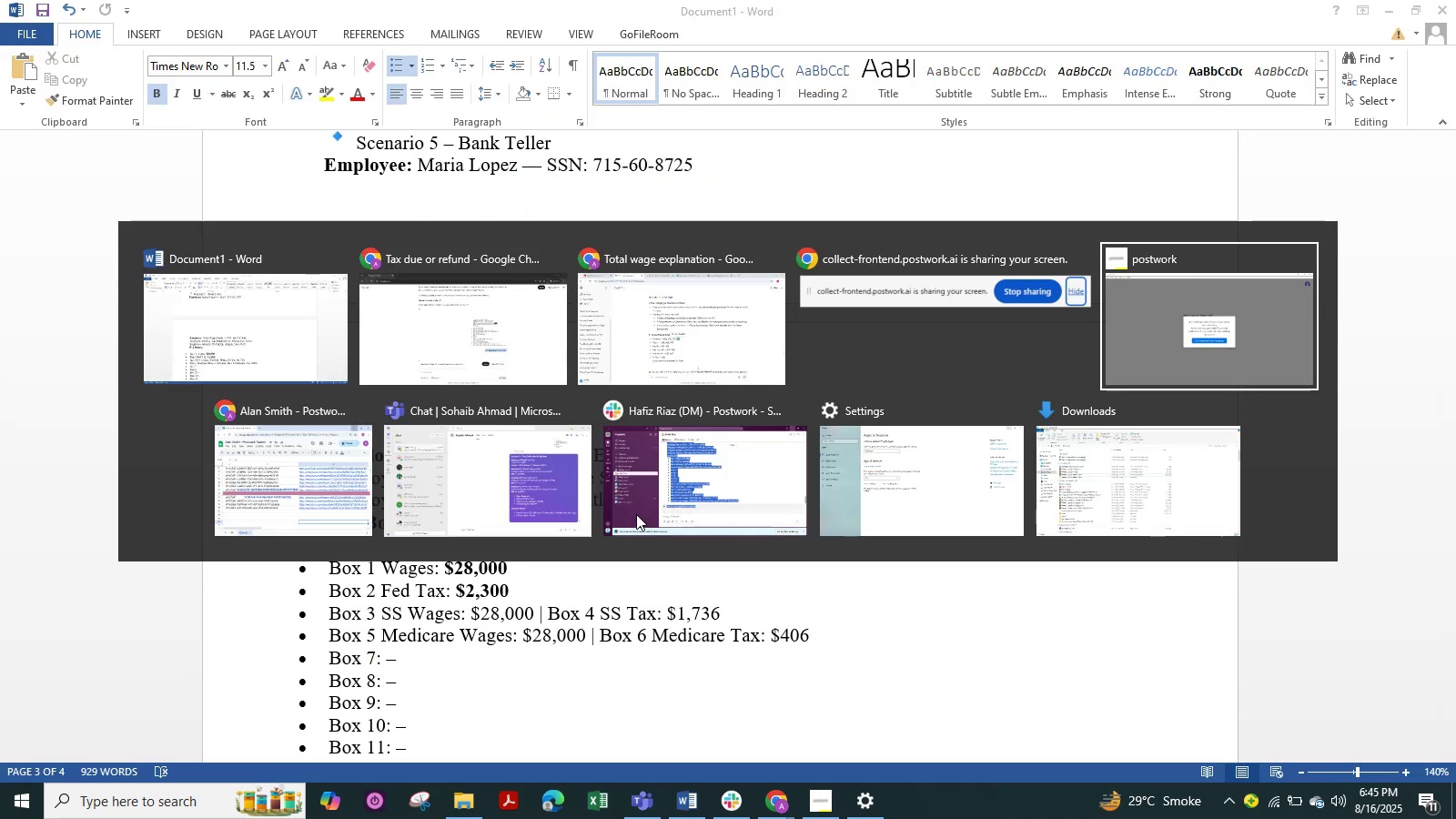 
key(Alt+Tab)
 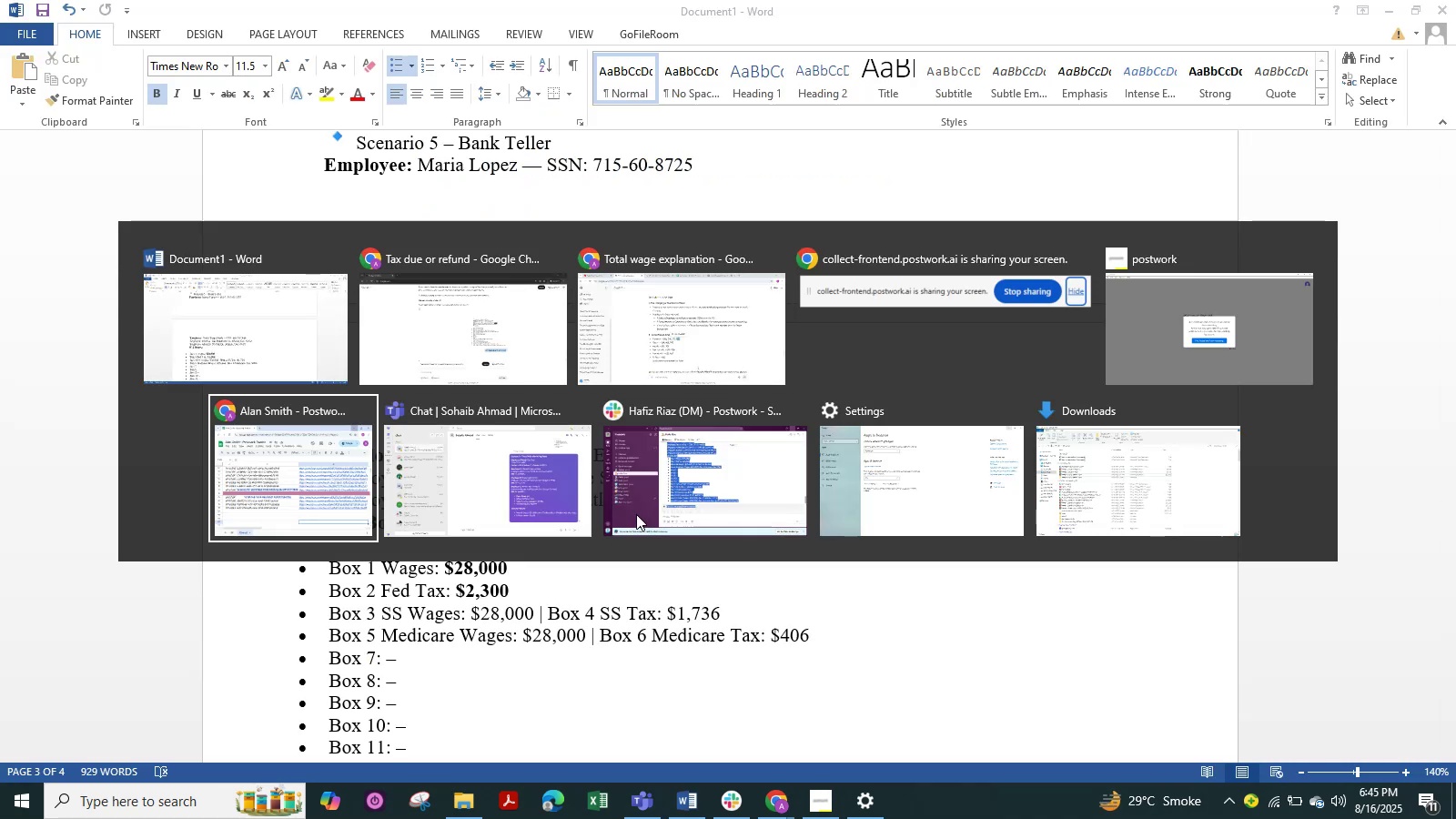 
key(Alt+Tab)
 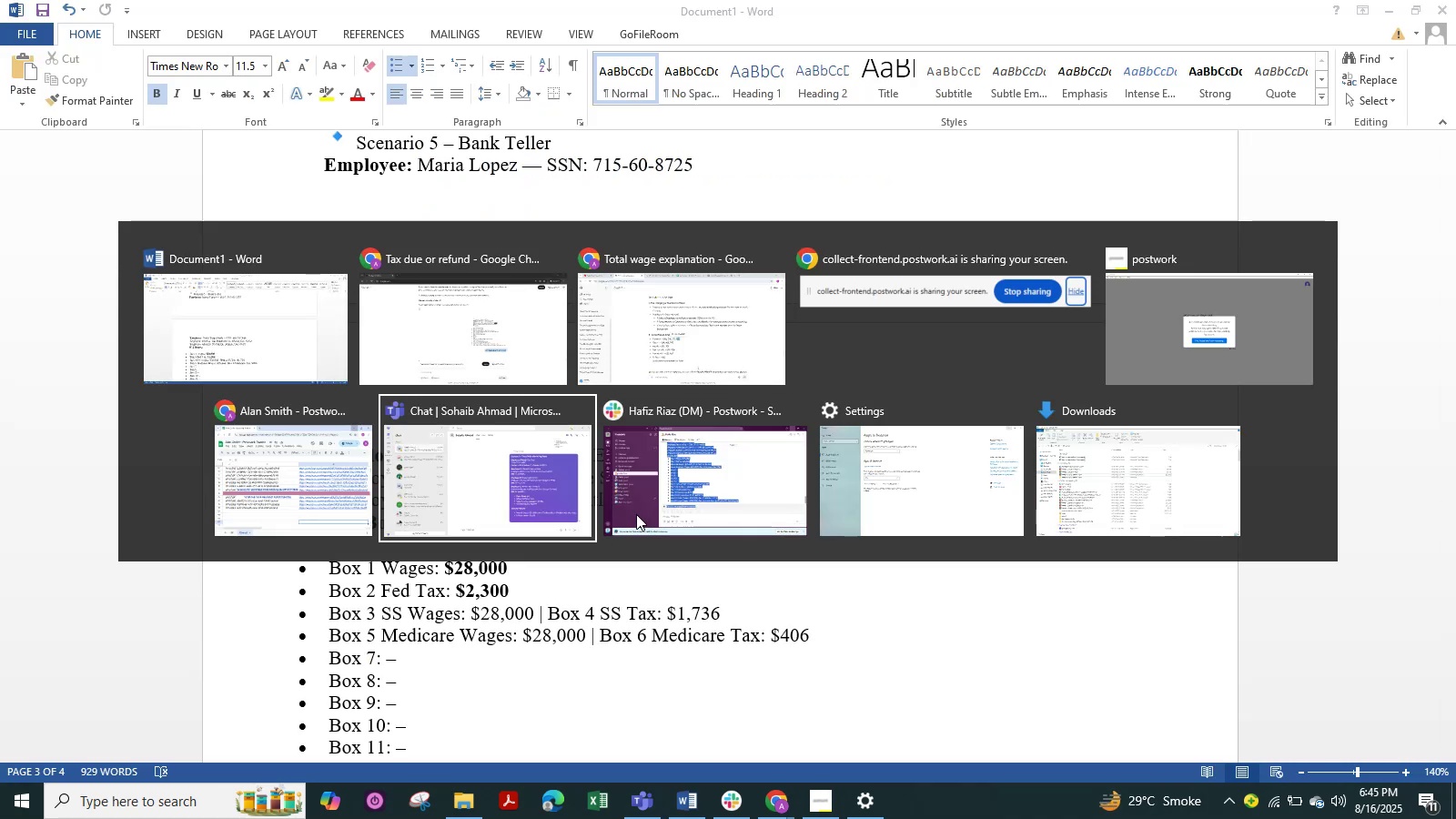 
key(Alt+Tab)
 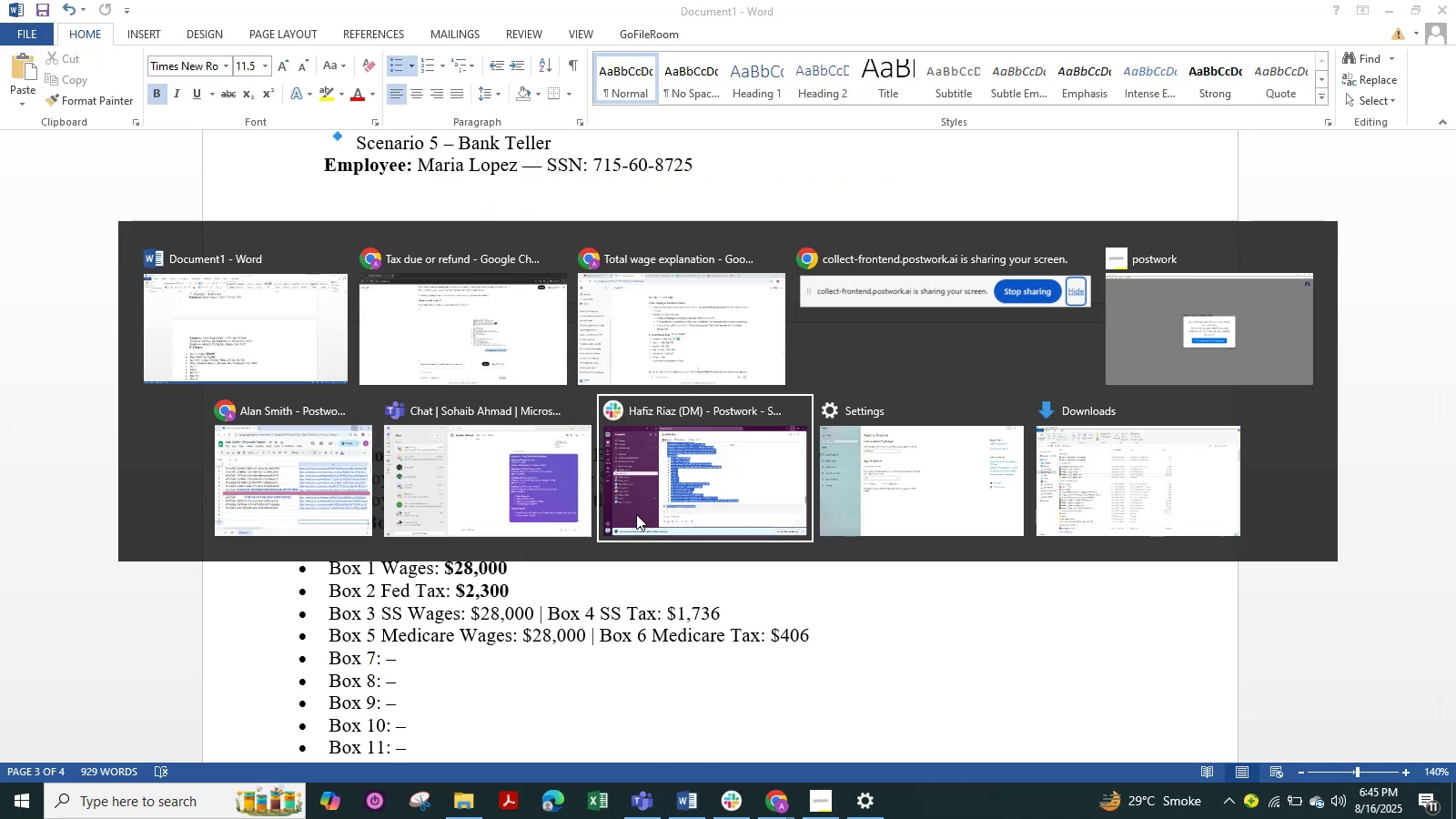 
key(Alt+Tab)
 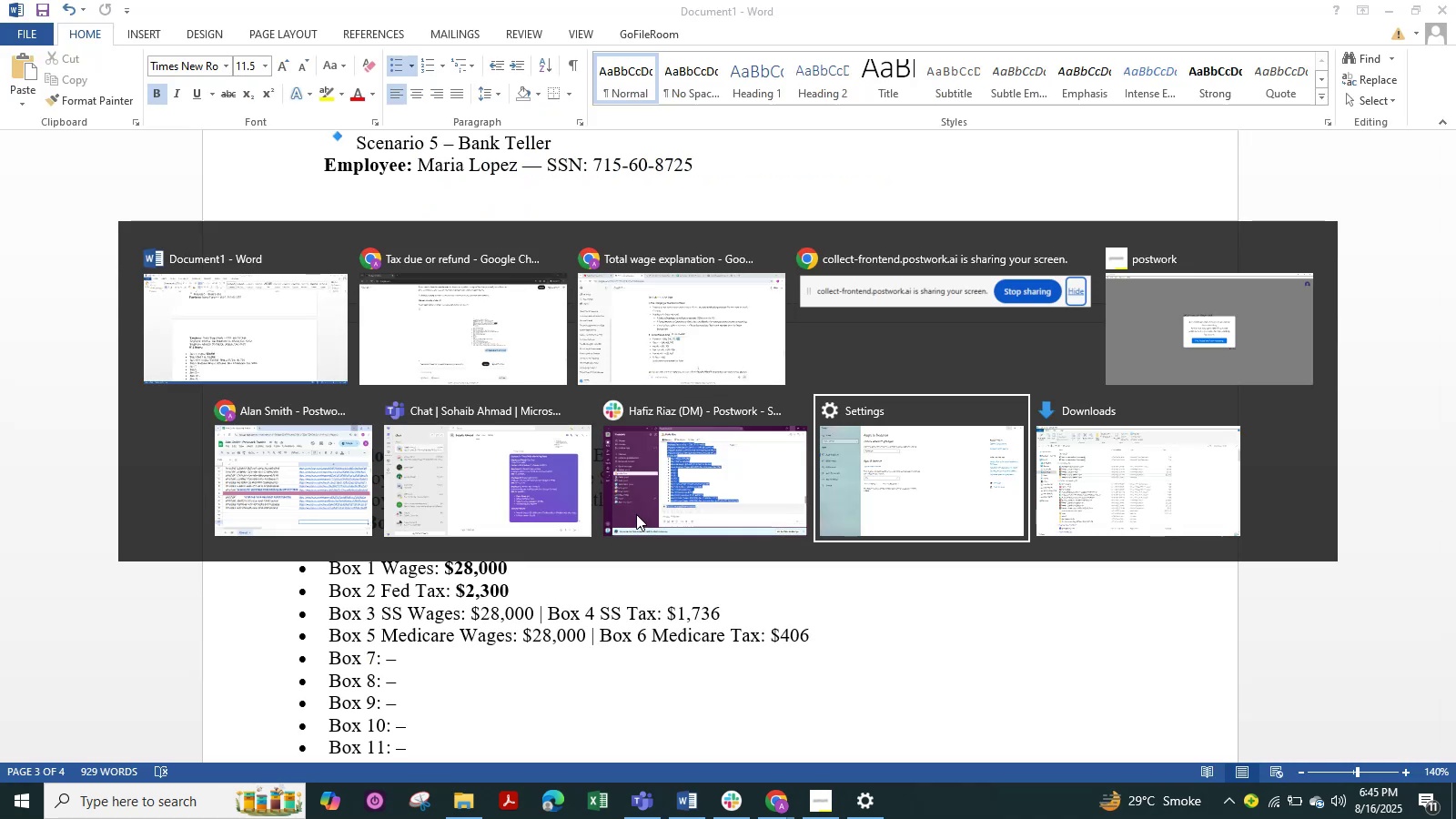 
key(Alt+Tab)
 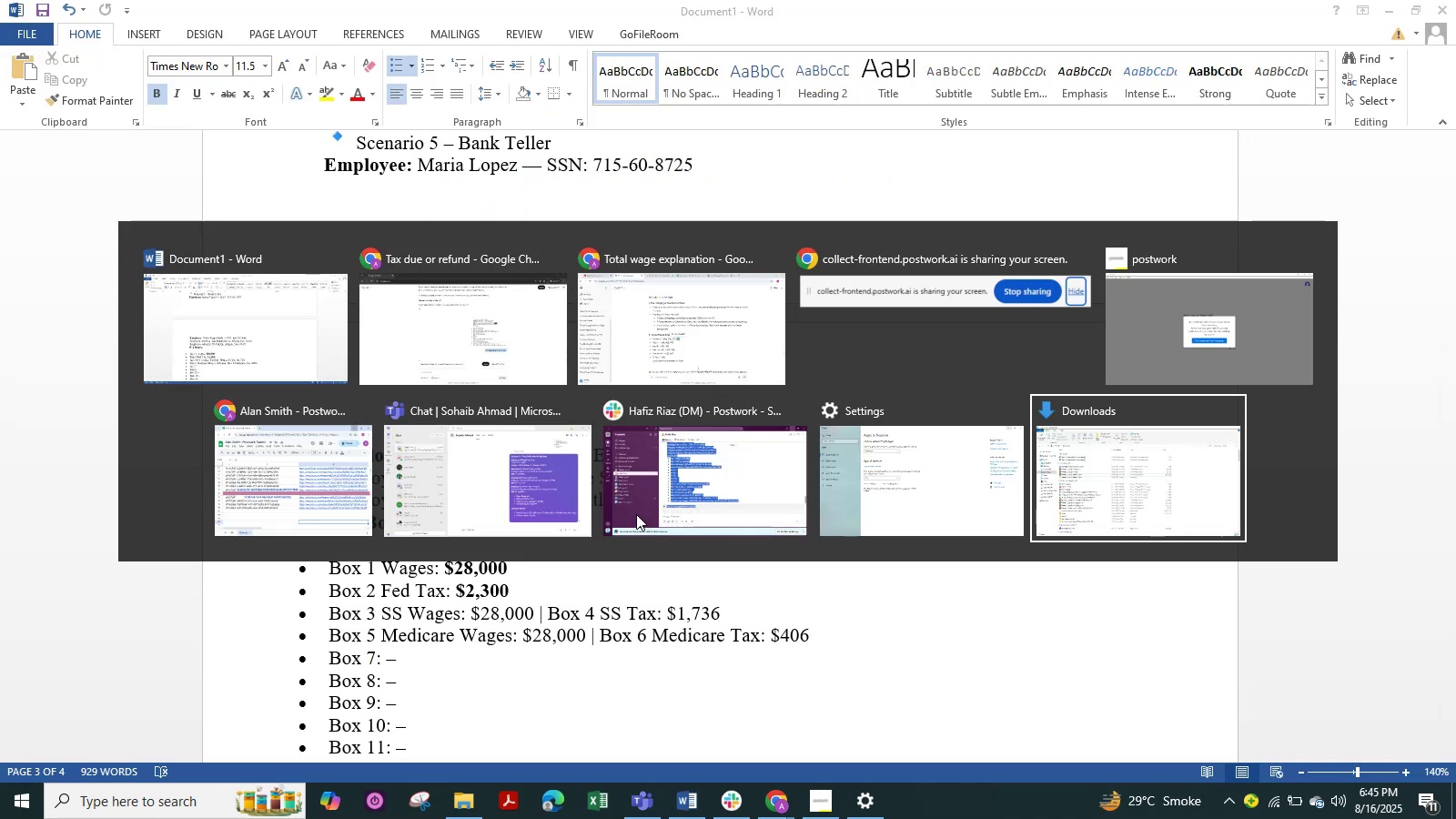 
key(Alt+Tab)
 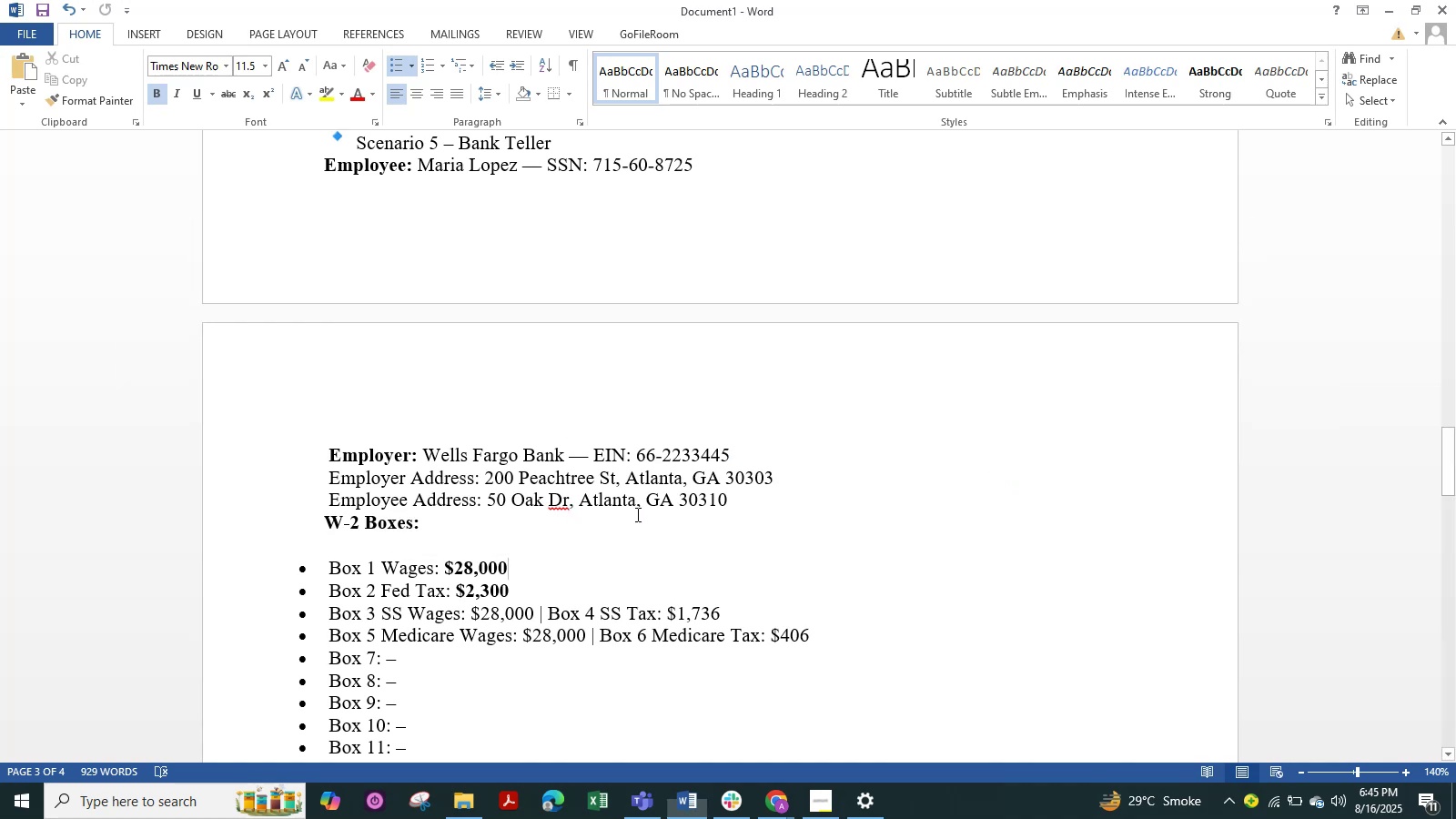 
key(Alt+Tab)
 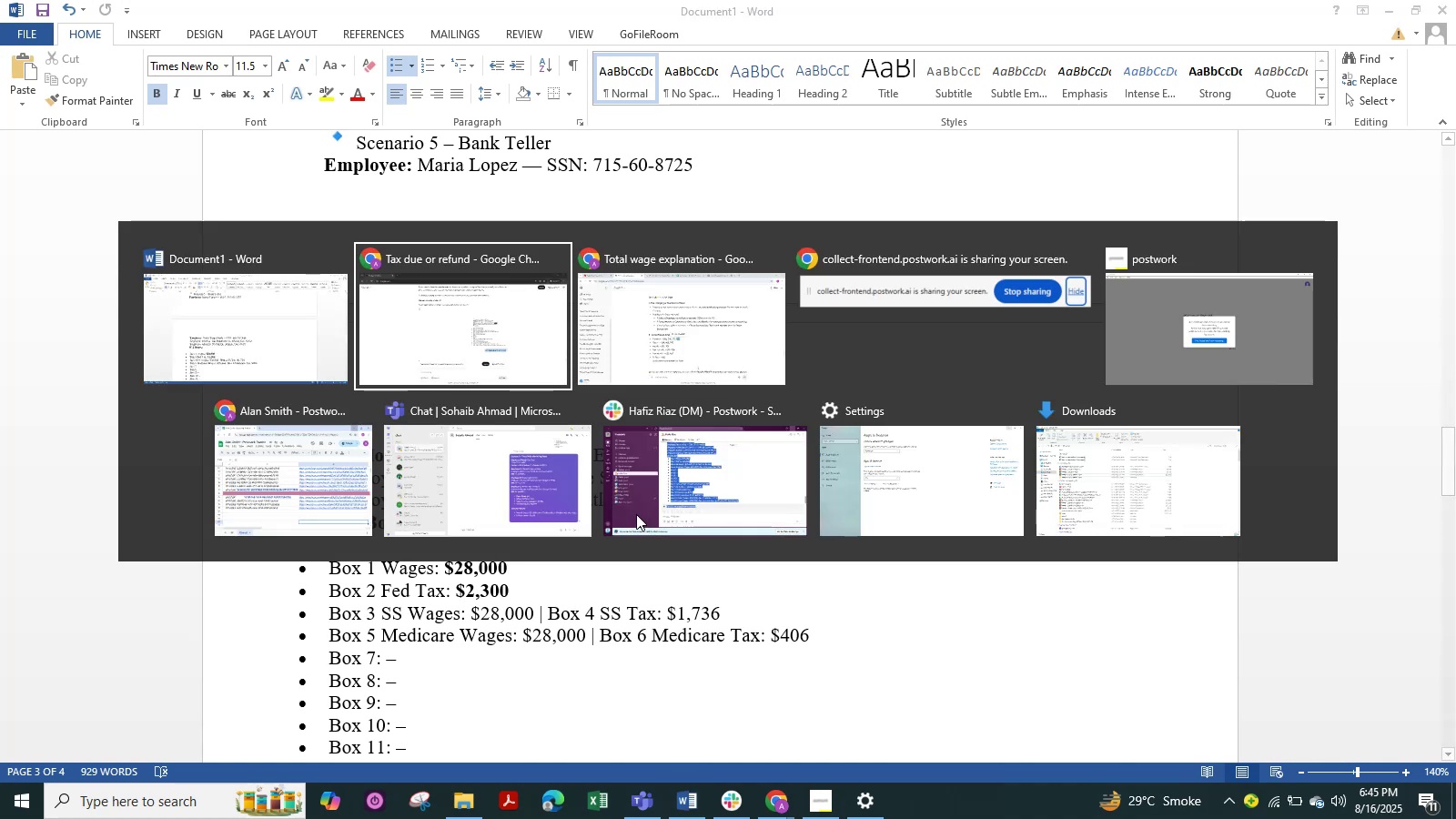 
key(Alt+Tab)
 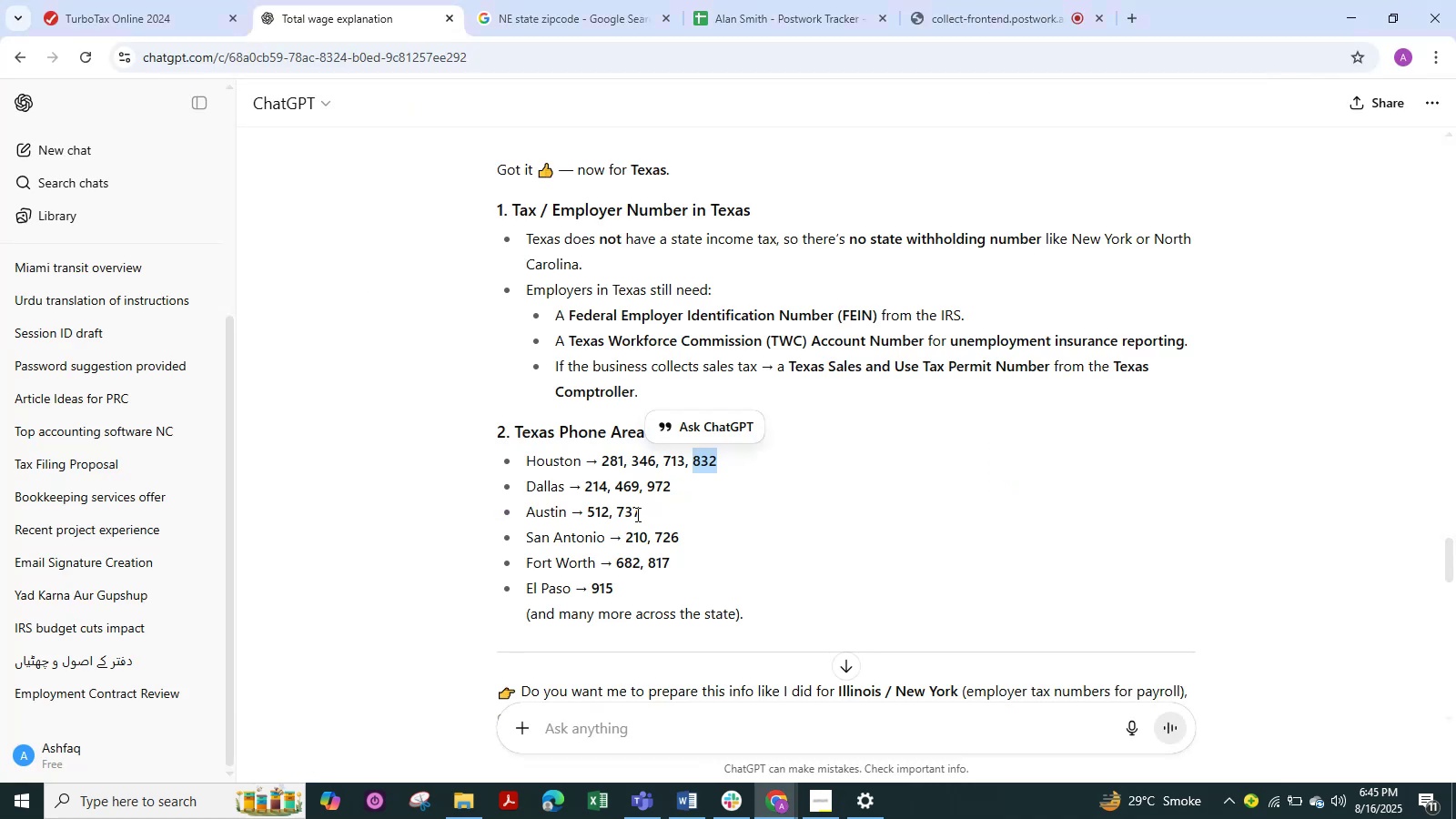 
hold_key(key=AltLeft, duration=0.41)
 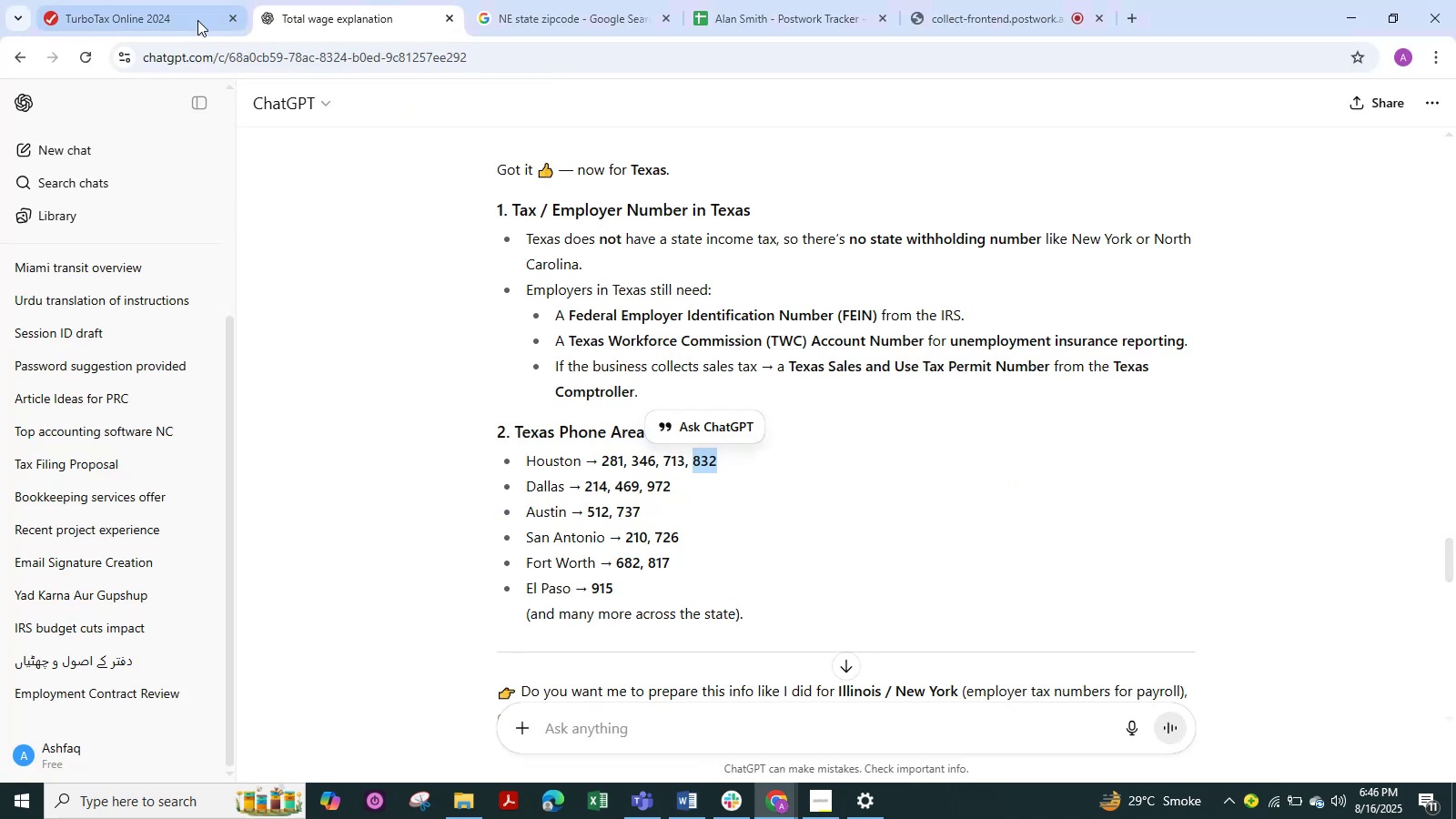 
left_click([161, 18])
 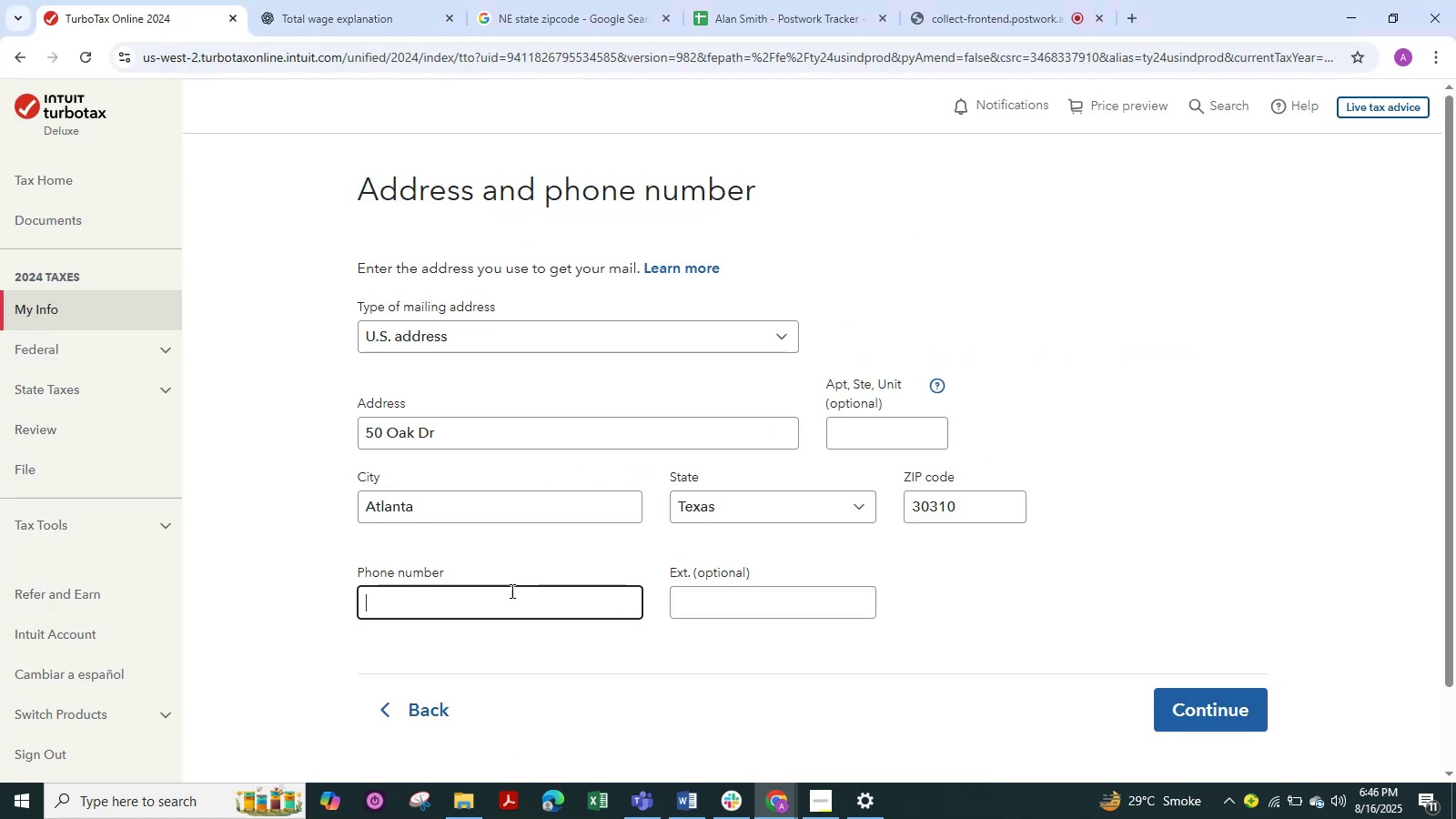 
key(Control+V)
 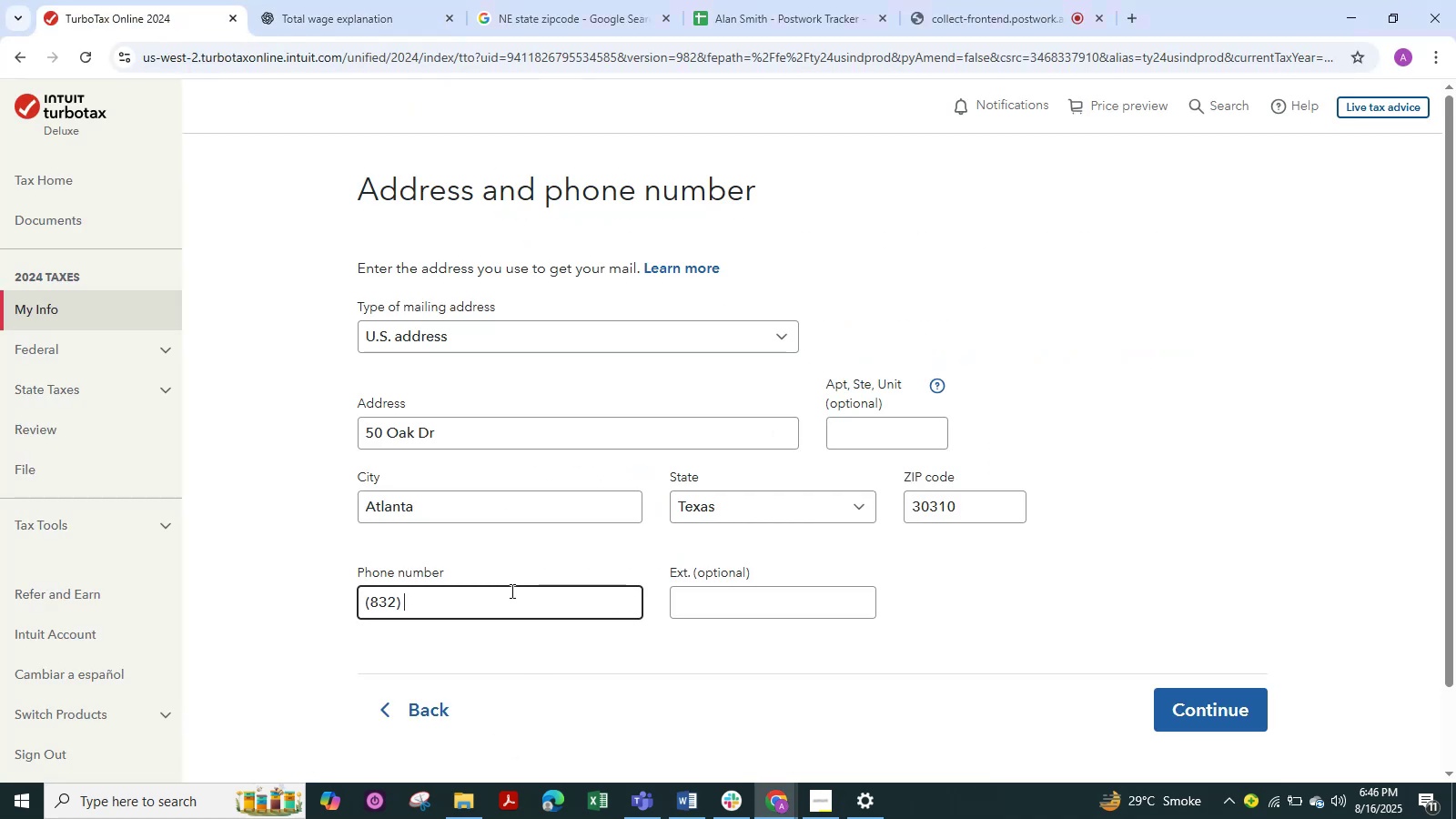 
key(Numpad8)
 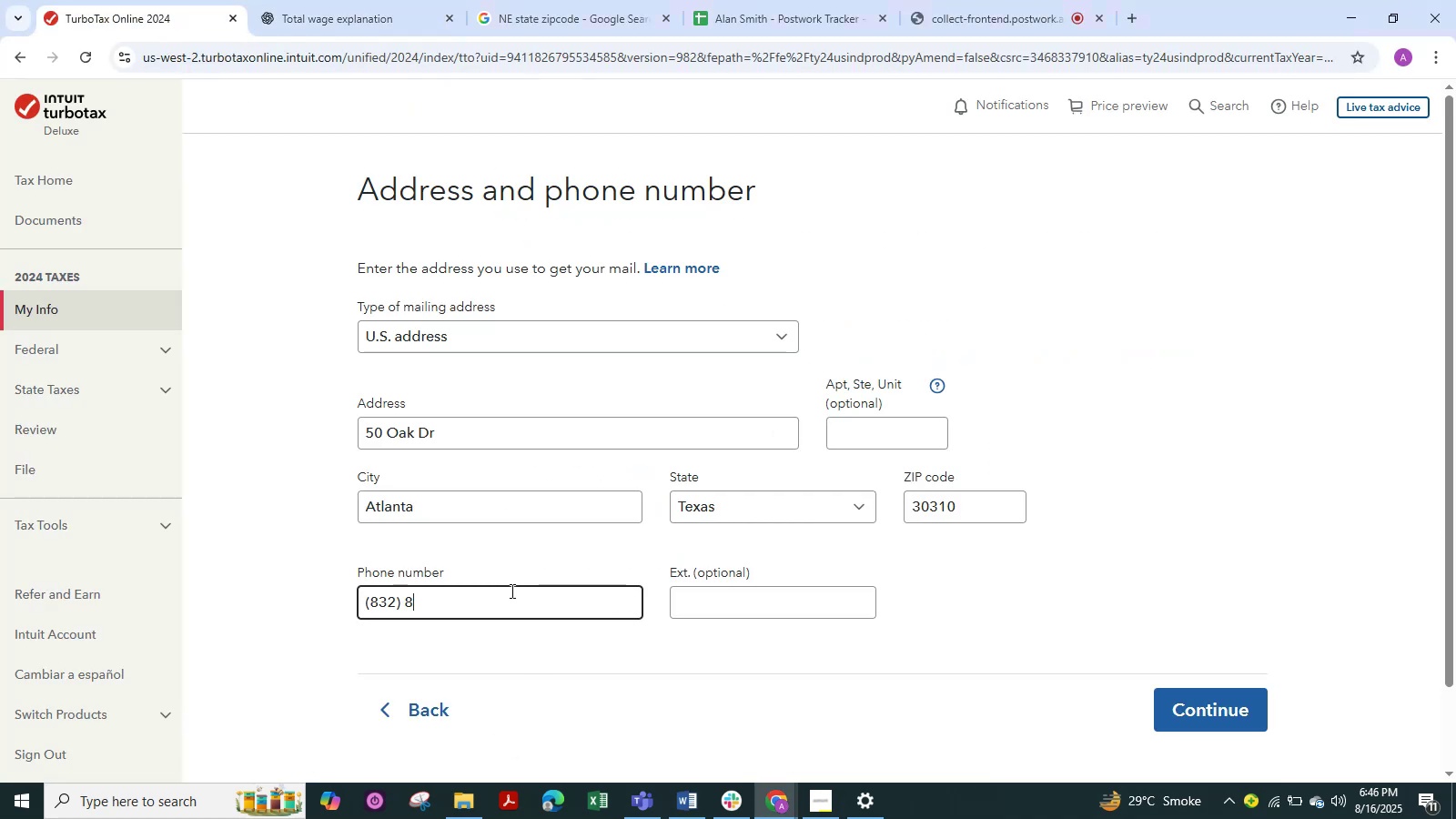 
key(Numpad9)
 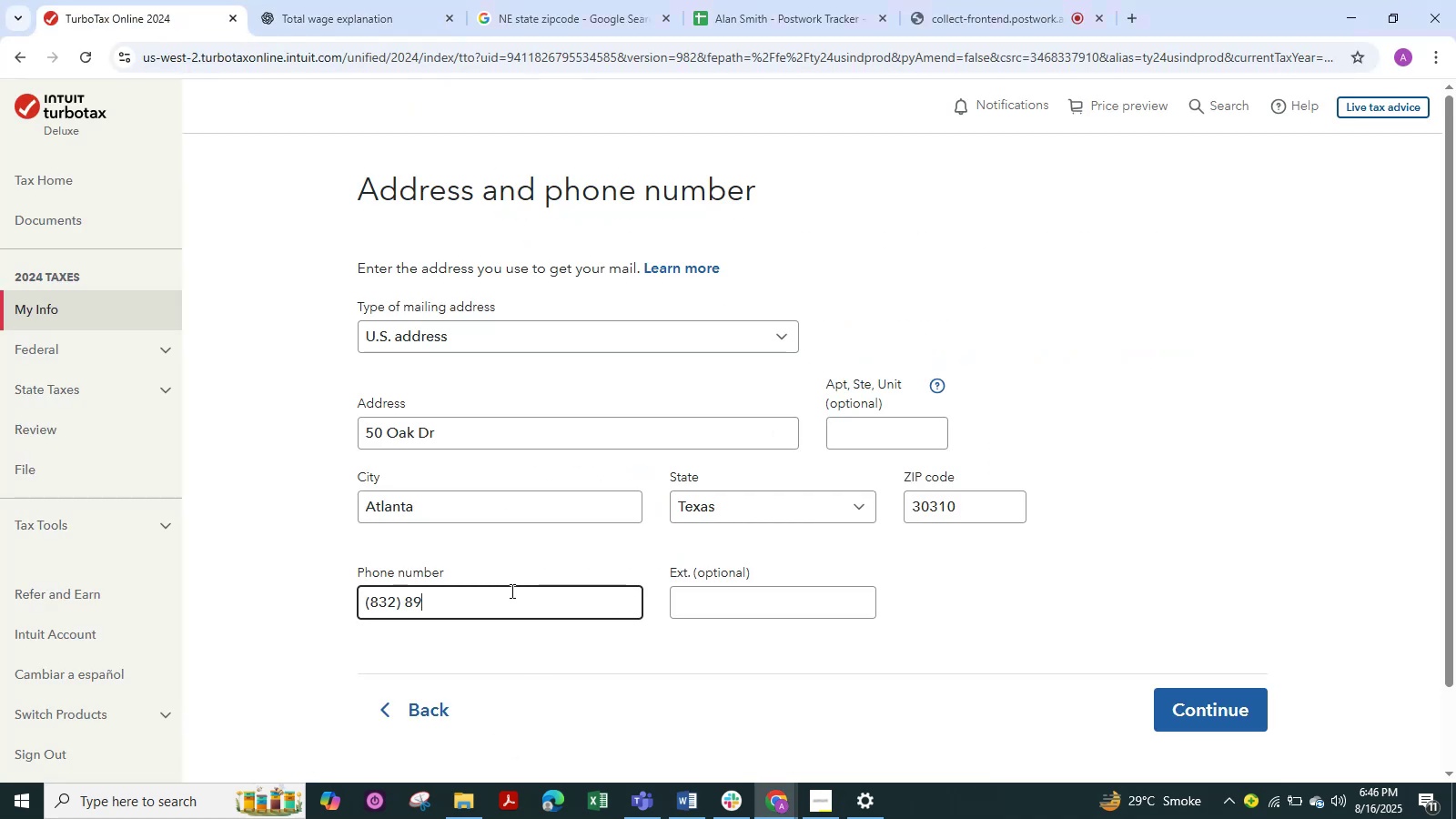 
key(Numpad7)
 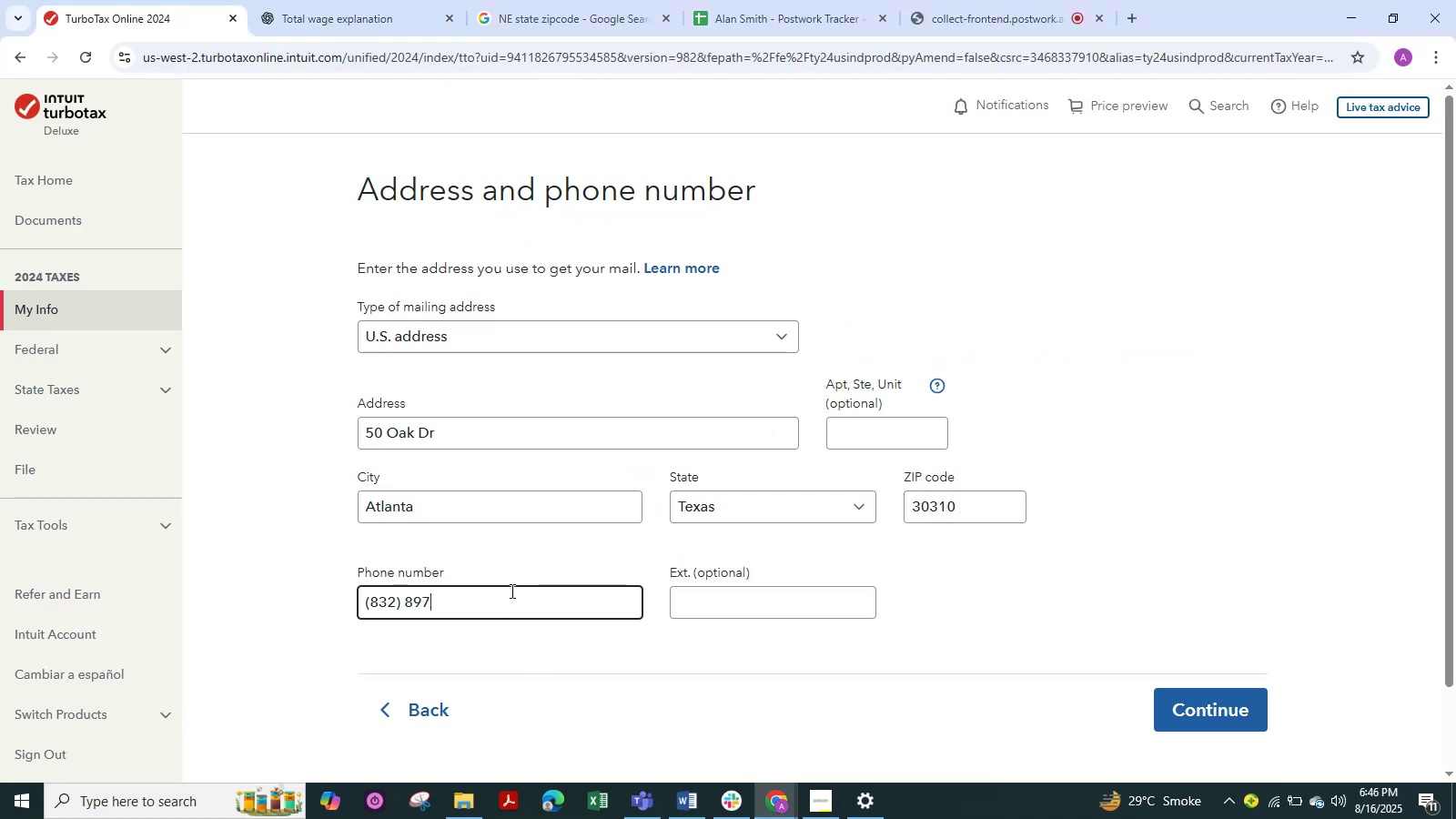 
key(Numpad5)
 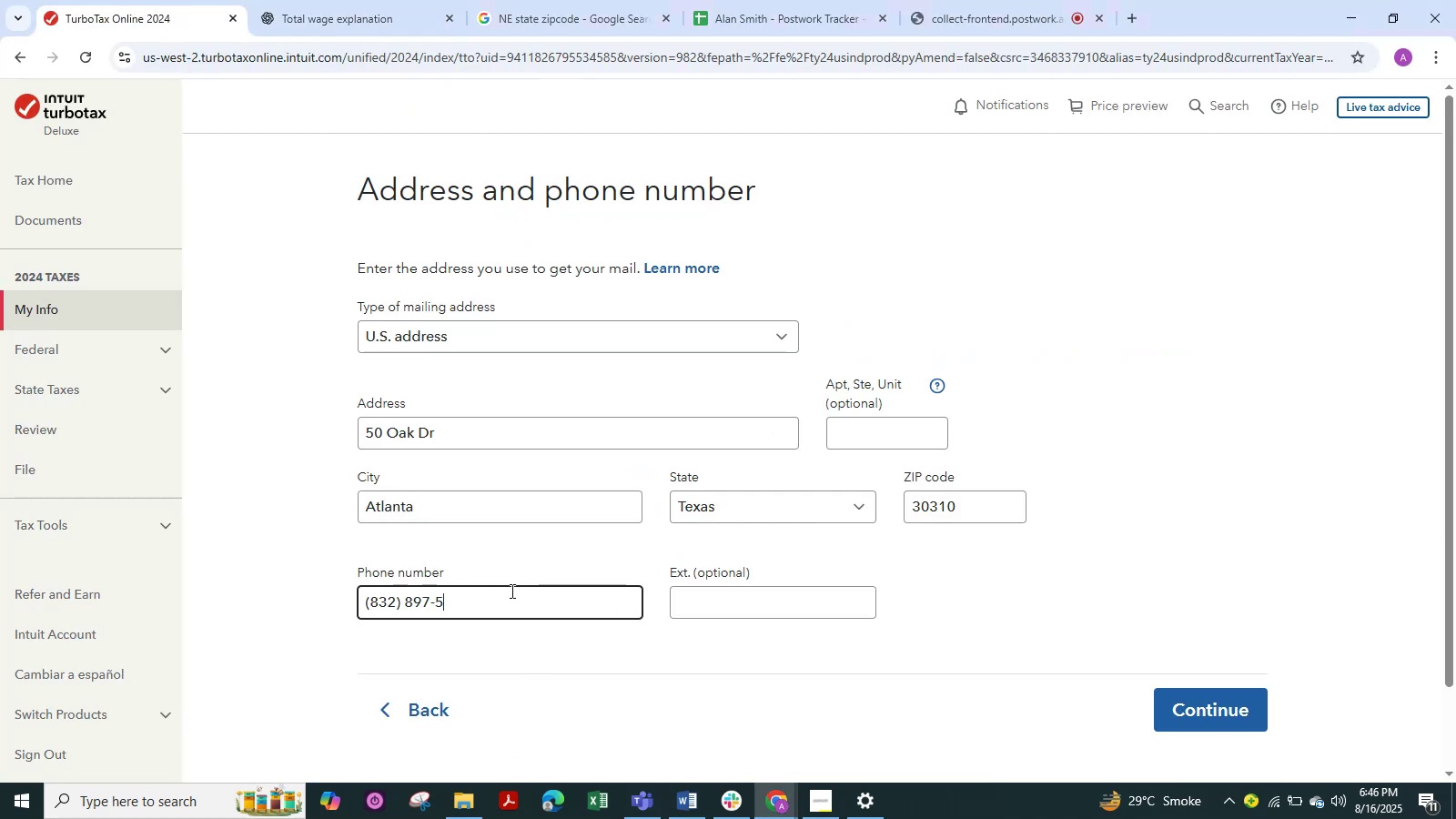 
key(Numpad4)
 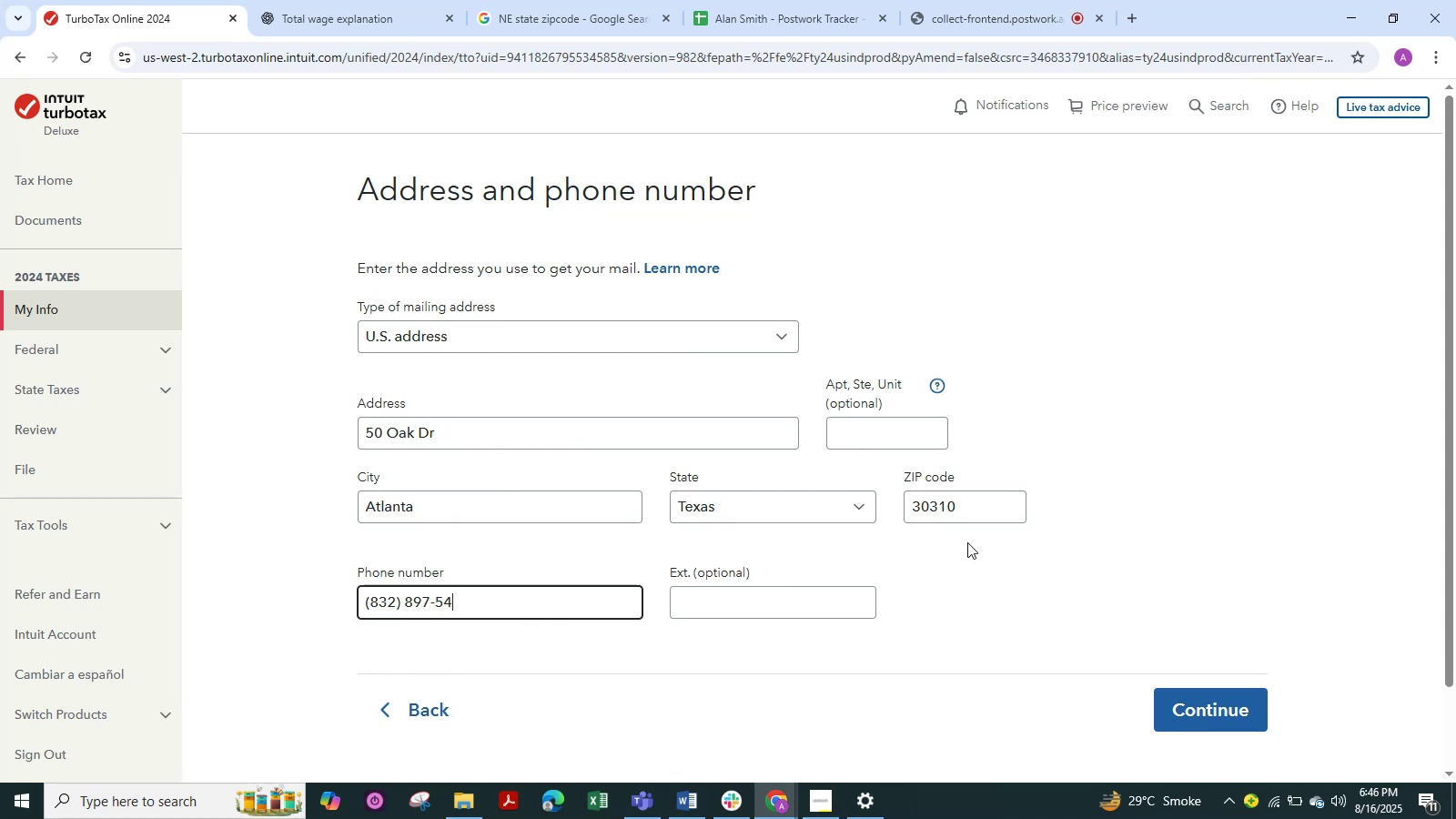 
left_click([1059, 582])
 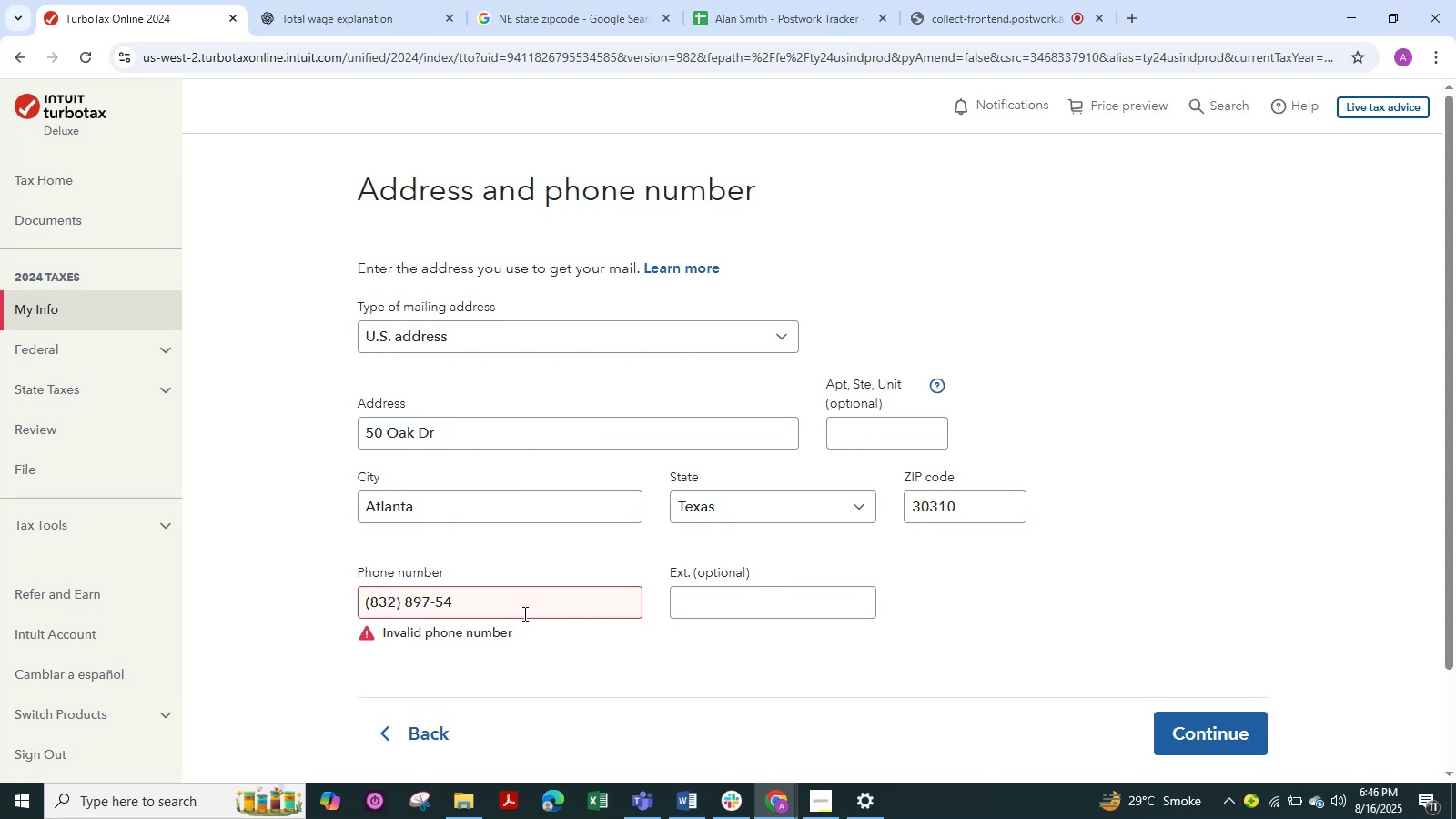 
left_click_drag(start_coordinate=[459, 602], to_coordinate=[340, 601])
 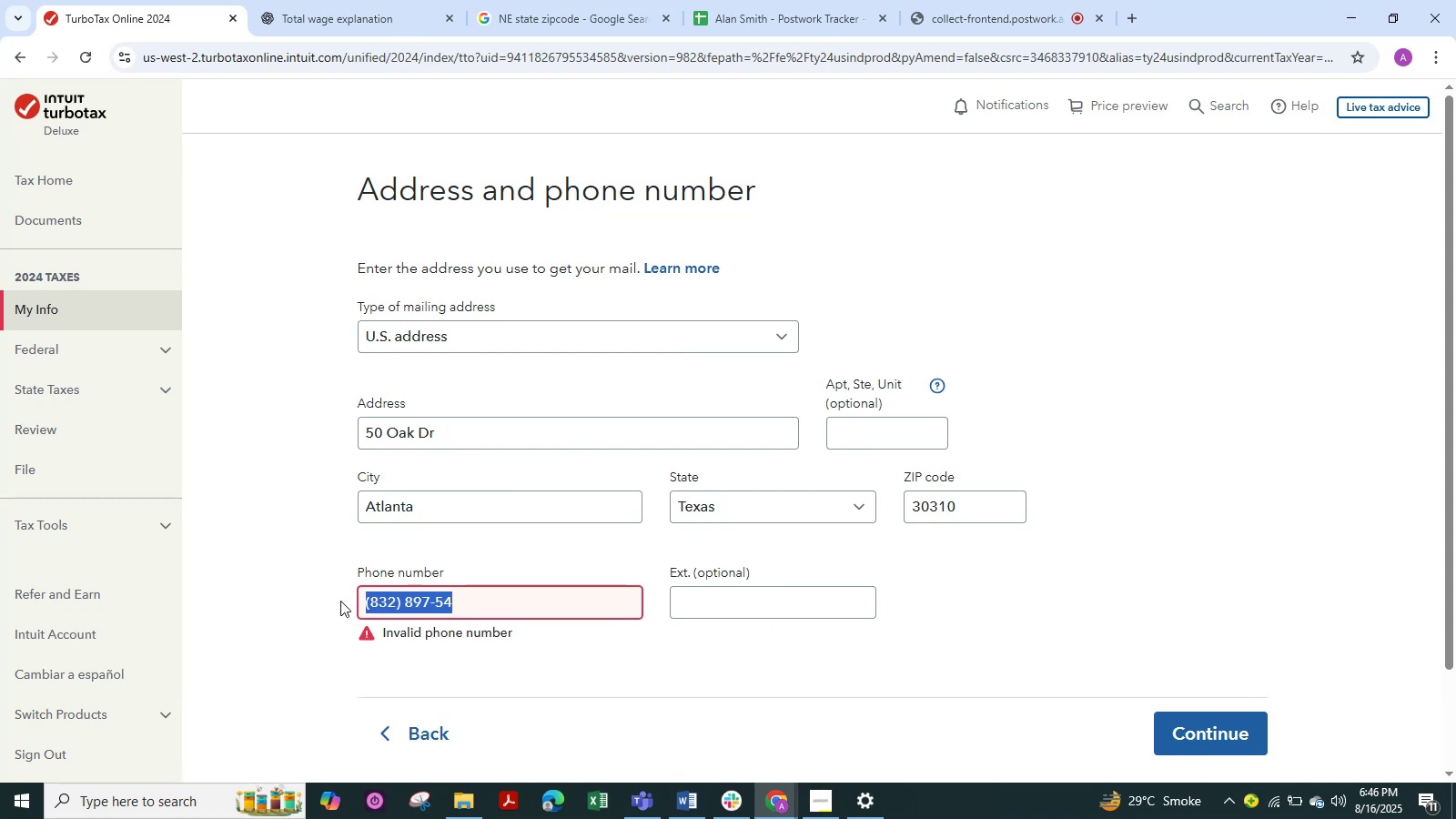 
key(Backspace)
 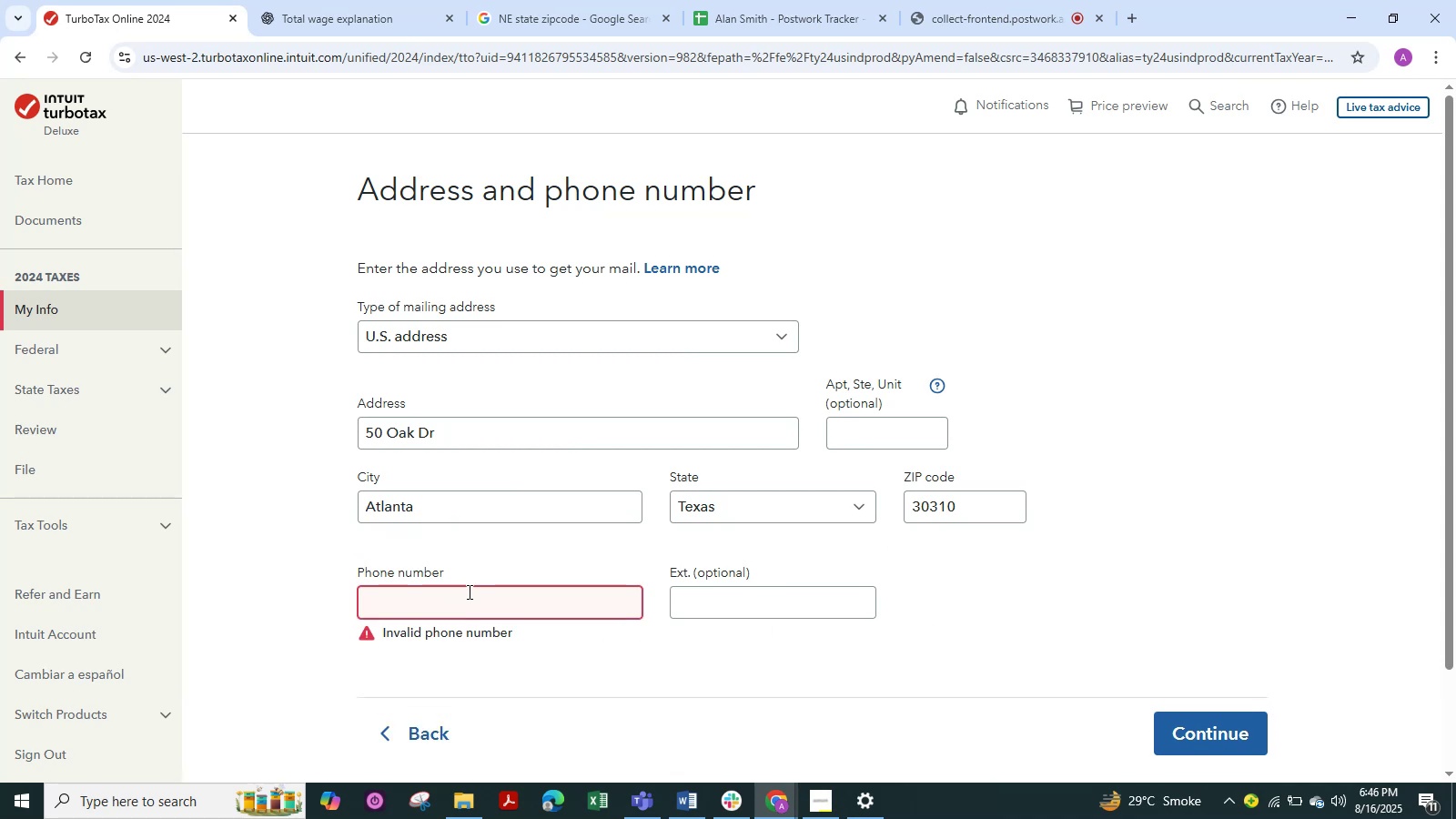 
wait(5.65)
 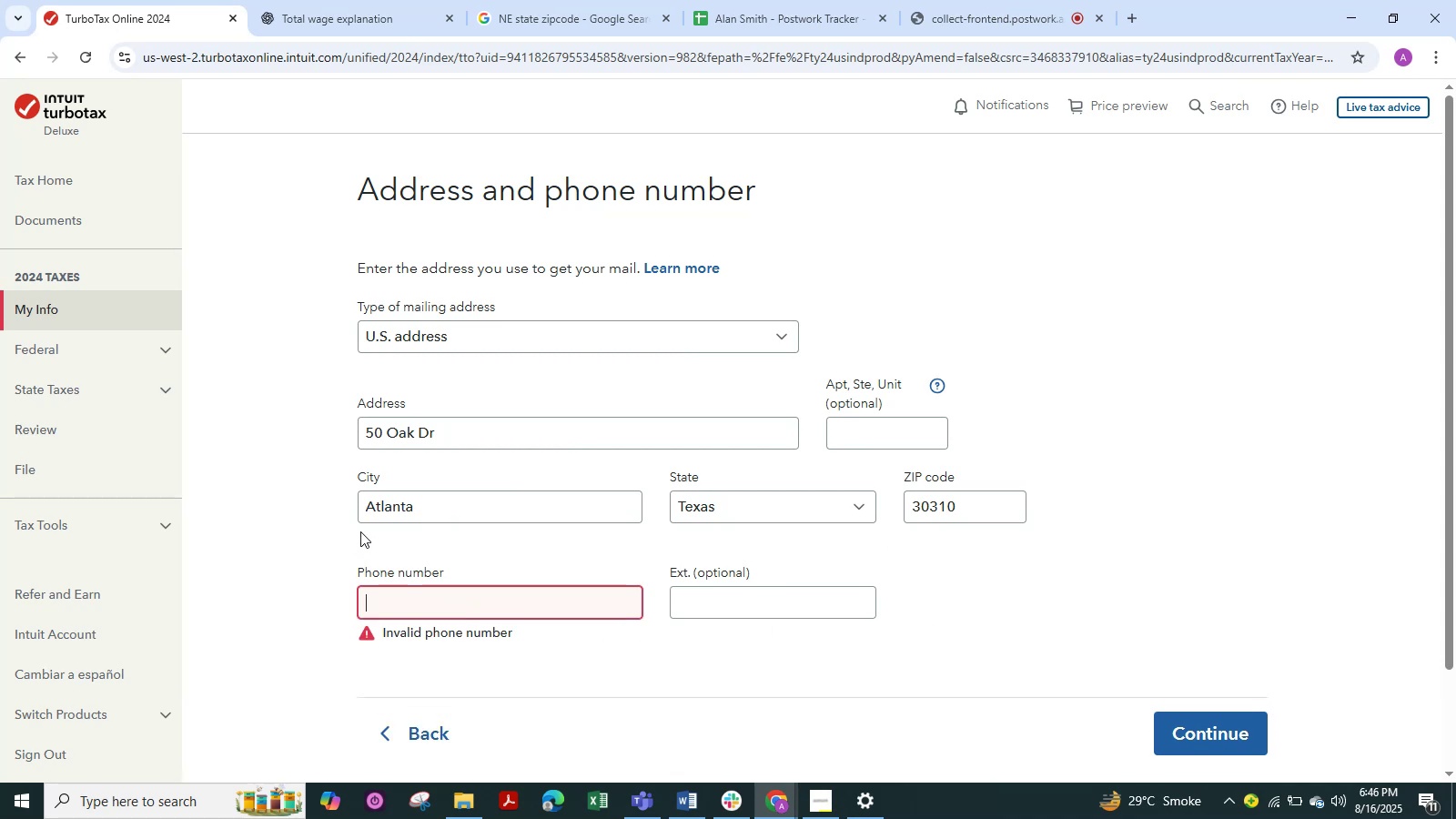 
key(Numpad9)
 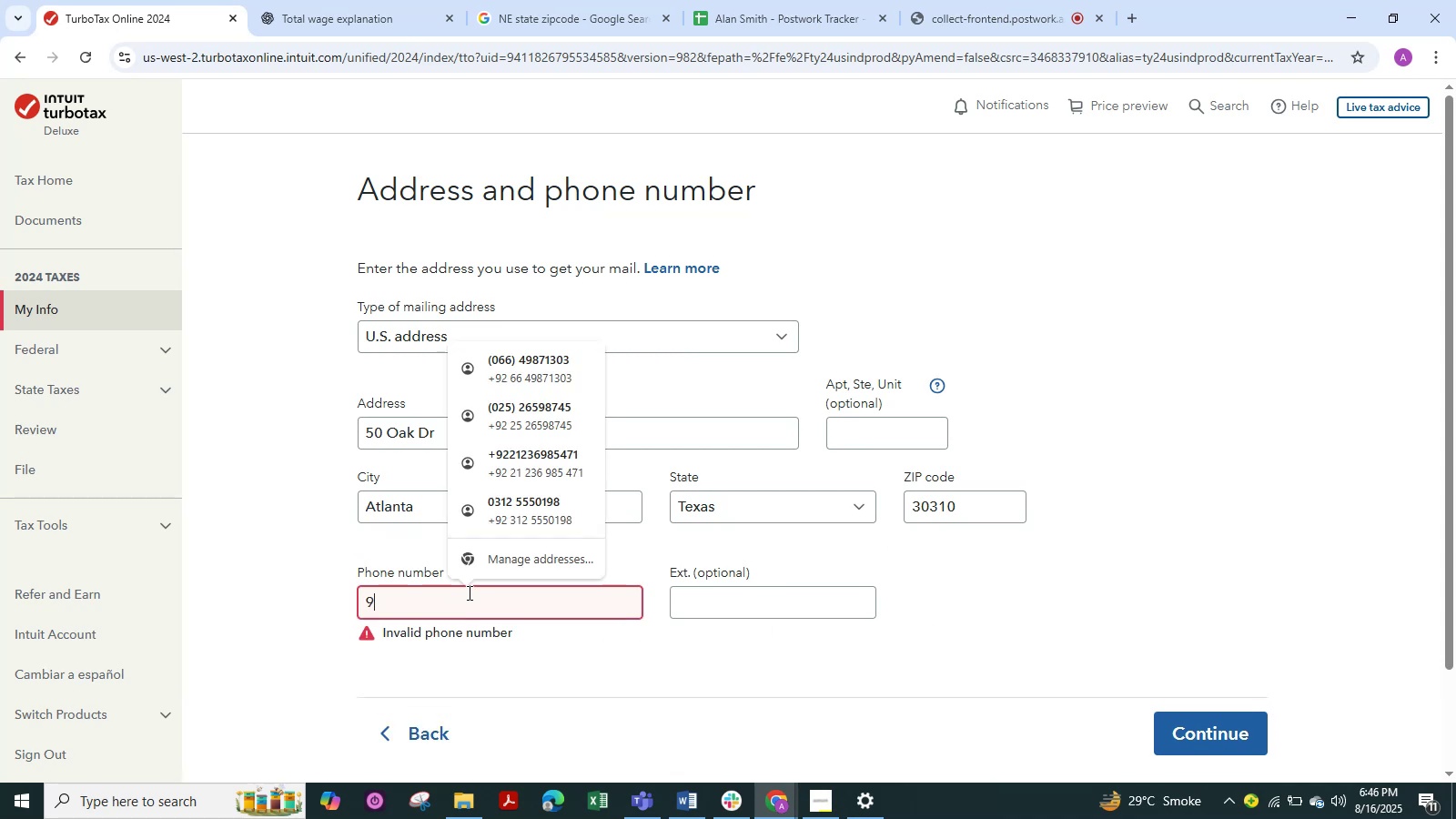 
key(Numpad6)
 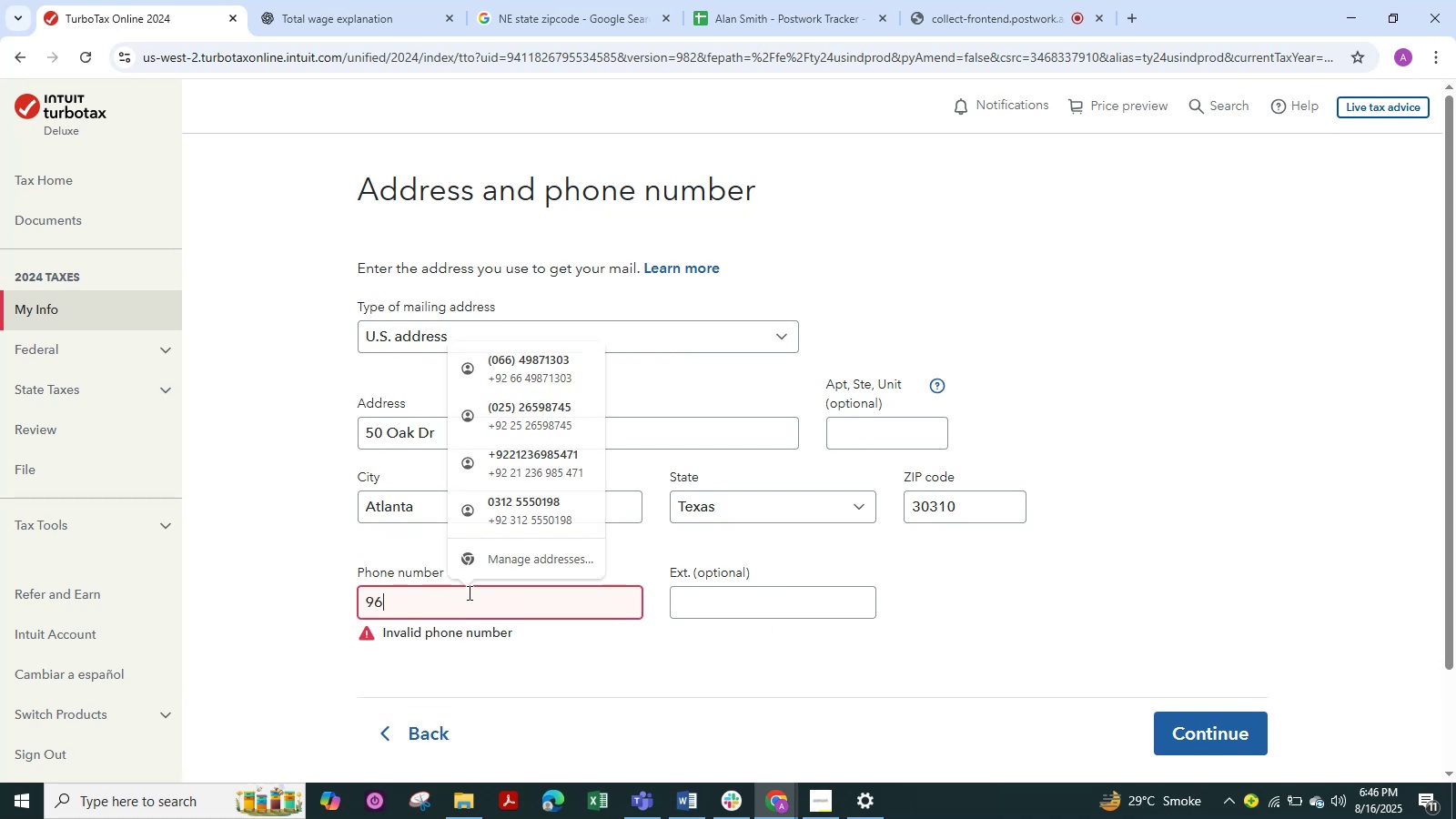 
key(Numpad3)
 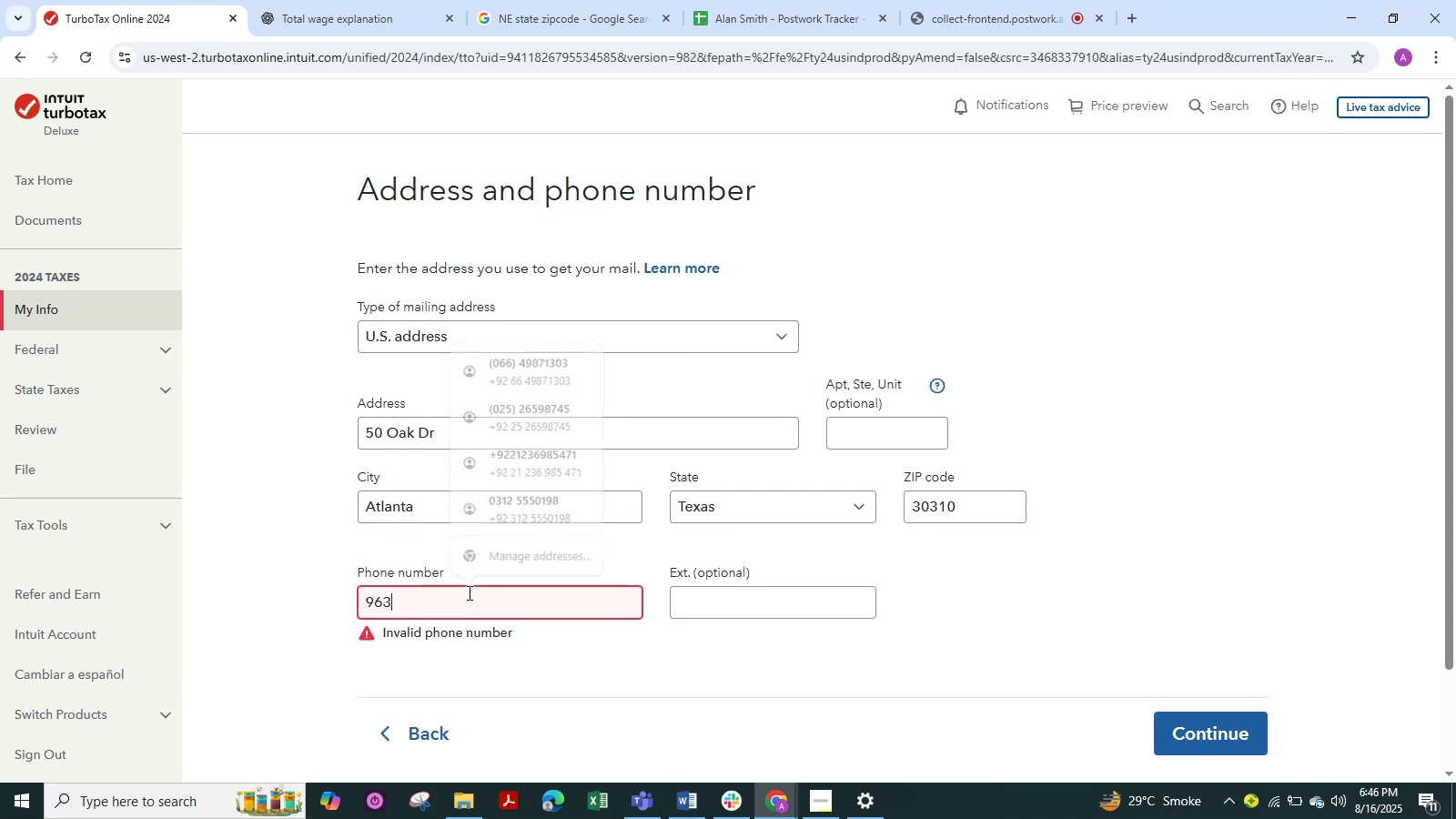 
key(NumpadDecimal)
 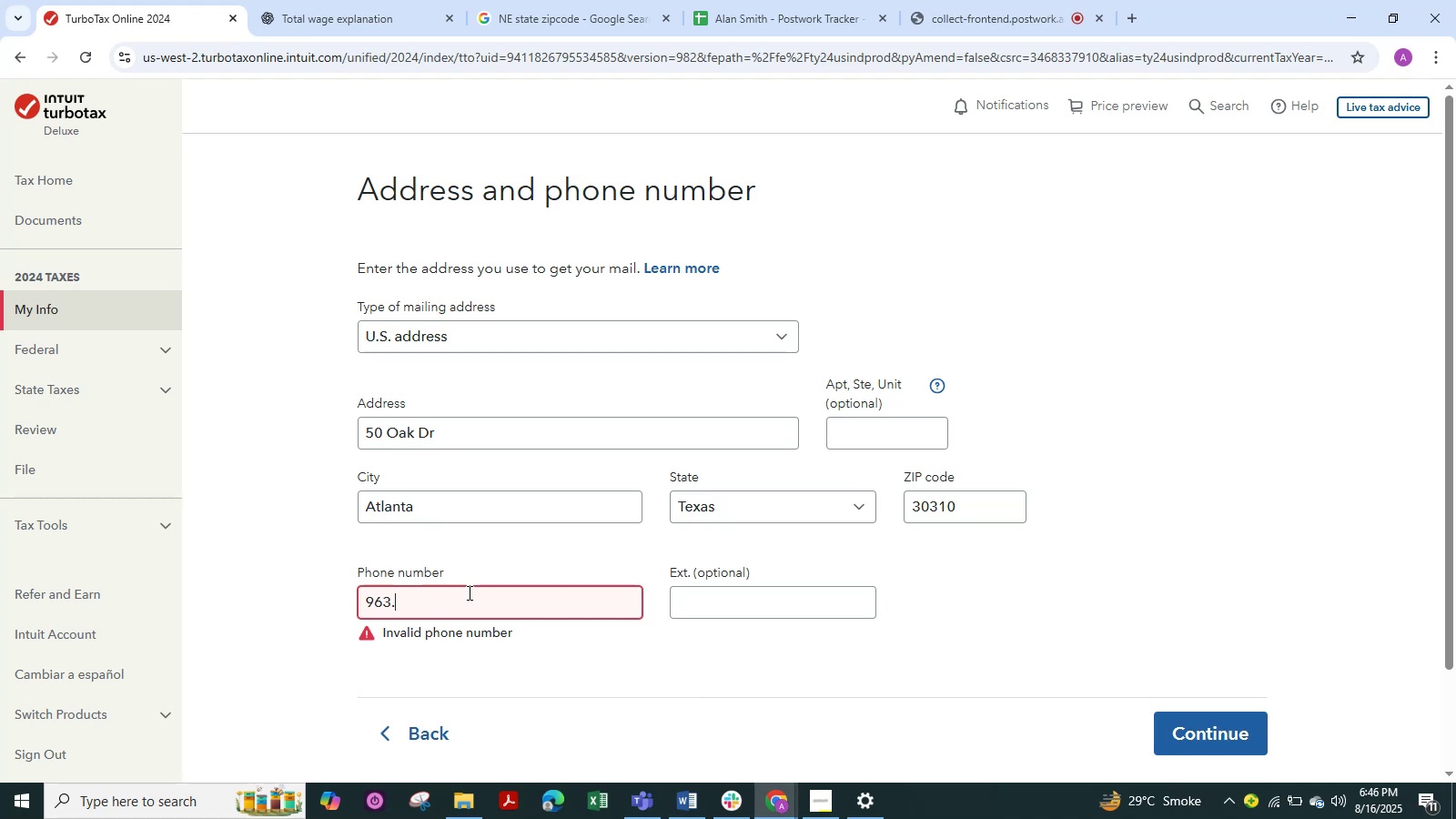 
key(Backspace)
 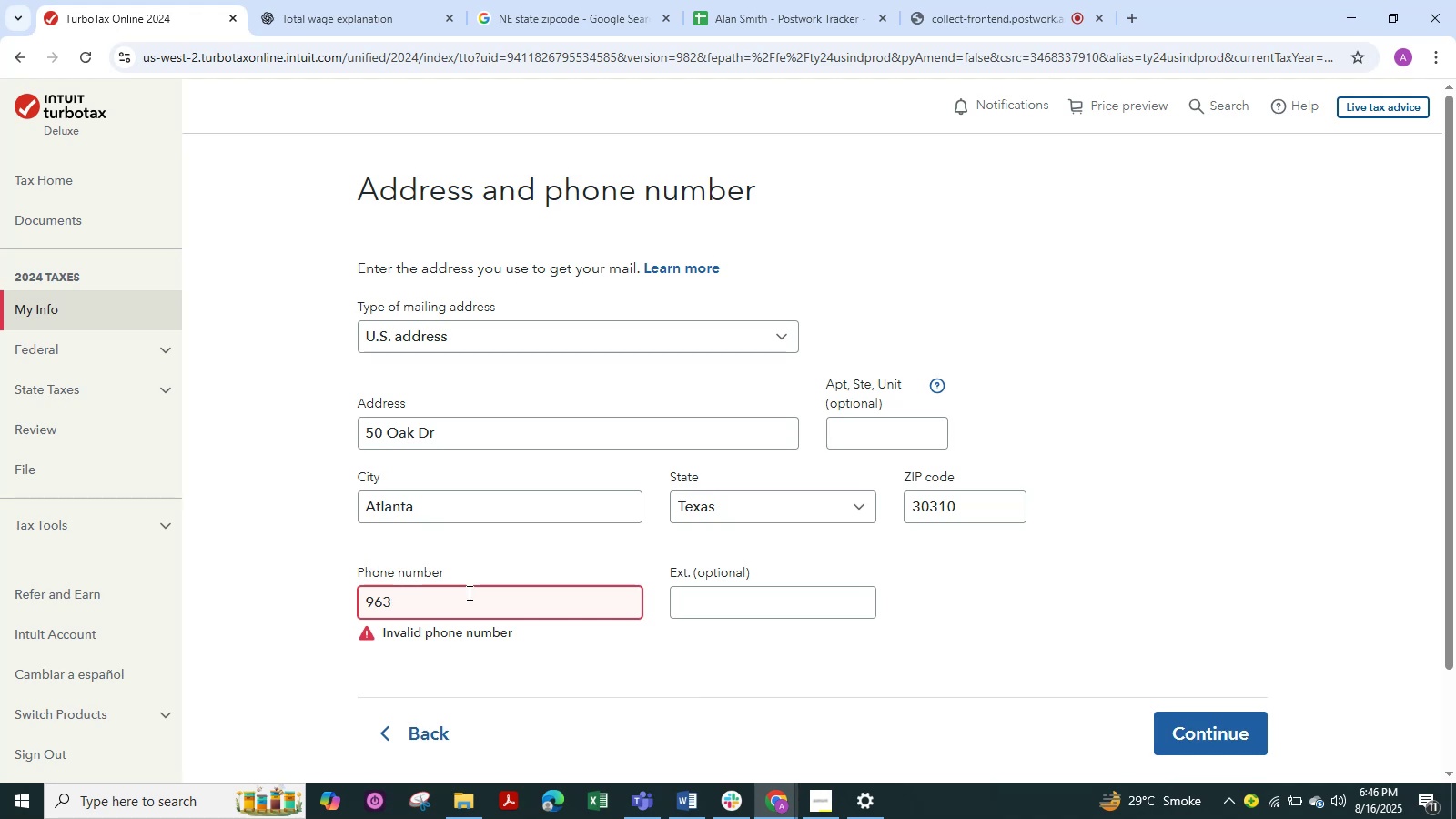 
key(Numpad8)
 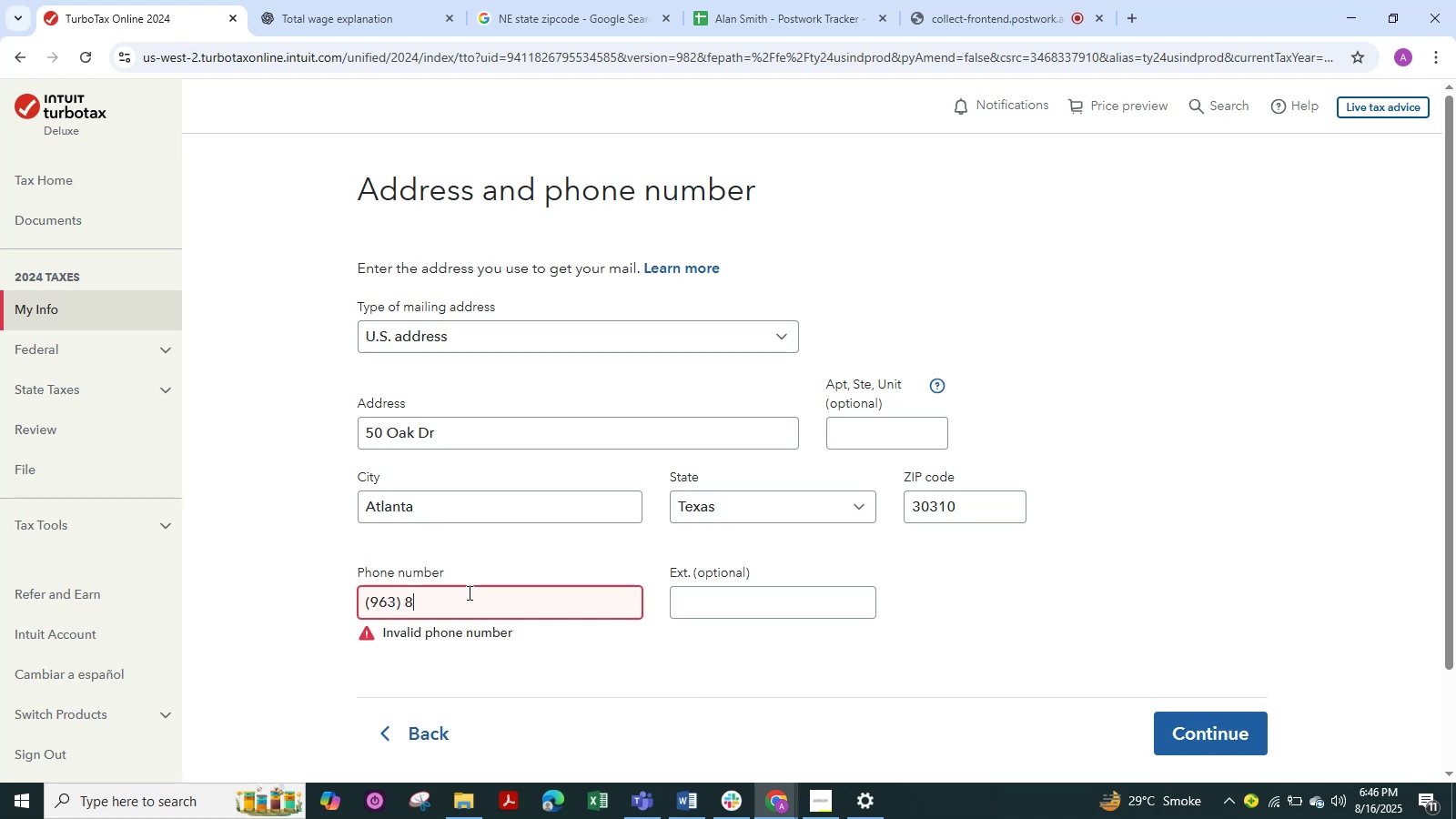 
key(Numpad5)
 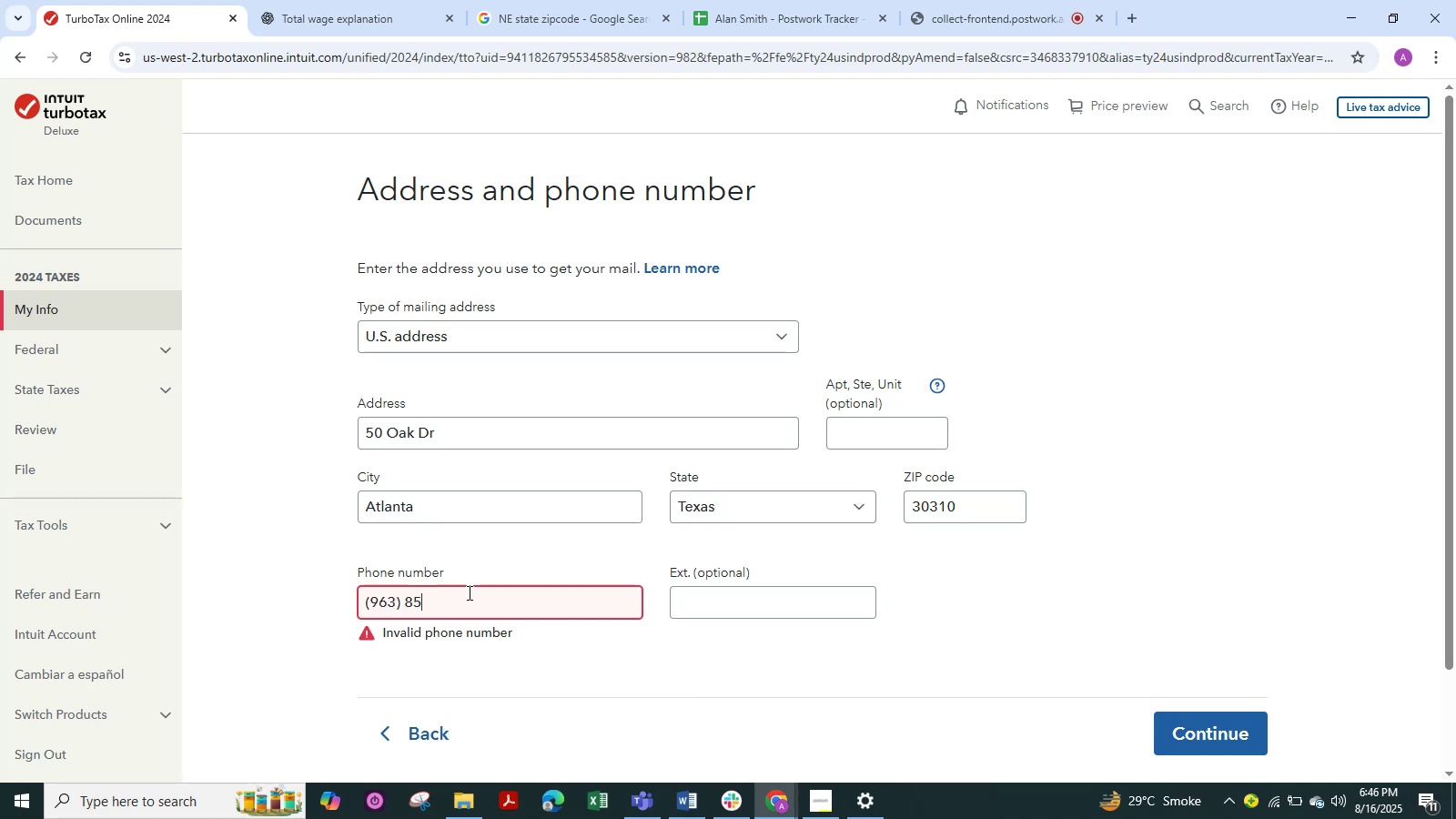 
key(Numpad2)
 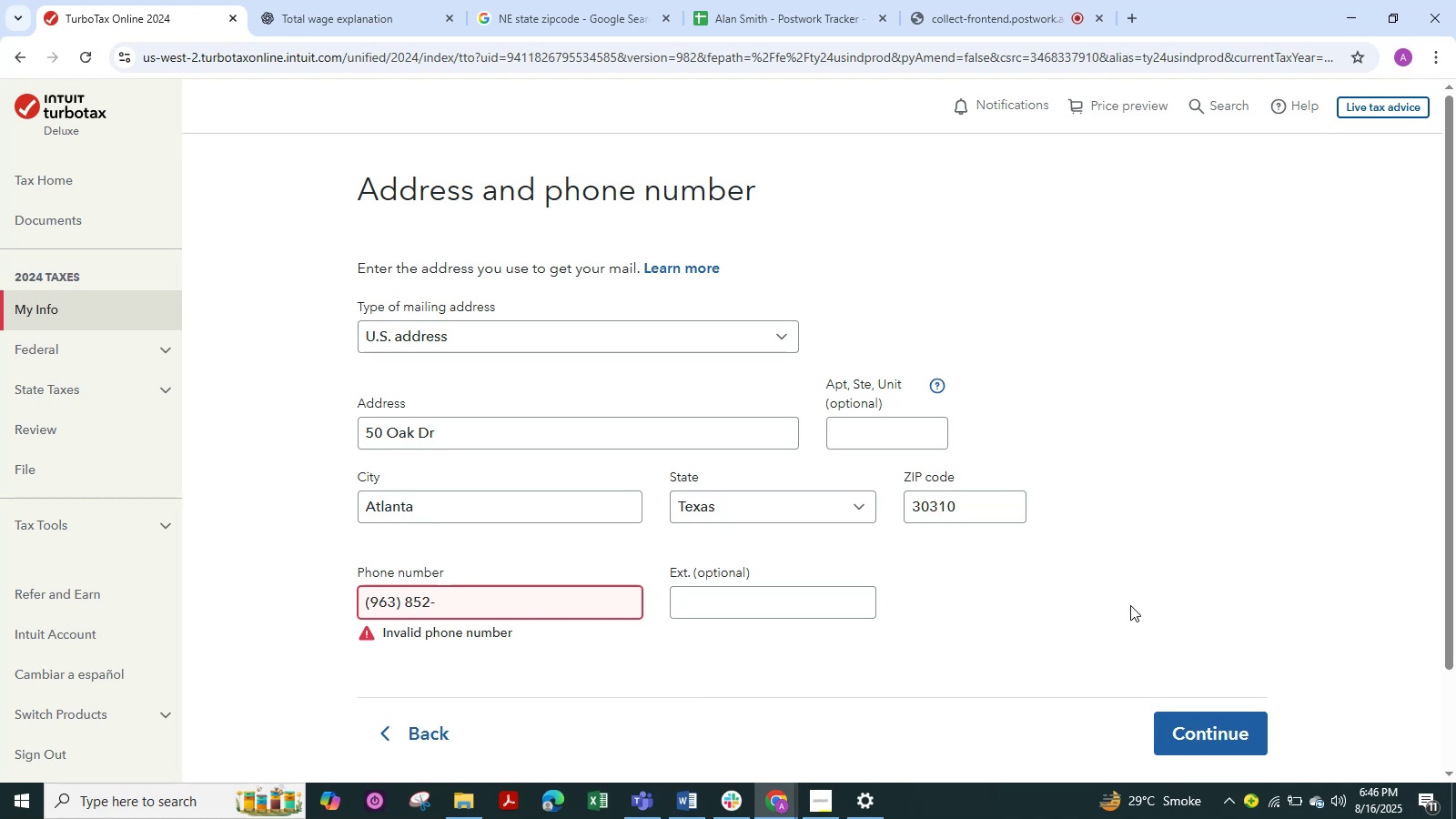 
left_click([1148, 577])
 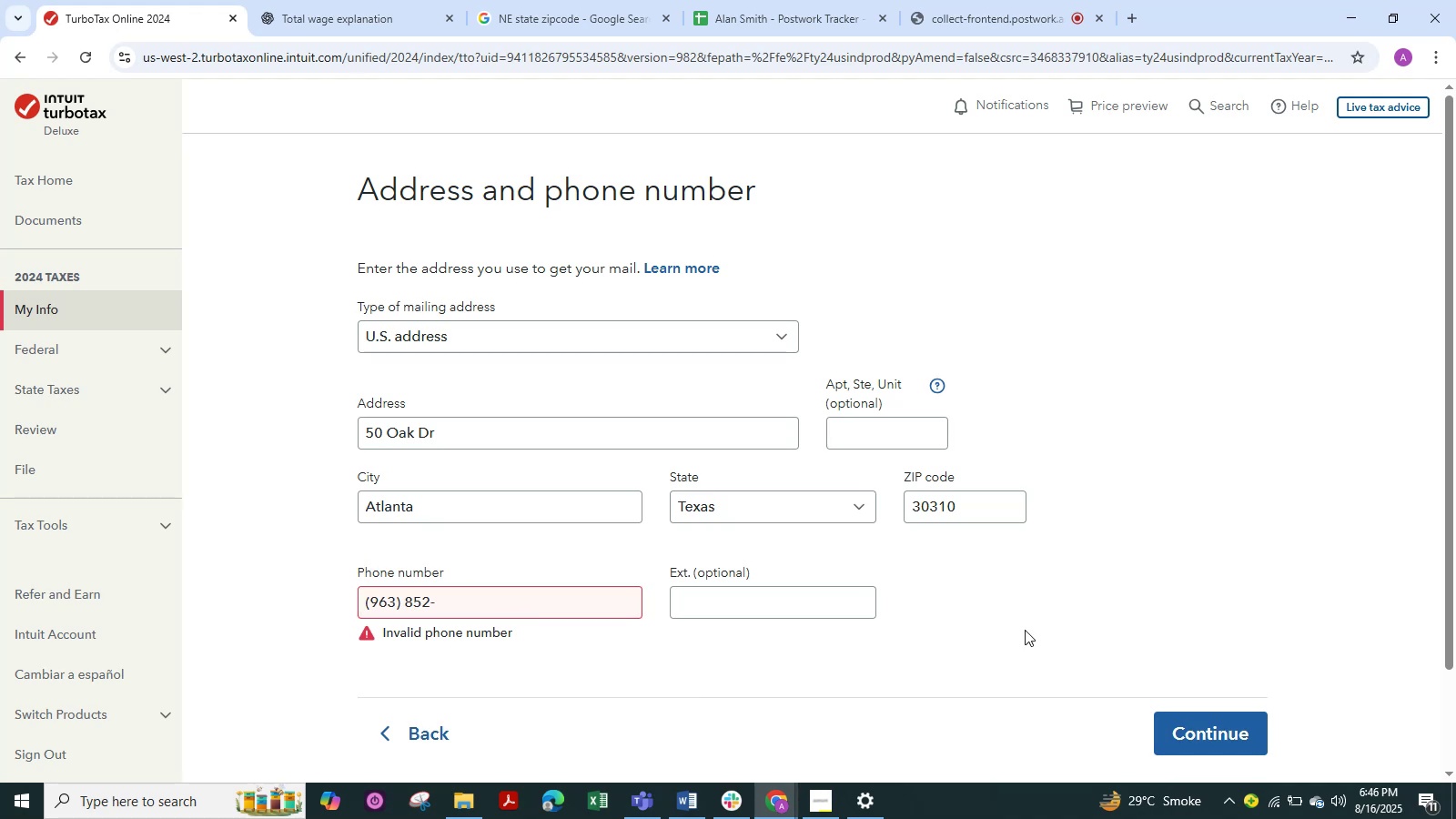 
left_click([1019, 632])
 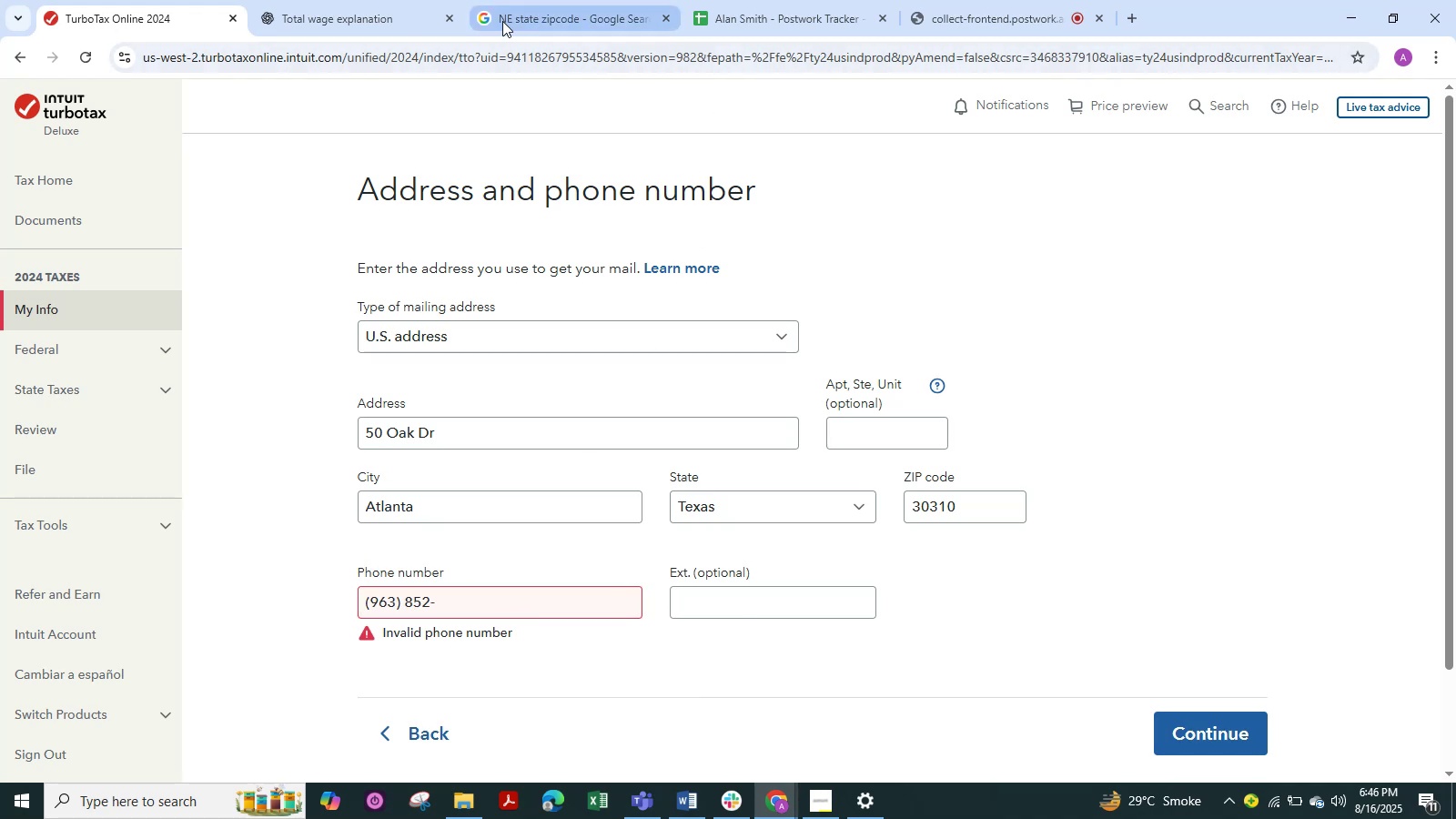 
left_click([358, 7])
 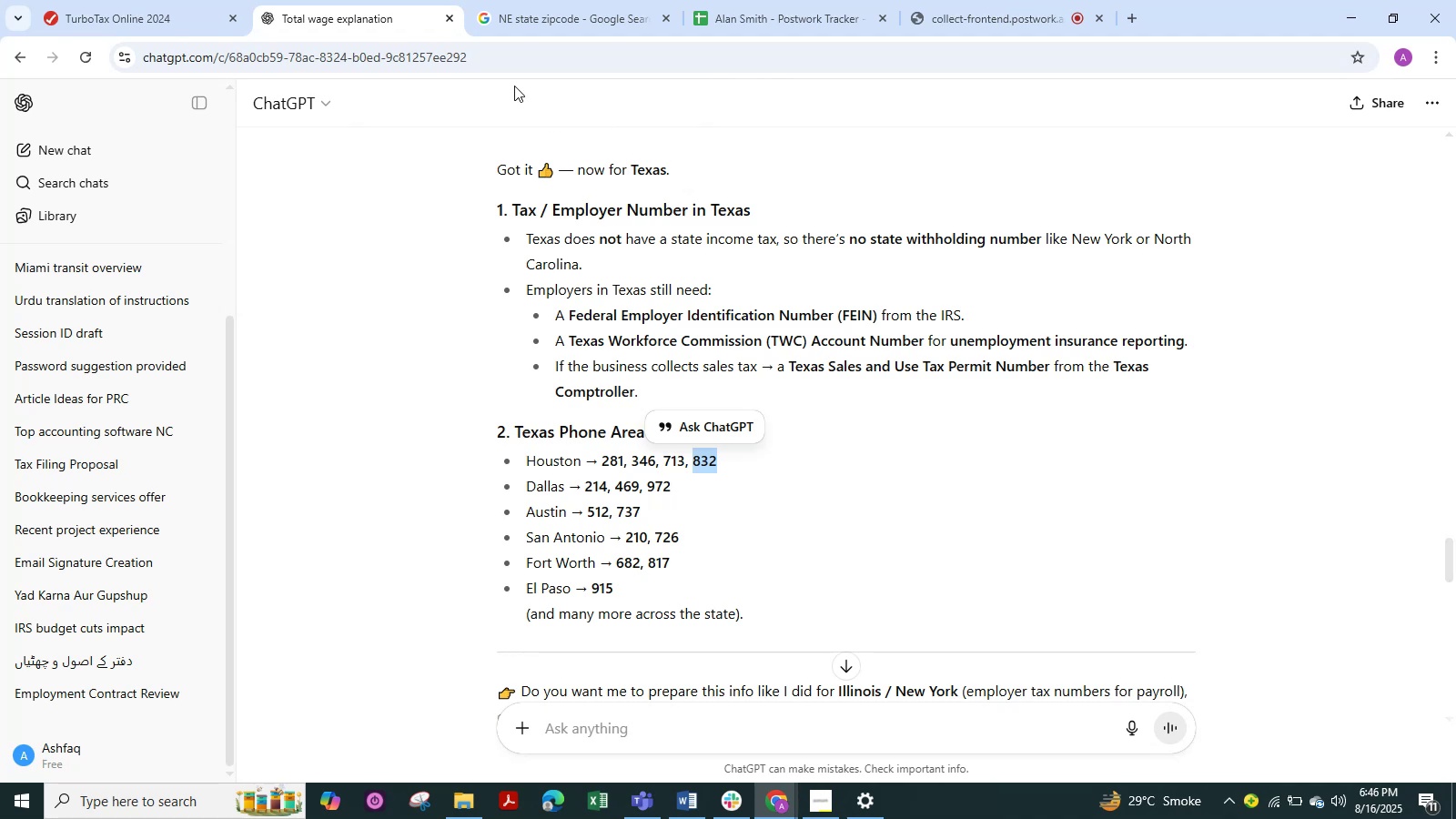 
key(Alt+Tab)
 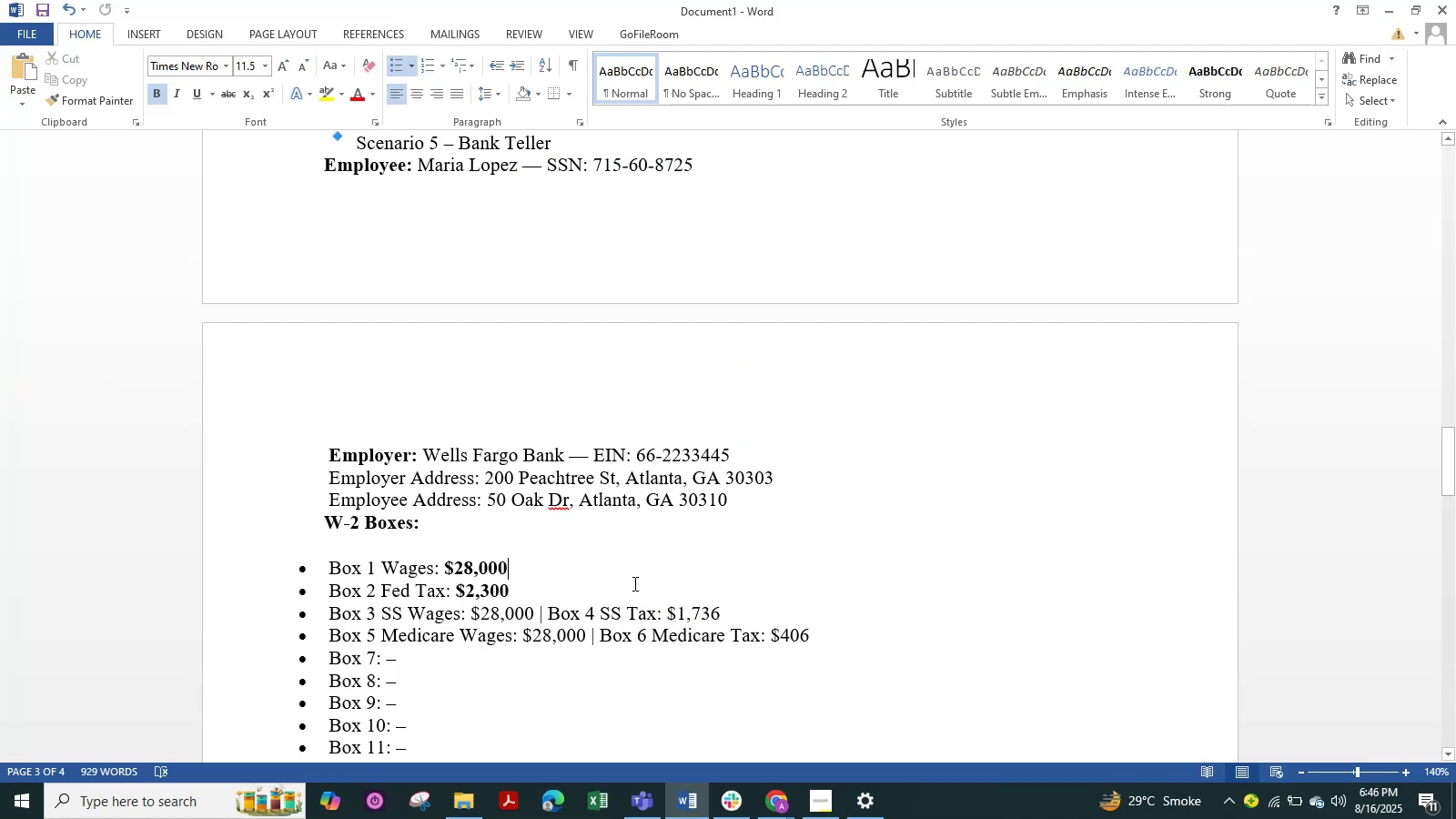 
key(Alt+Tab)
 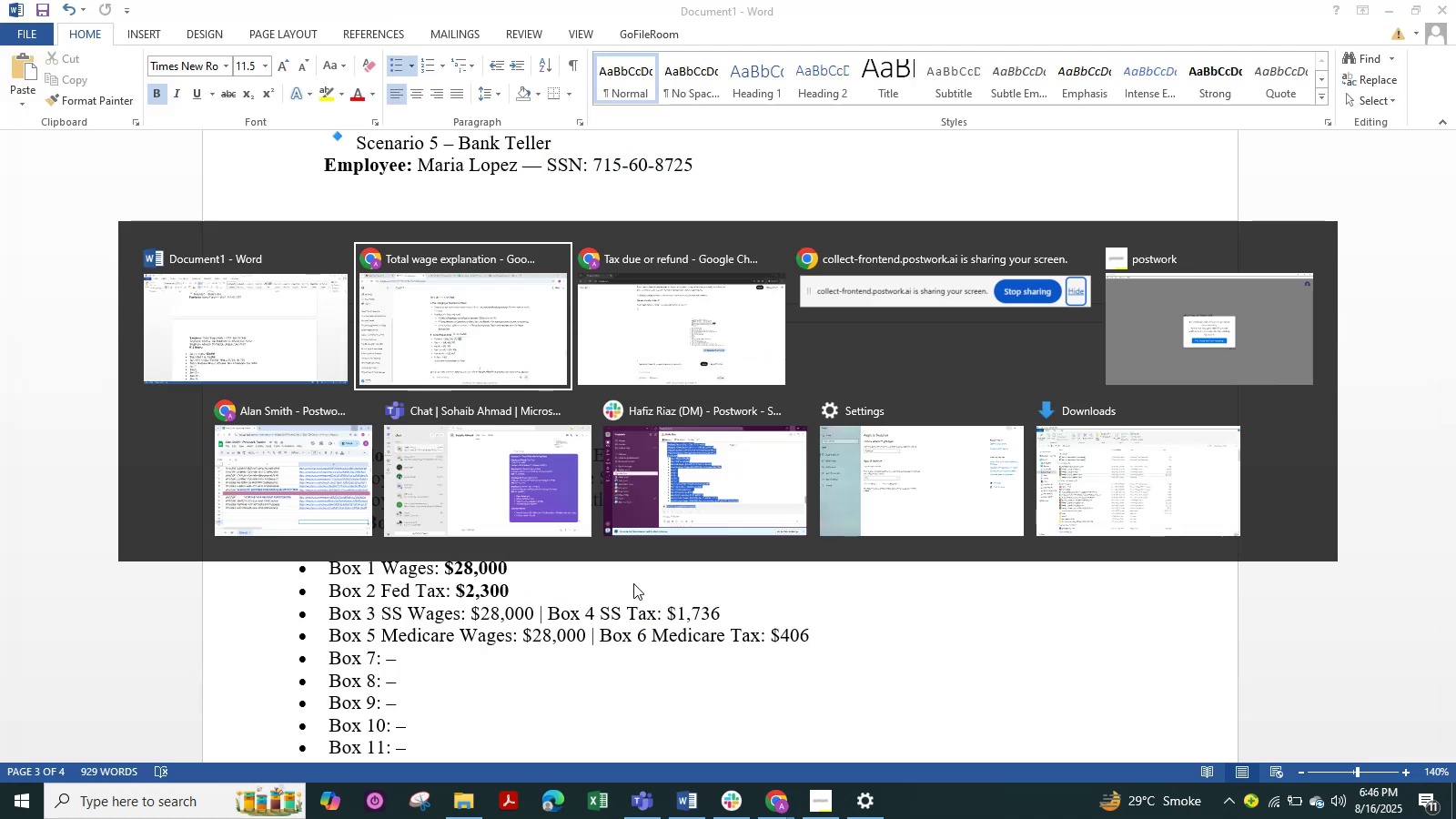 
key(Alt+Tab)
 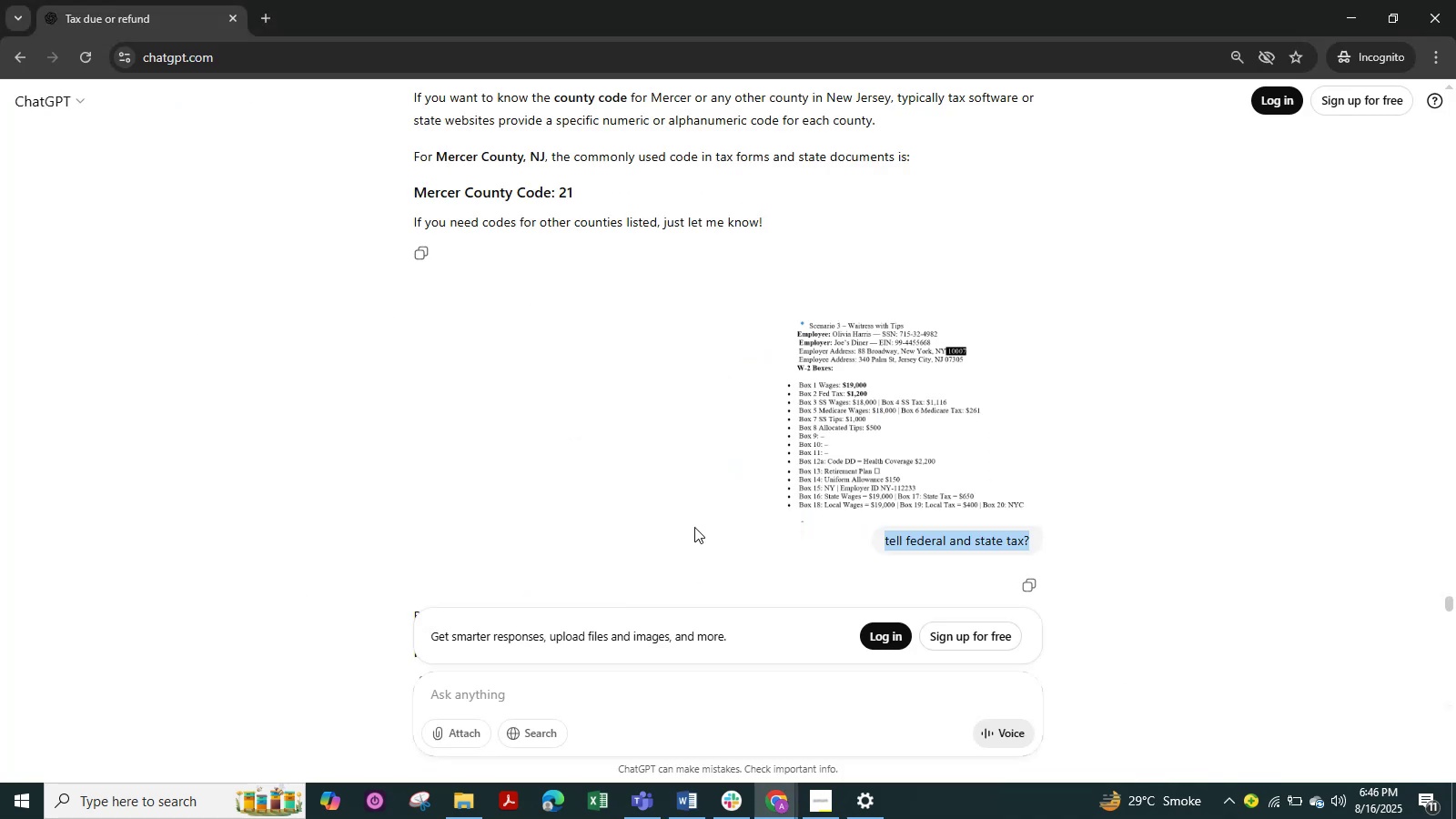 
scroll: coordinate [680, 514], scroll_direction: up, amount: 21.0
 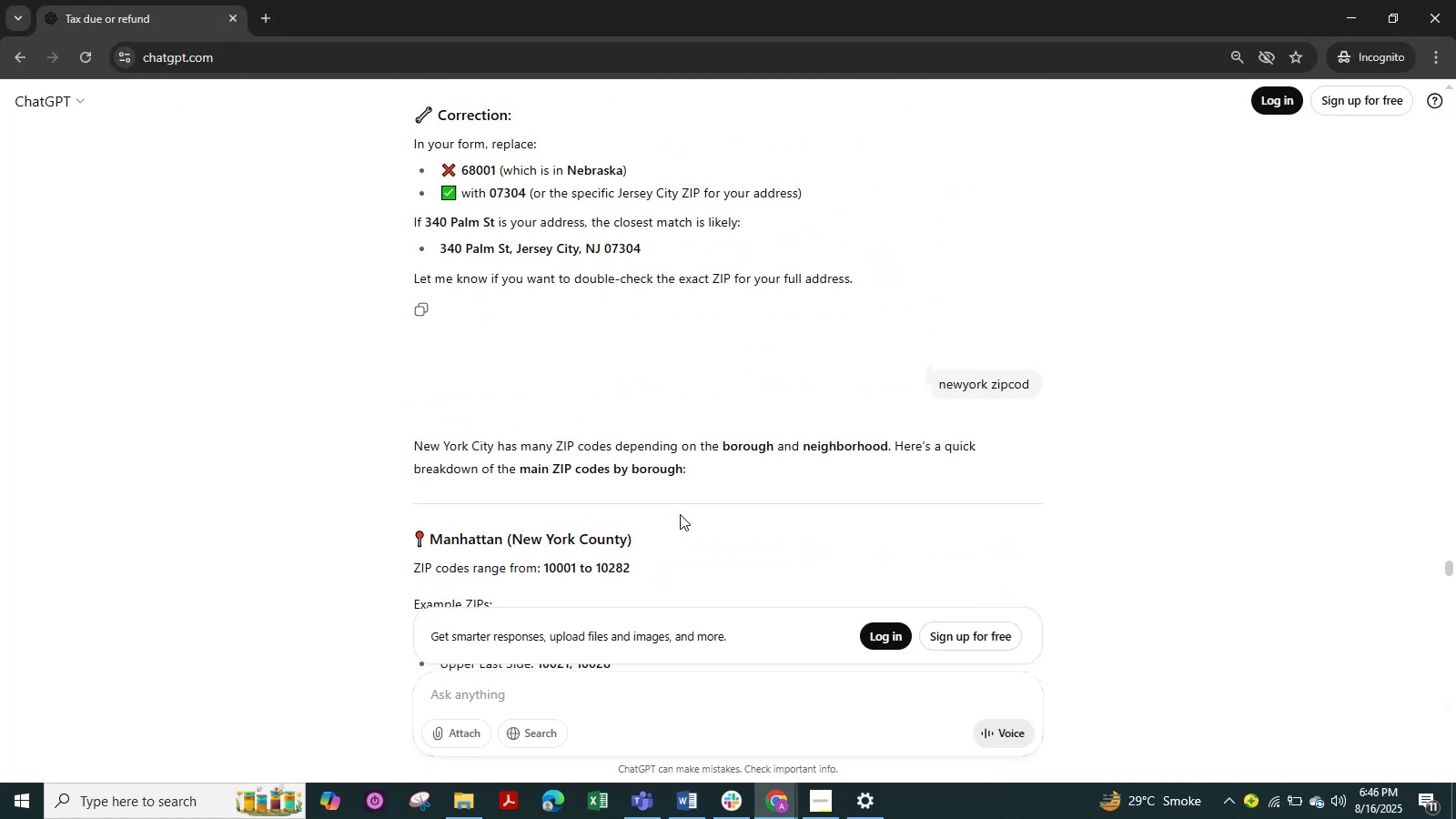 
scroll: coordinate [680, 514], scroll_direction: down, amount: 19.0
 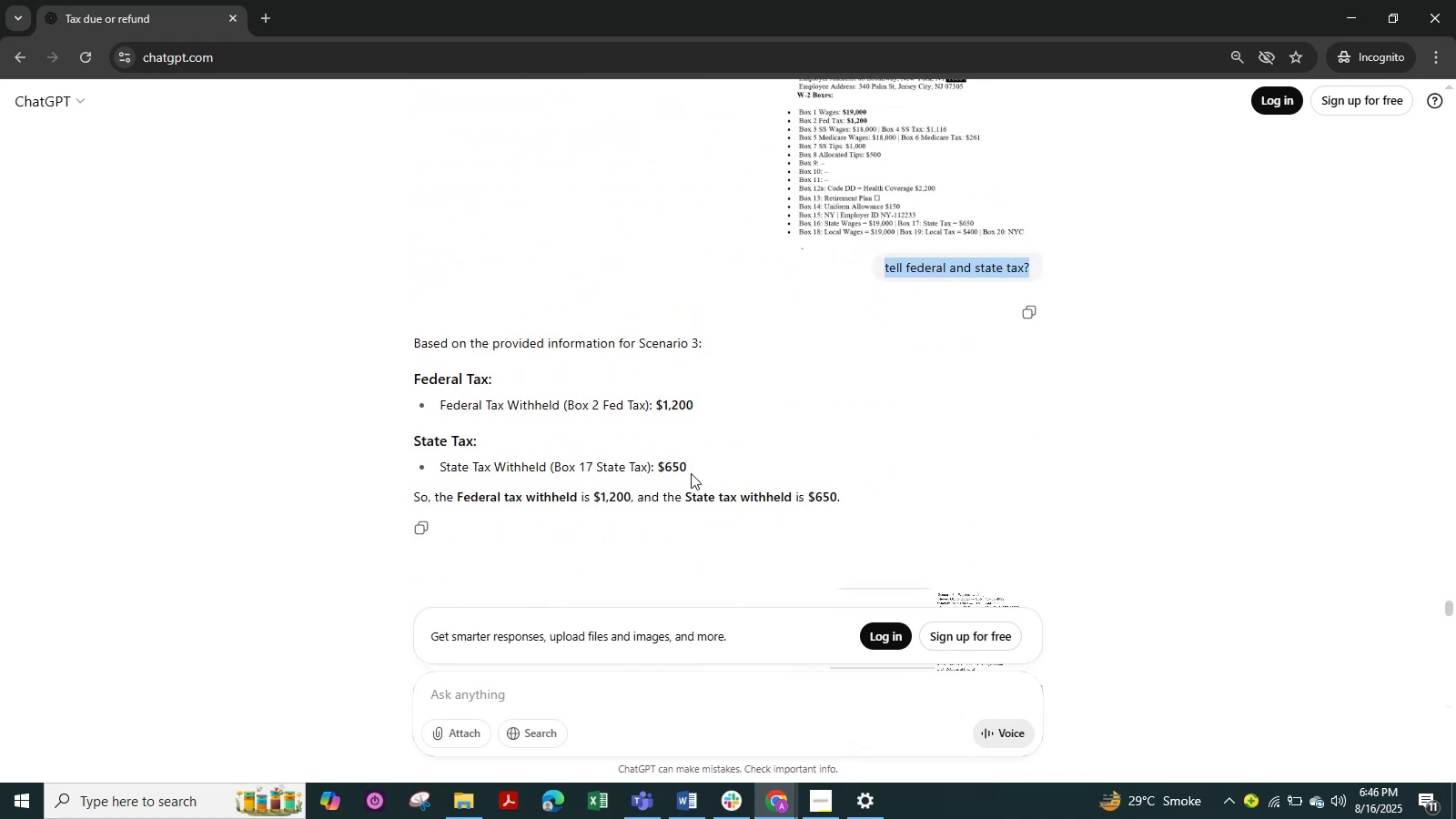 
left_click([980, 390])
 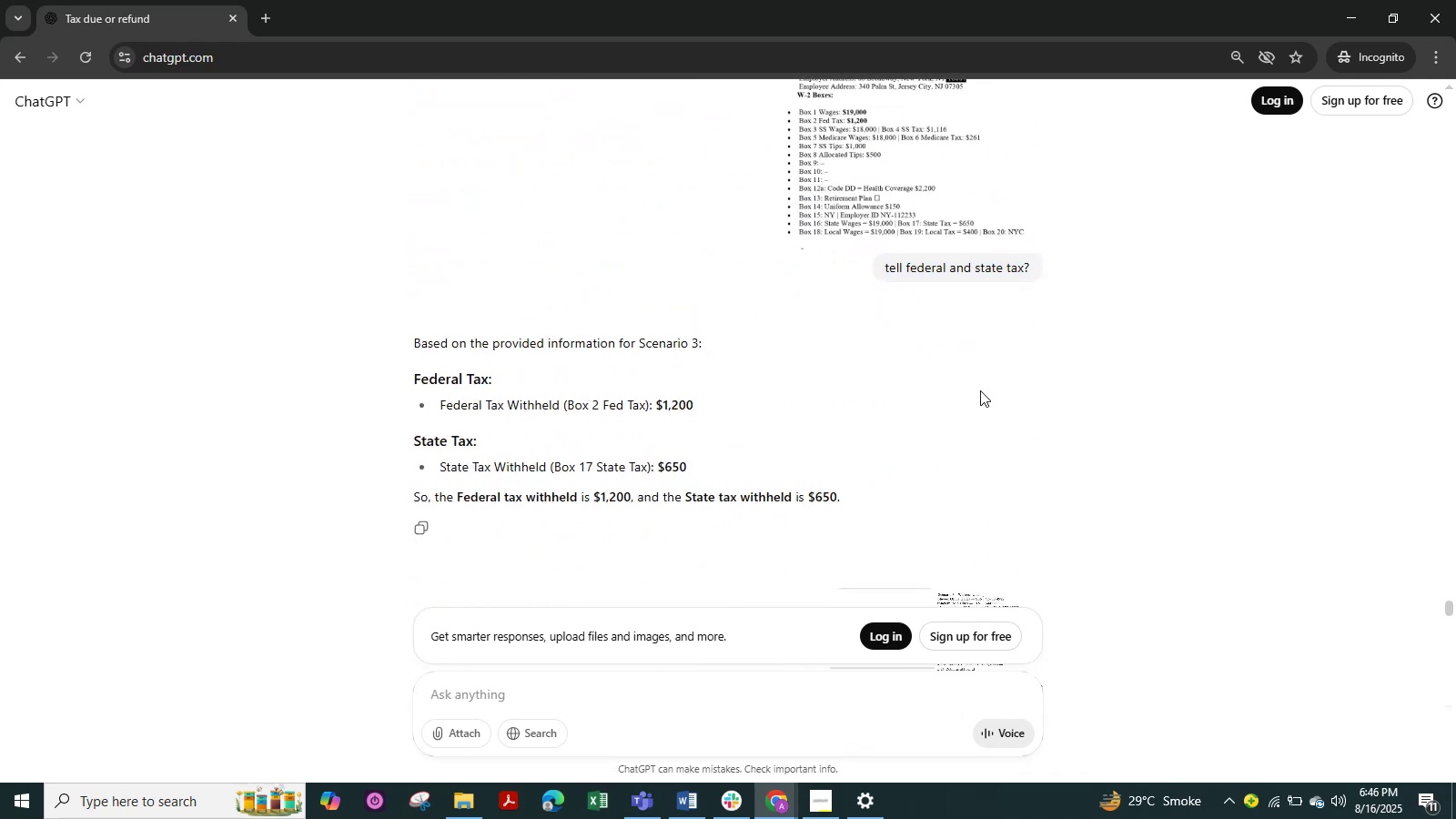 
scroll: coordinate [980, 390], scroll_direction: down, amount: 17.0
 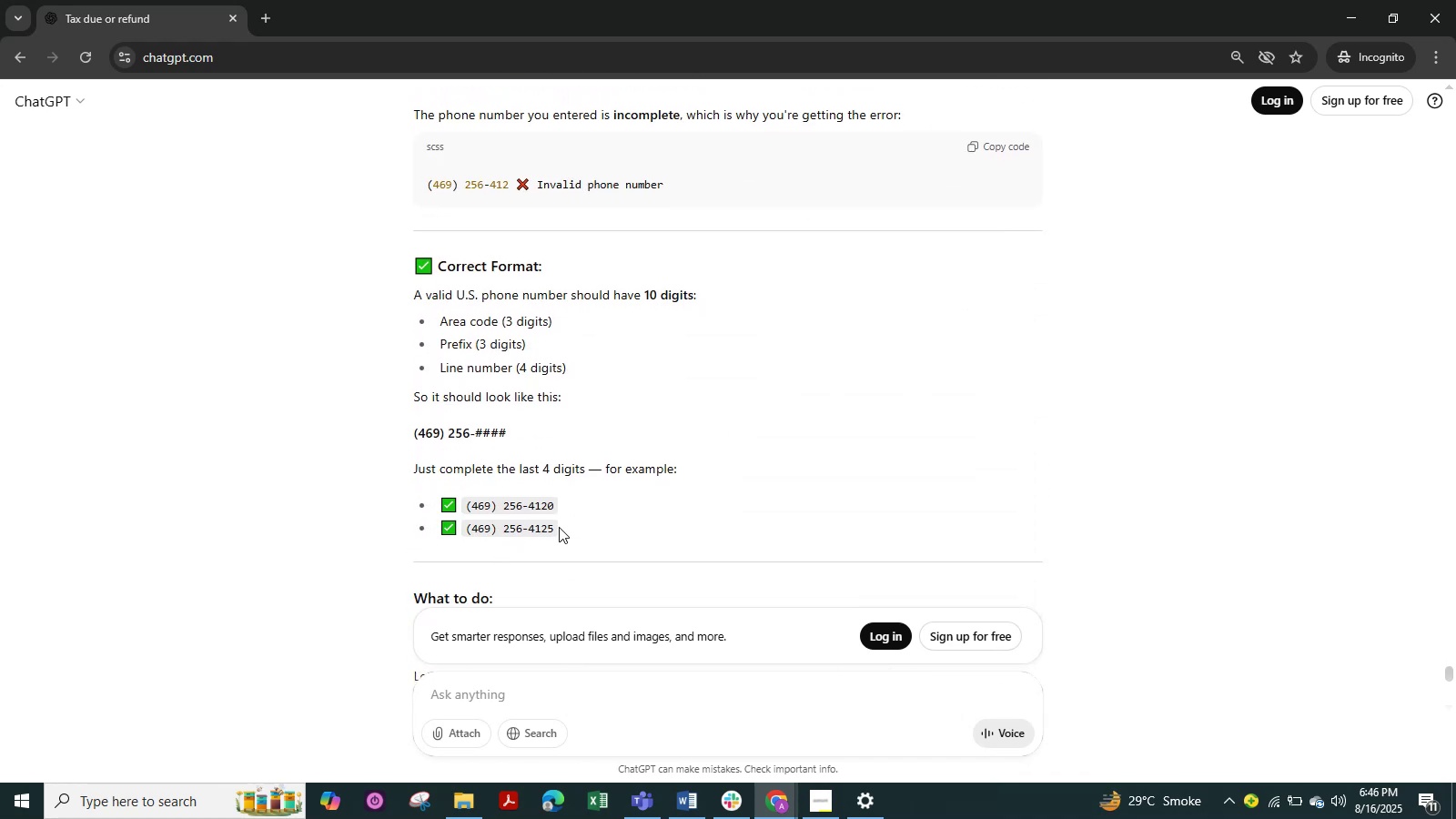 
scroll: coordinate [639, 487], scroll_direction: up, amount: 2.0
 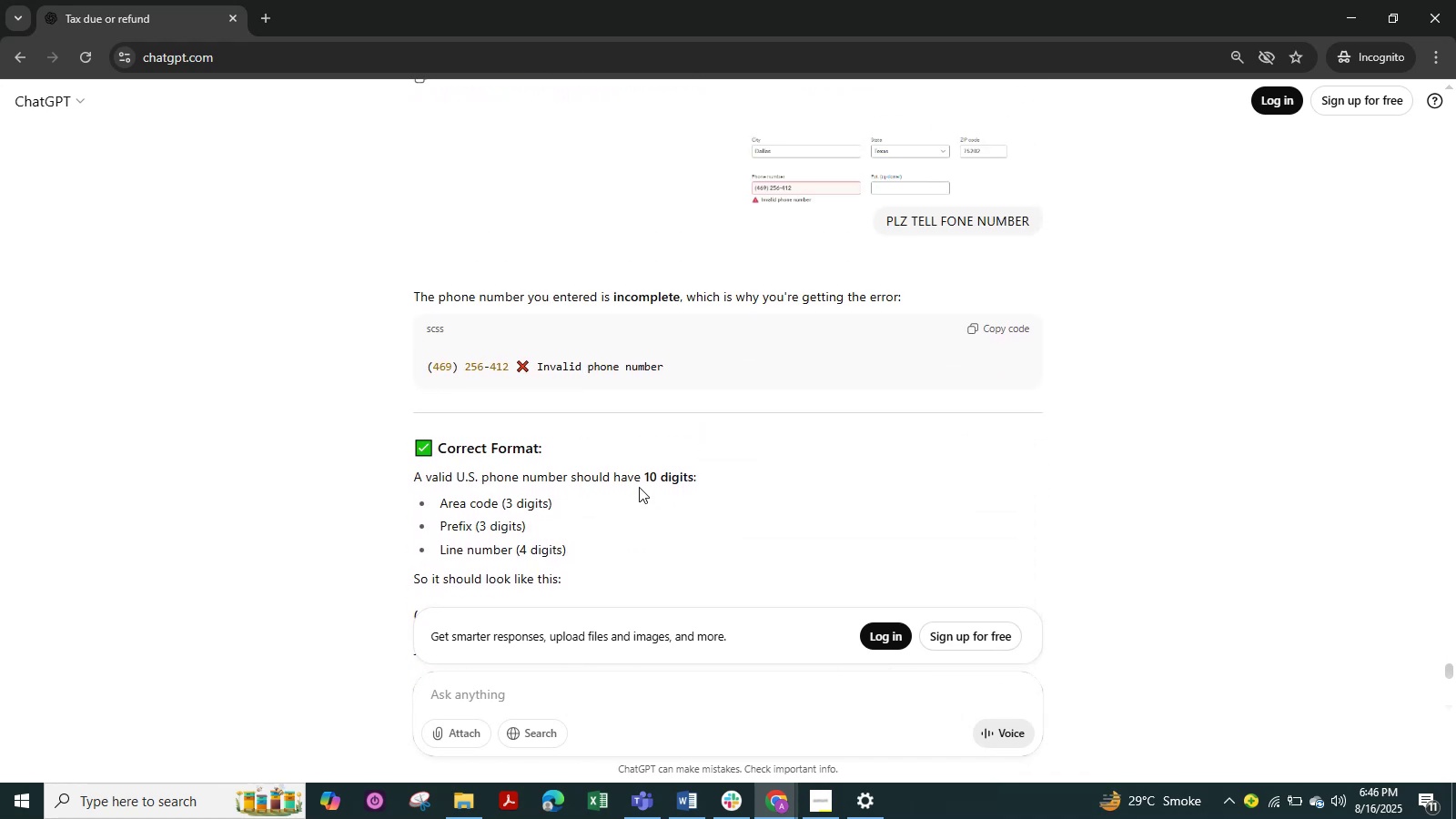 
scroll: coordinate [639, 487], scroll_direction: down, amount: 2.0
 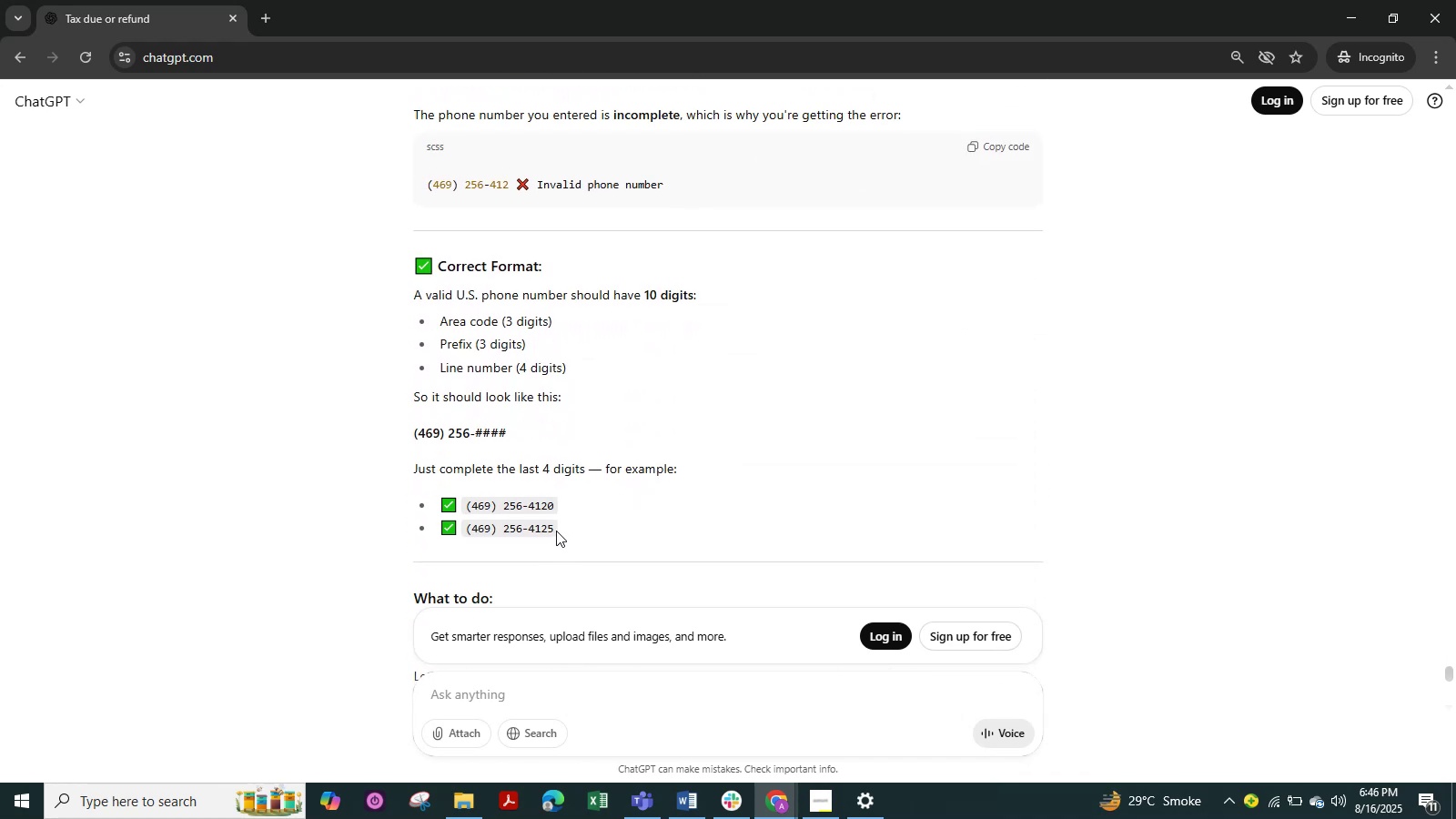 
left_click_drag(start_coordinate=[552, 526], to_coordinate=[462, 537])
 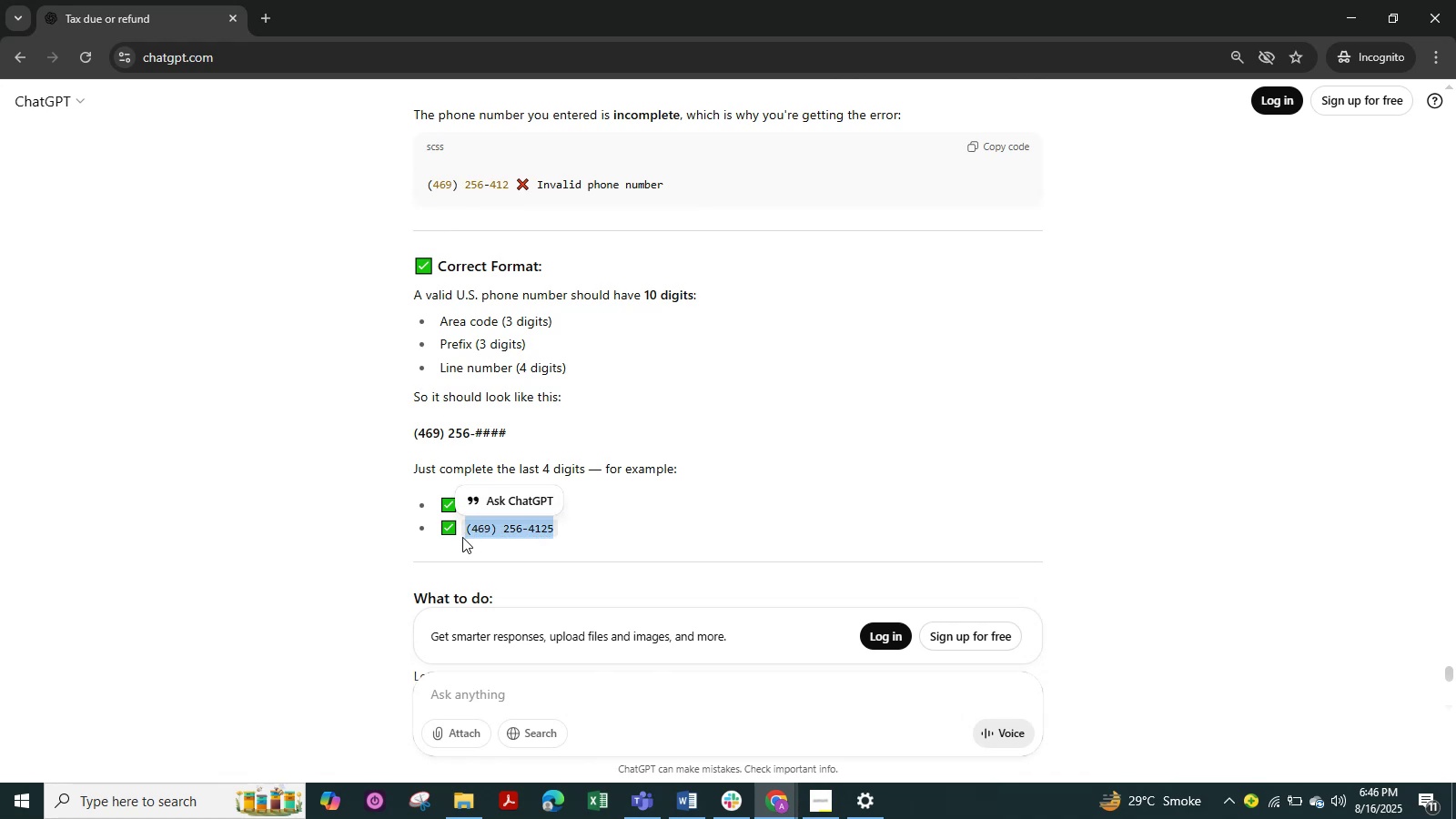 
key(Control+C)
 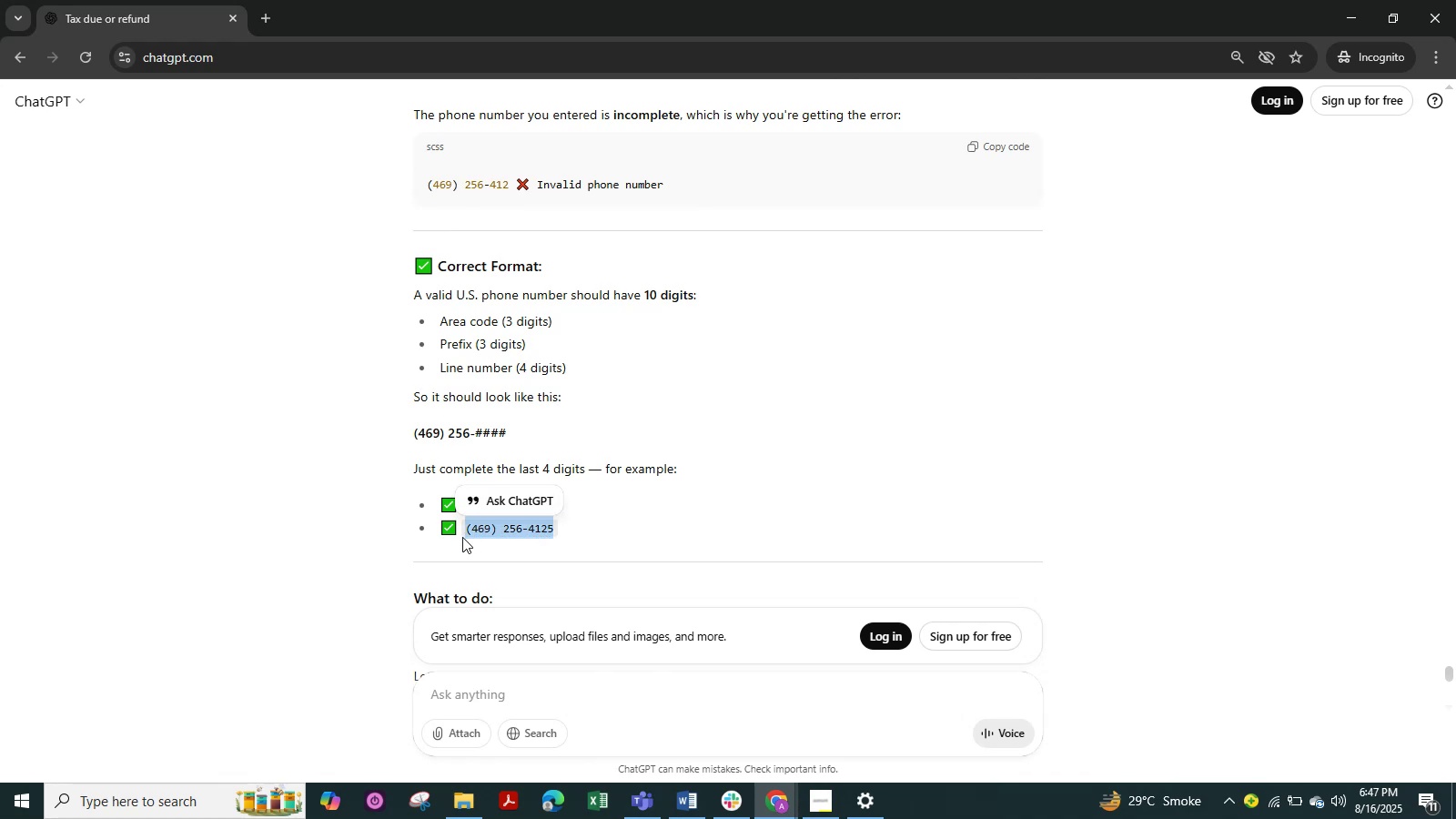 
key(Alt+Tab)
 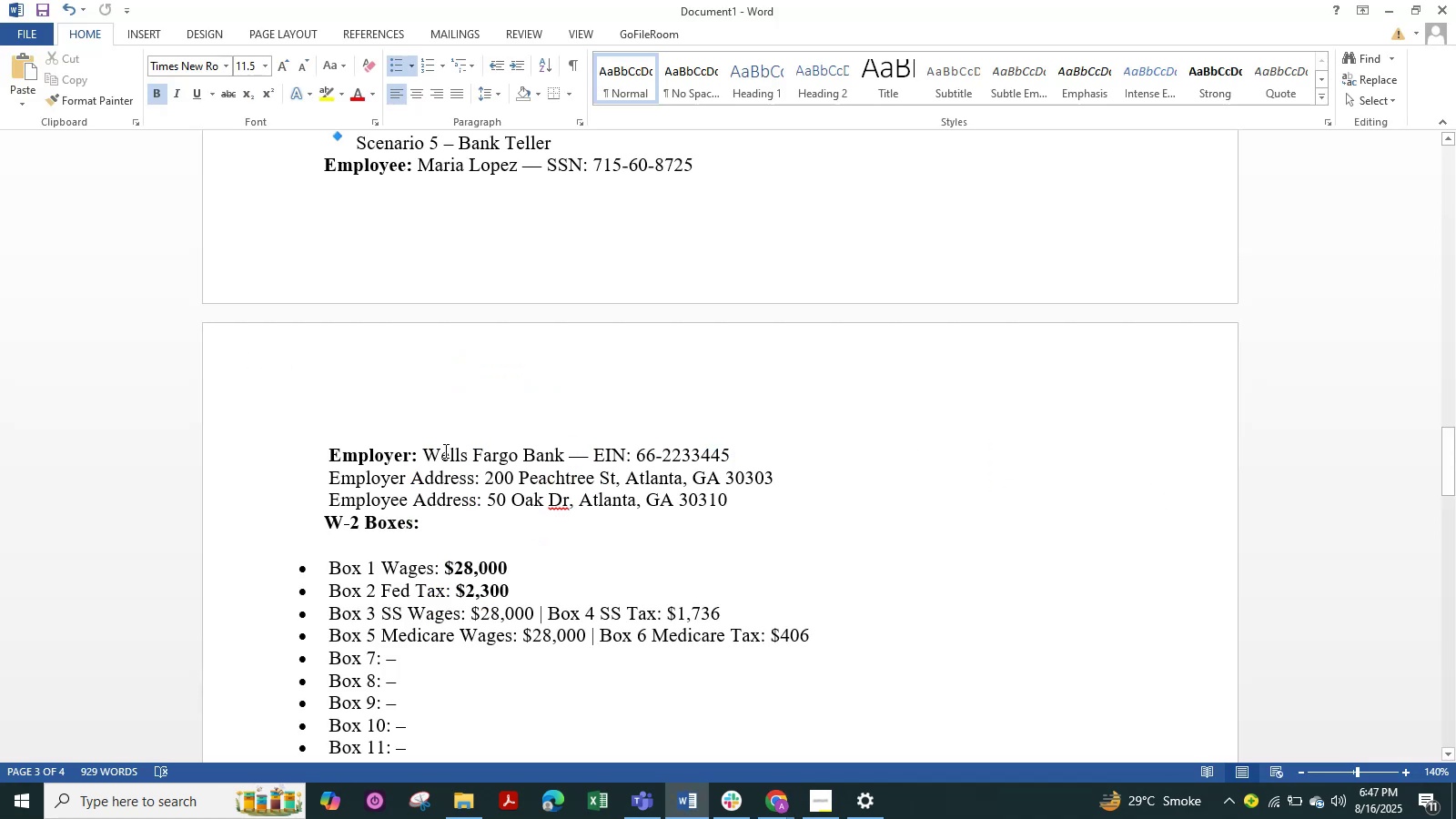 
key(Alt+Tab)
 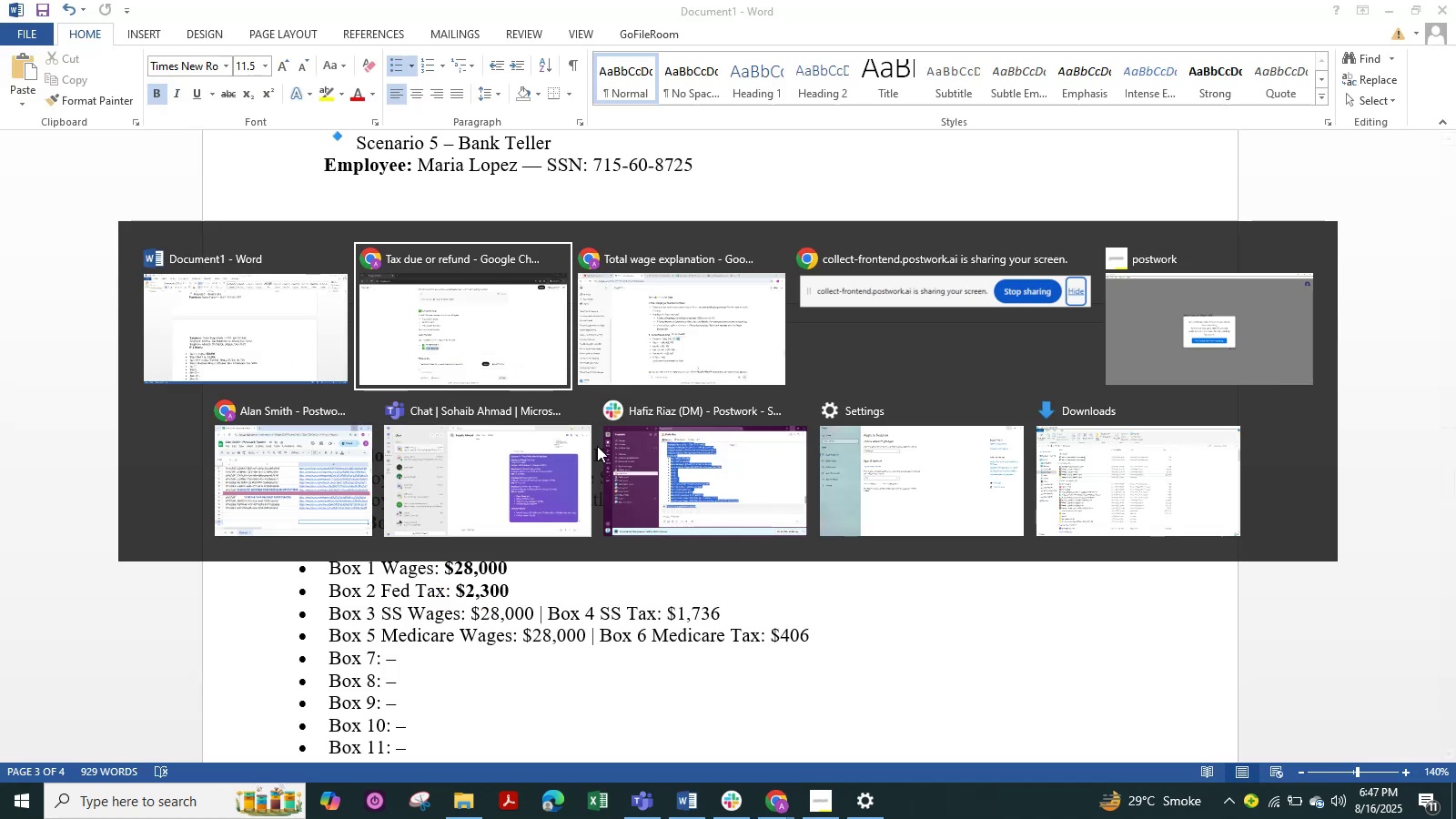 
key(Alt+Tab)
 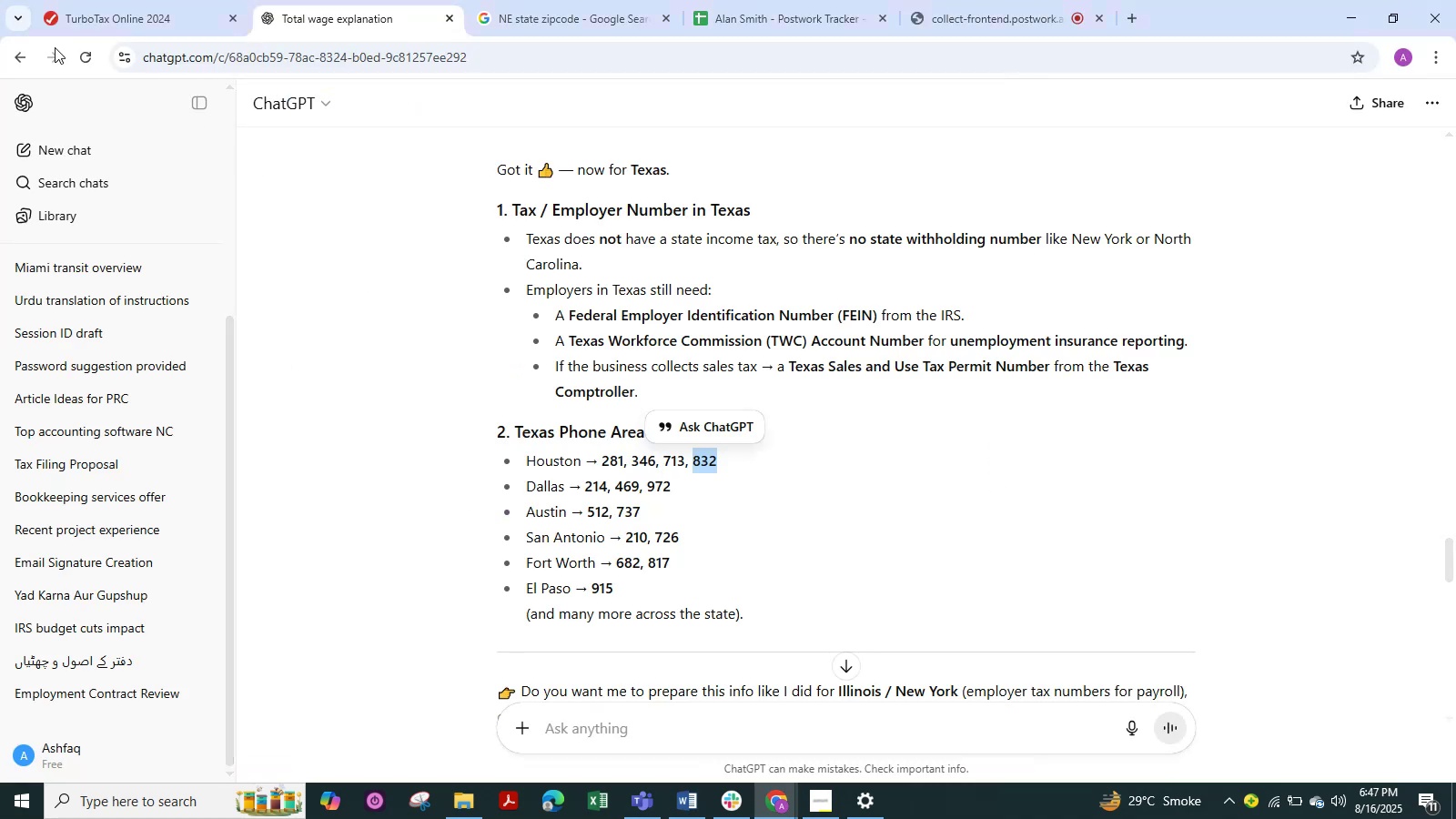 
left_click([76, 7])
 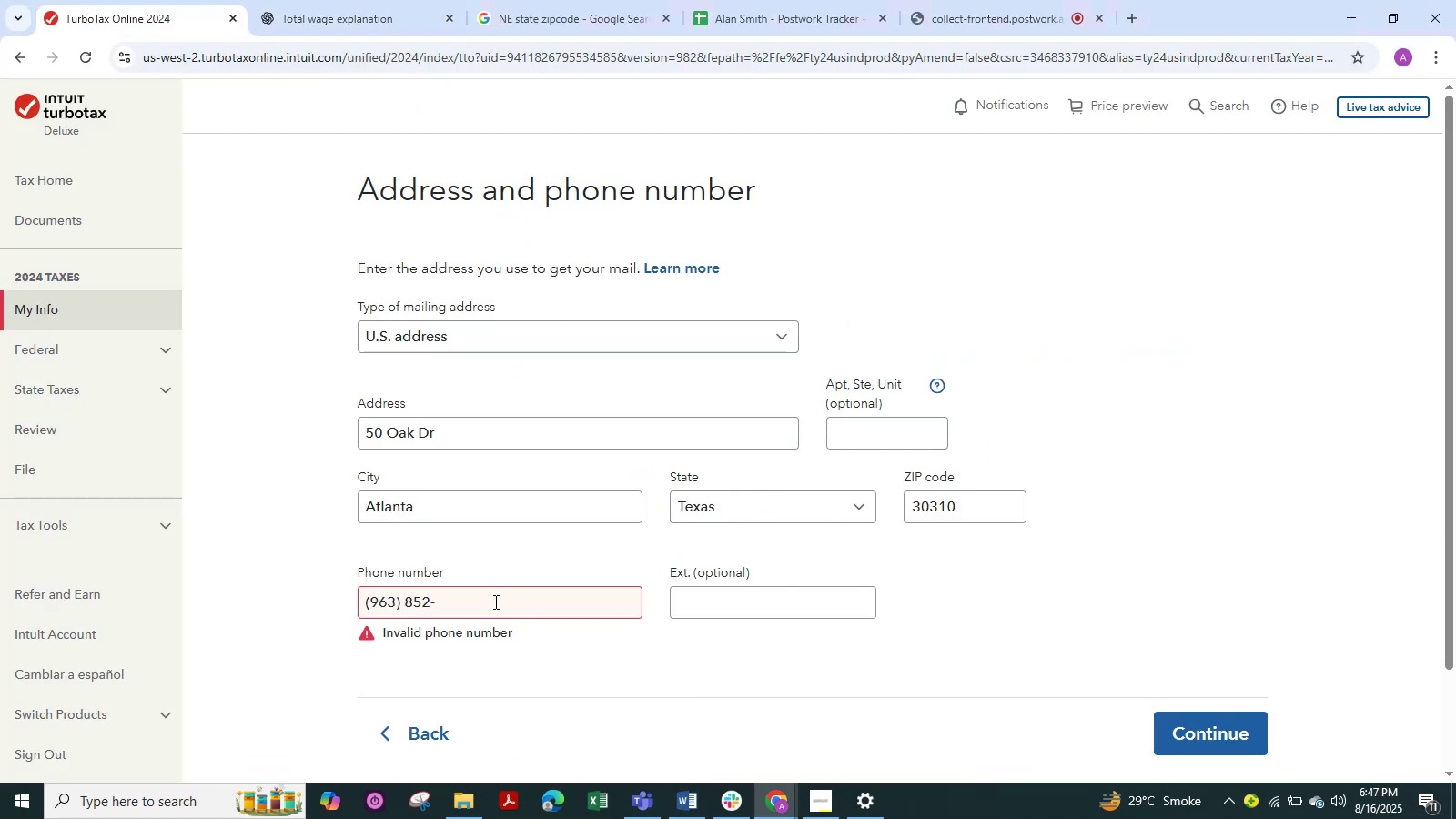 
left_click([494, 603])
 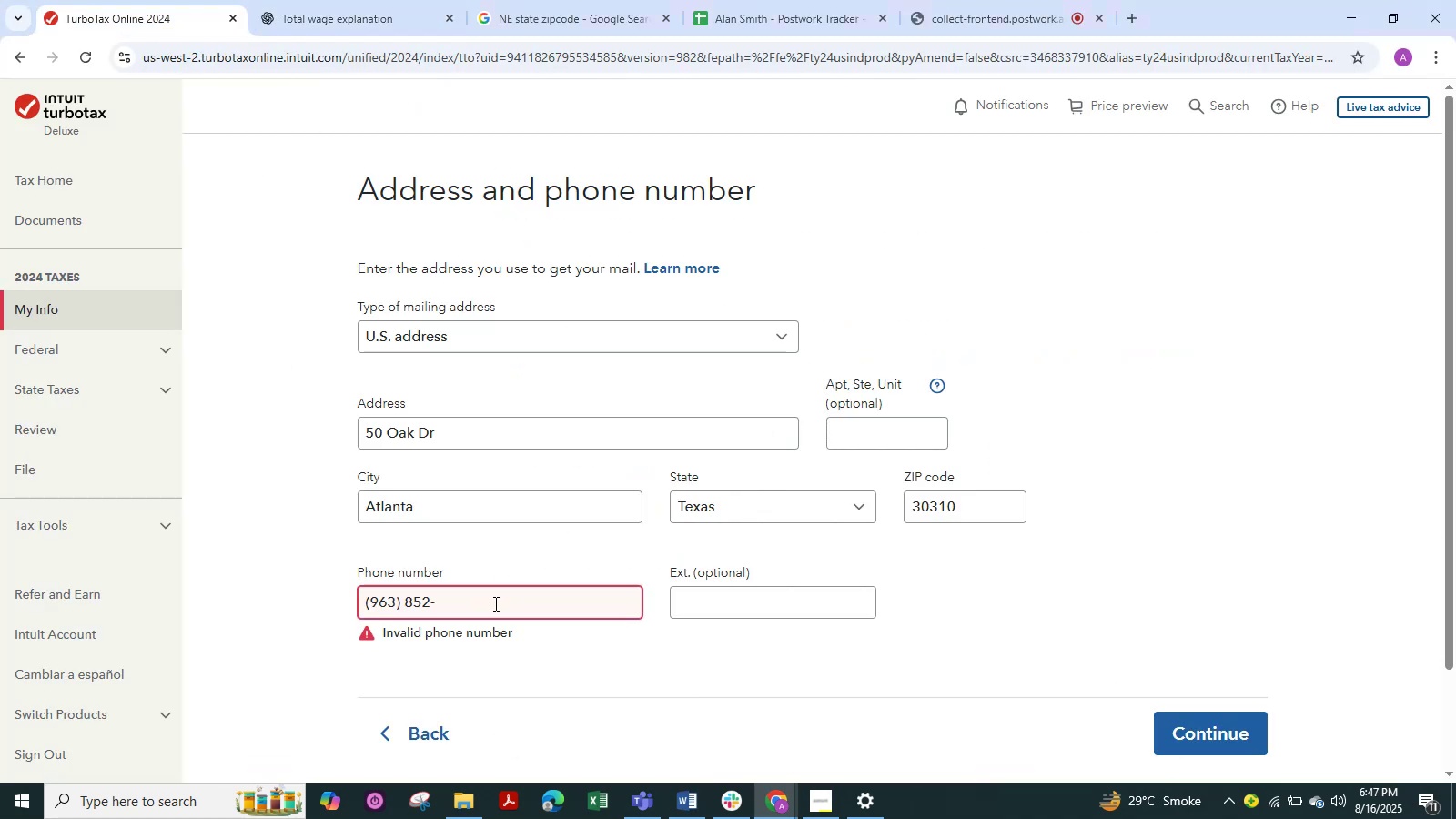 
hold_key(key=Backspace, duration=1.05)
 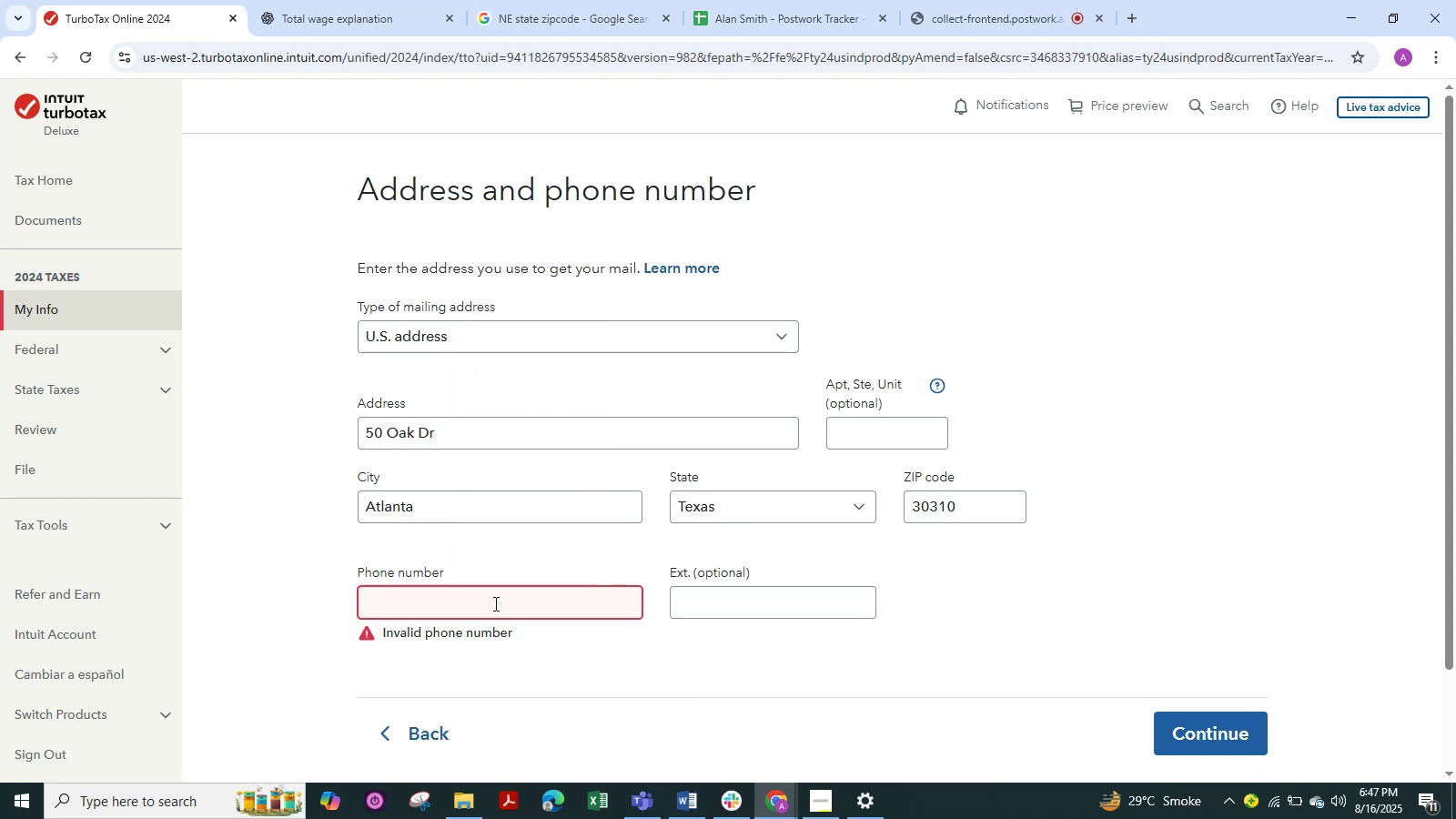 
key(Control+V)
 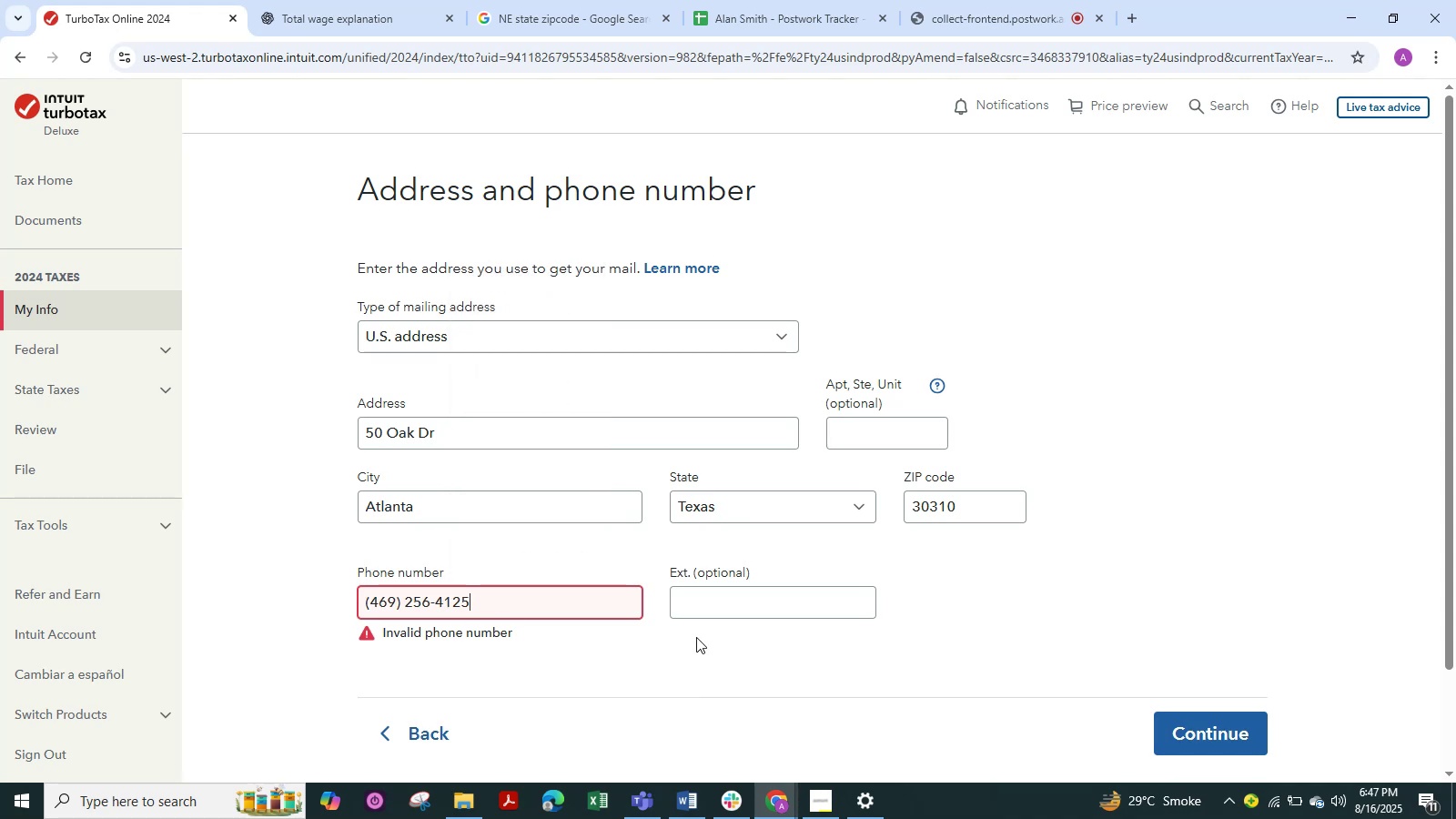 
left_click([1084, 589])
 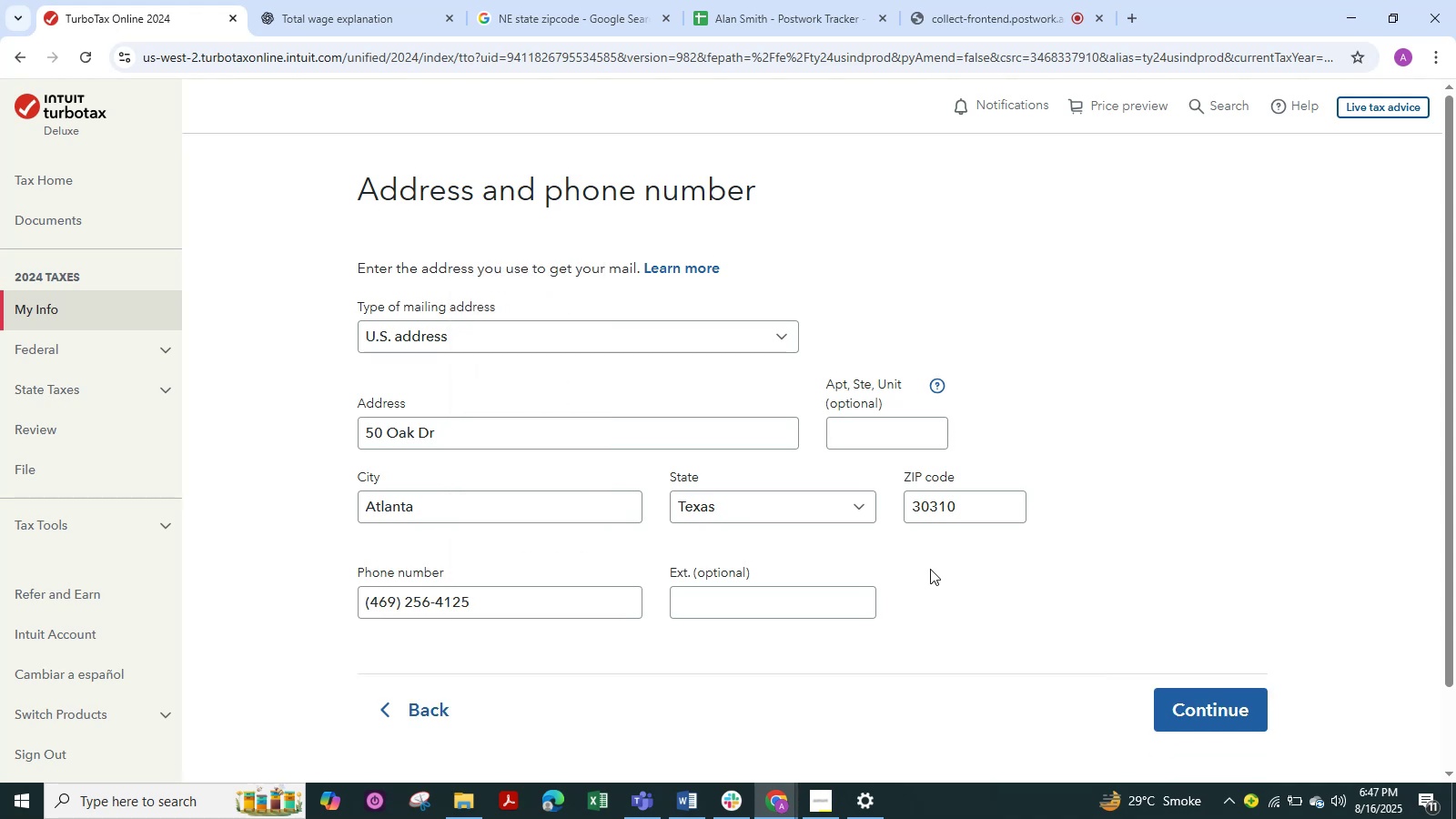 
scroll: coordinate [874, 472], scroll_direction: up, amount: 3.0
 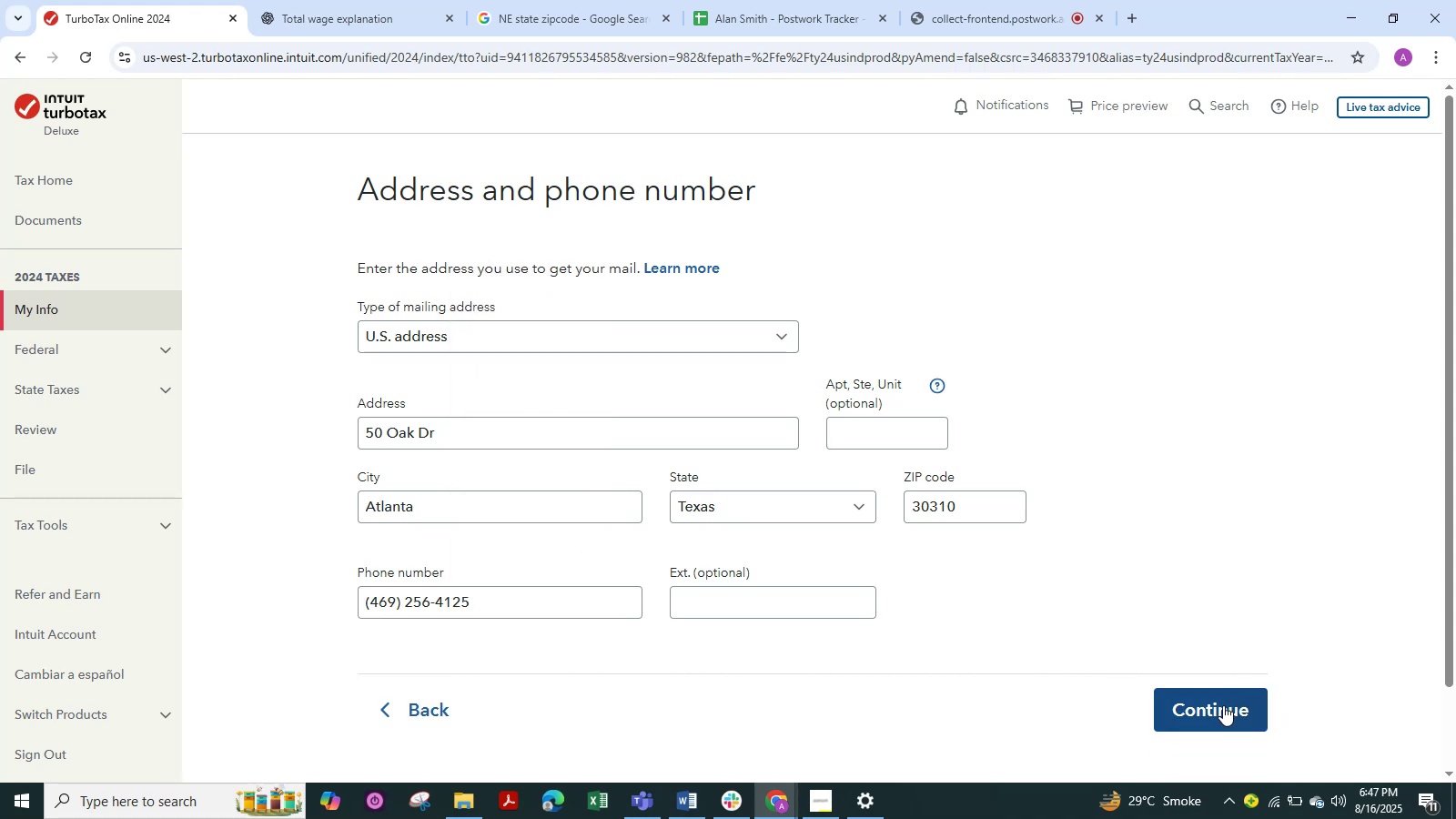 
left_click([1216, 705])
 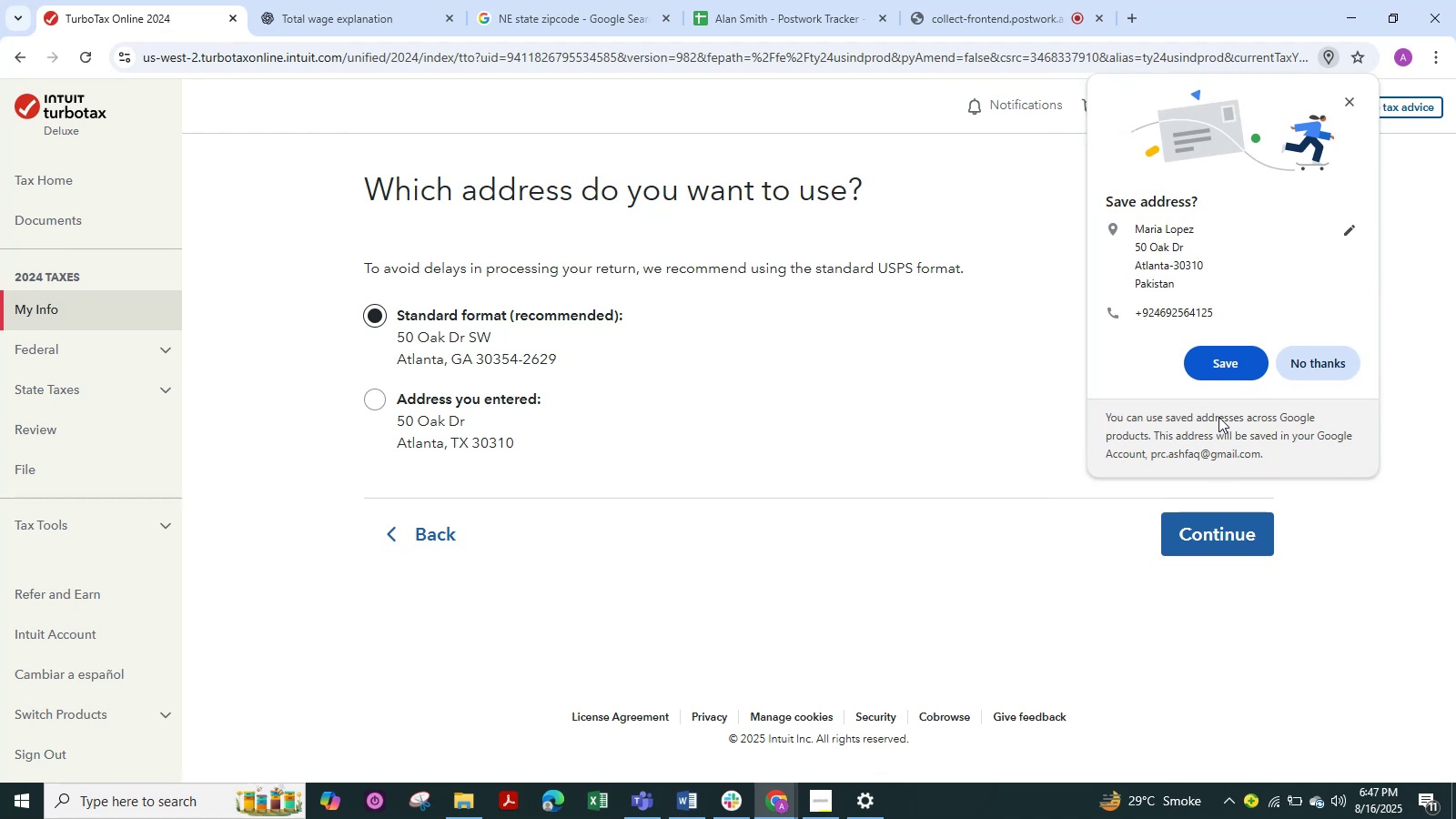 
left_click([1218, 367])
 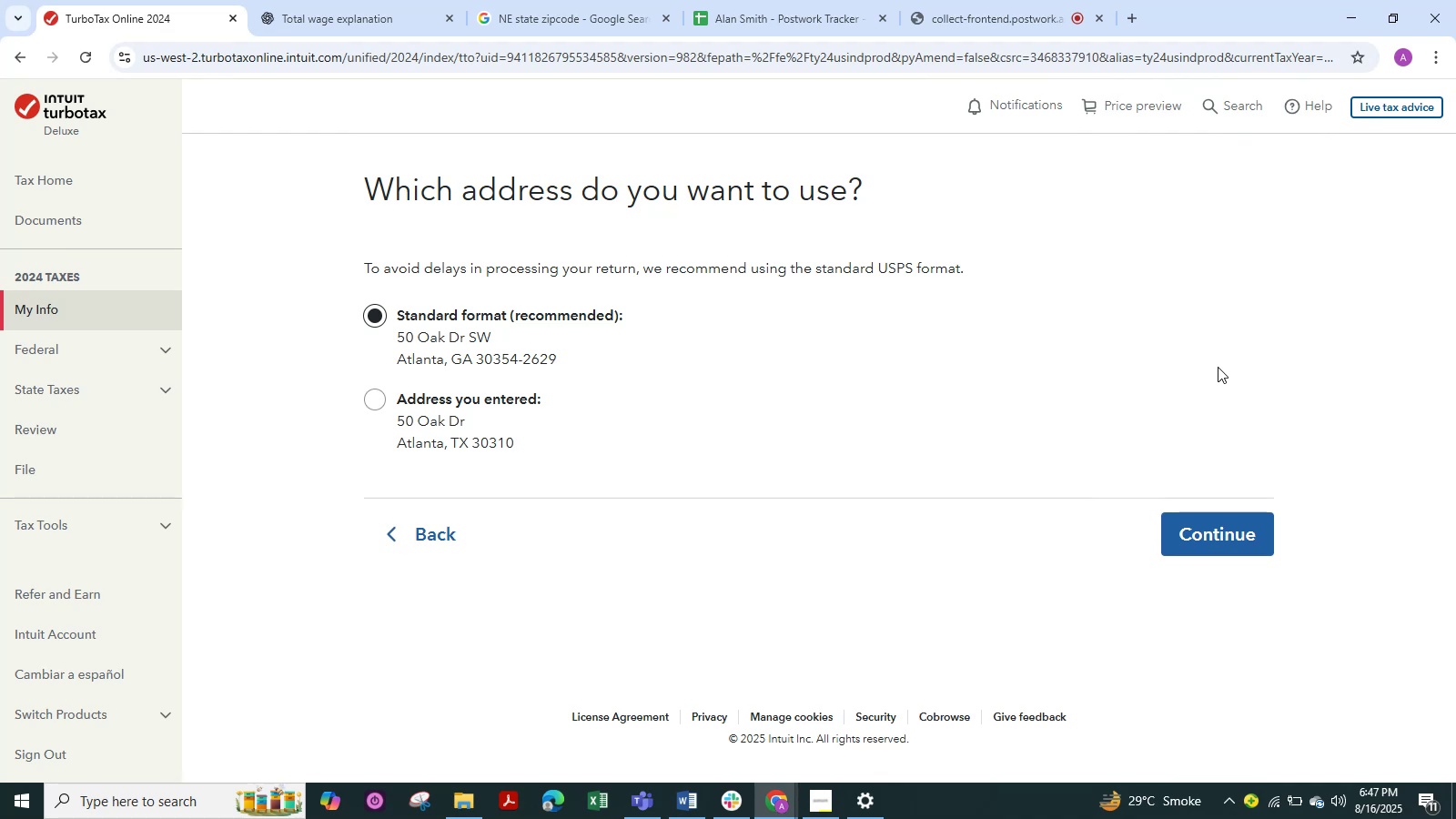 
wait(15.13)
 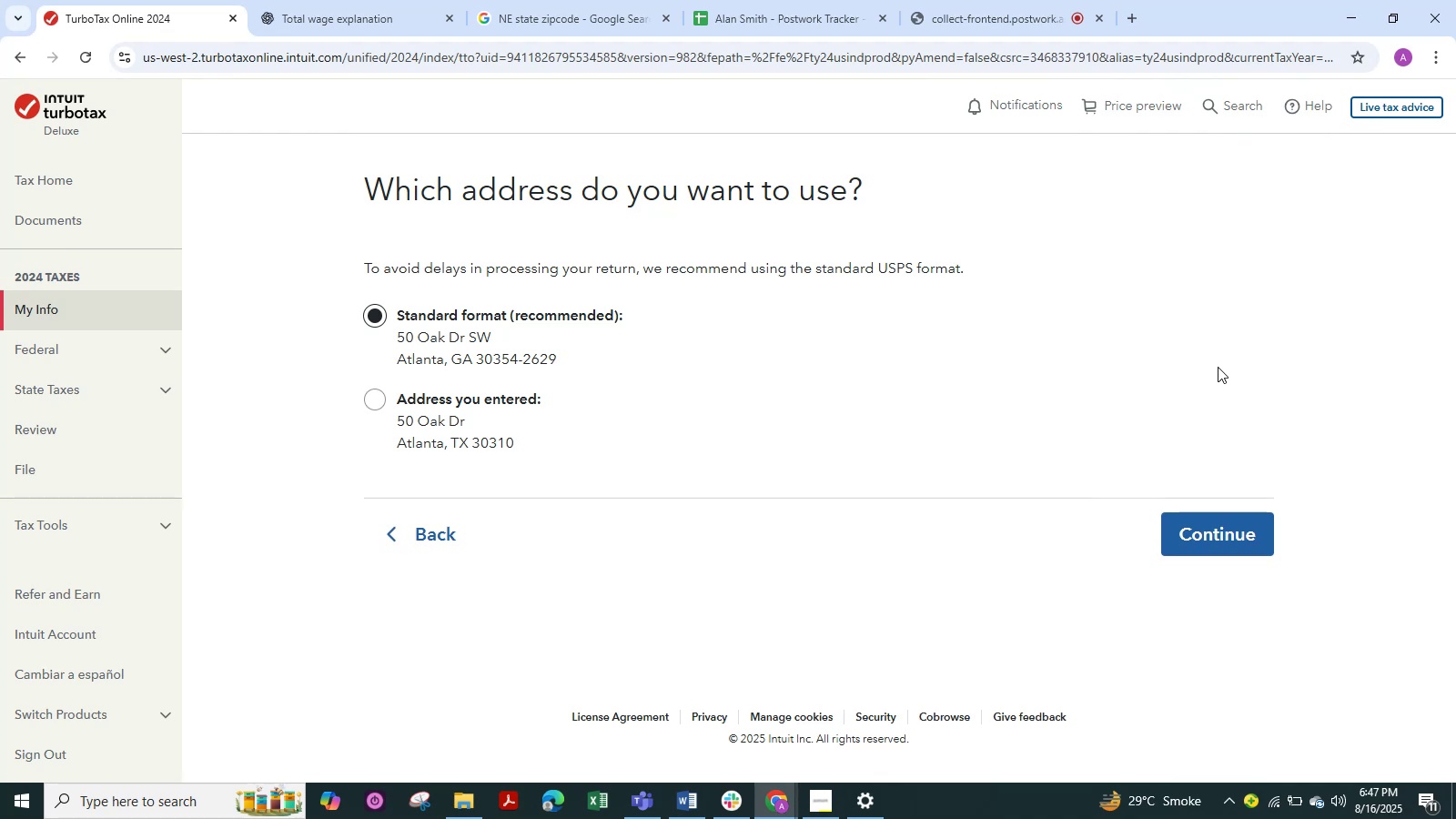 
left_click([1237, 546])
 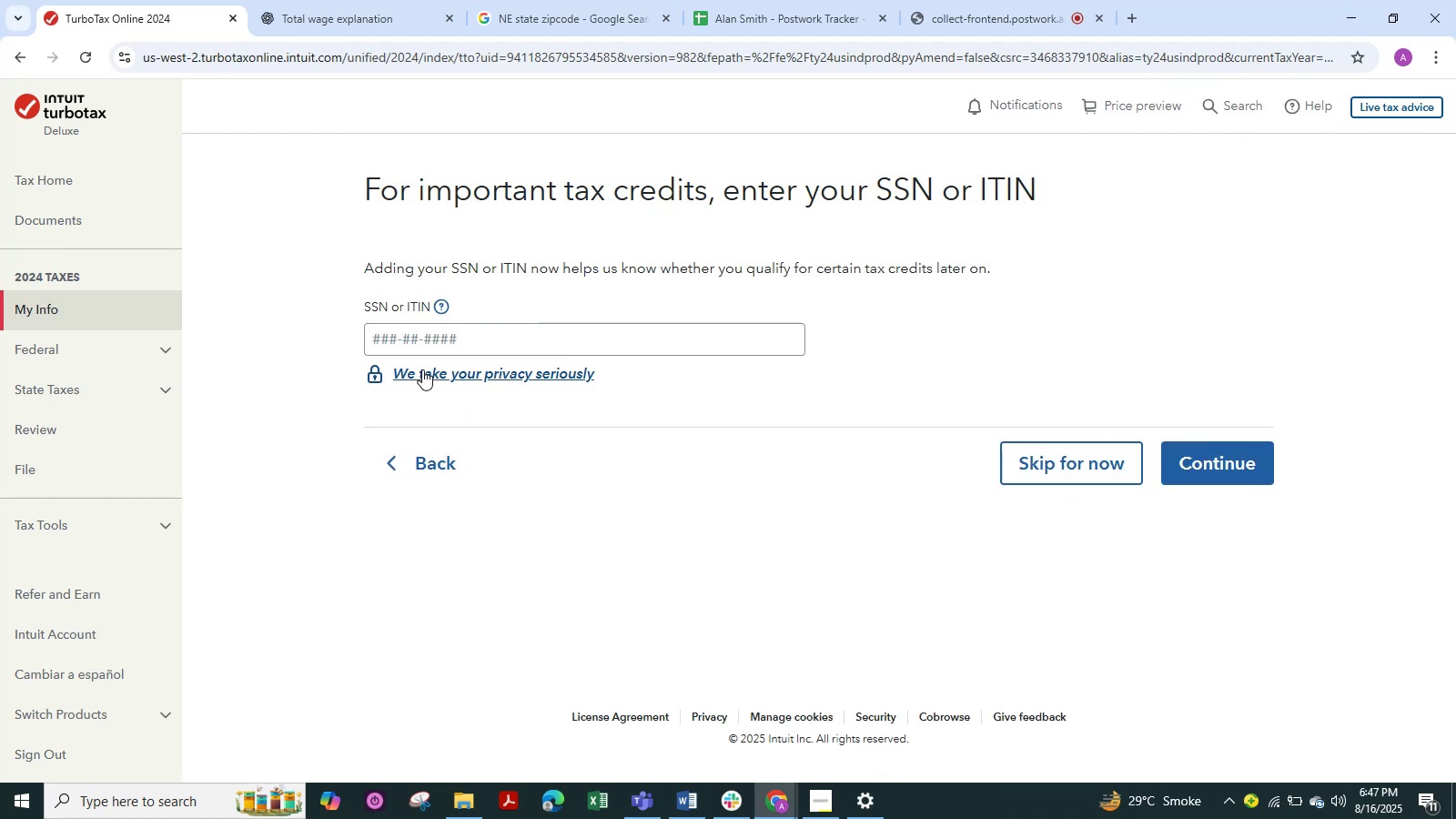 
left_click([431, 339])
 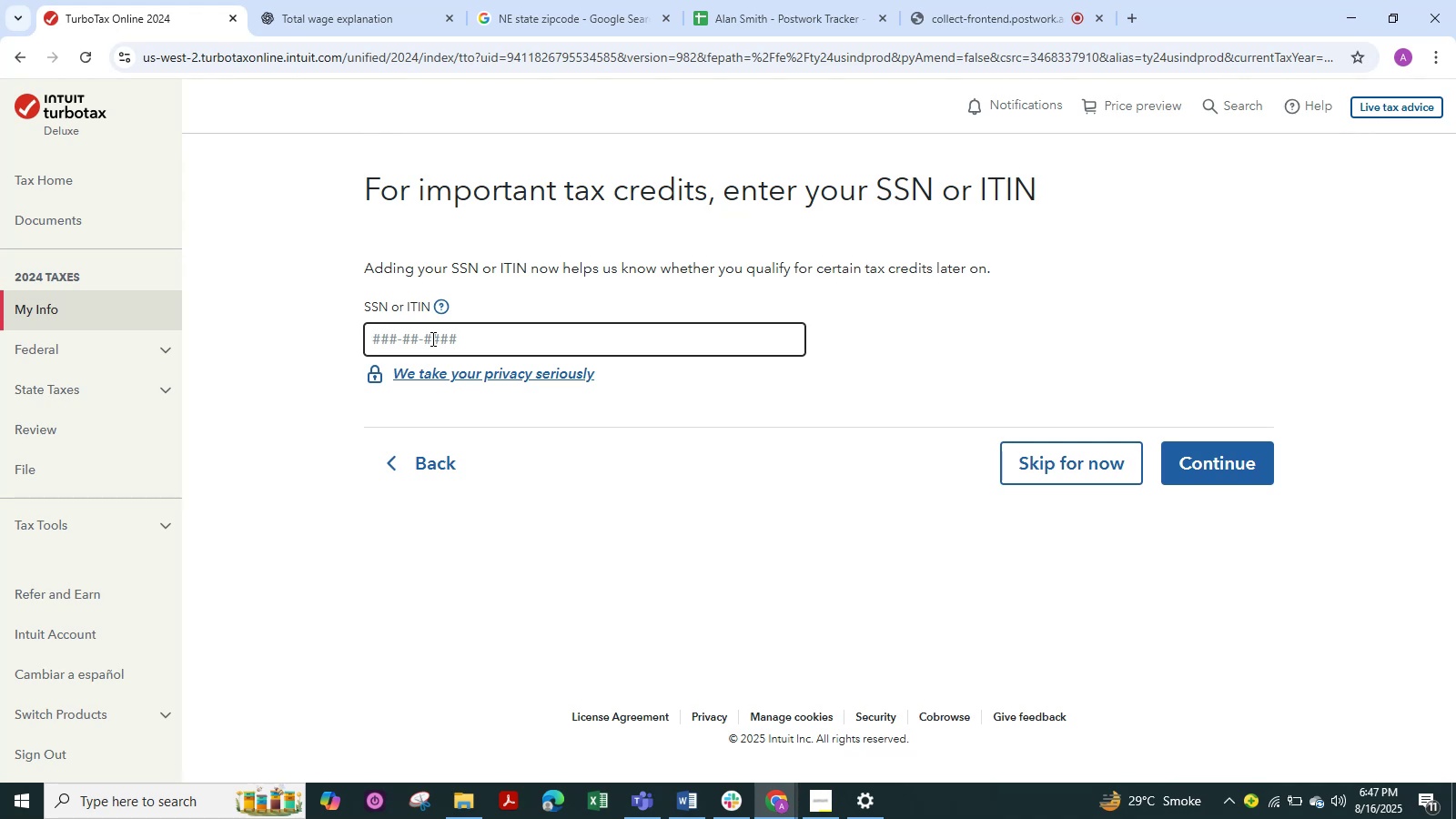 
key(Alt+Tab)
 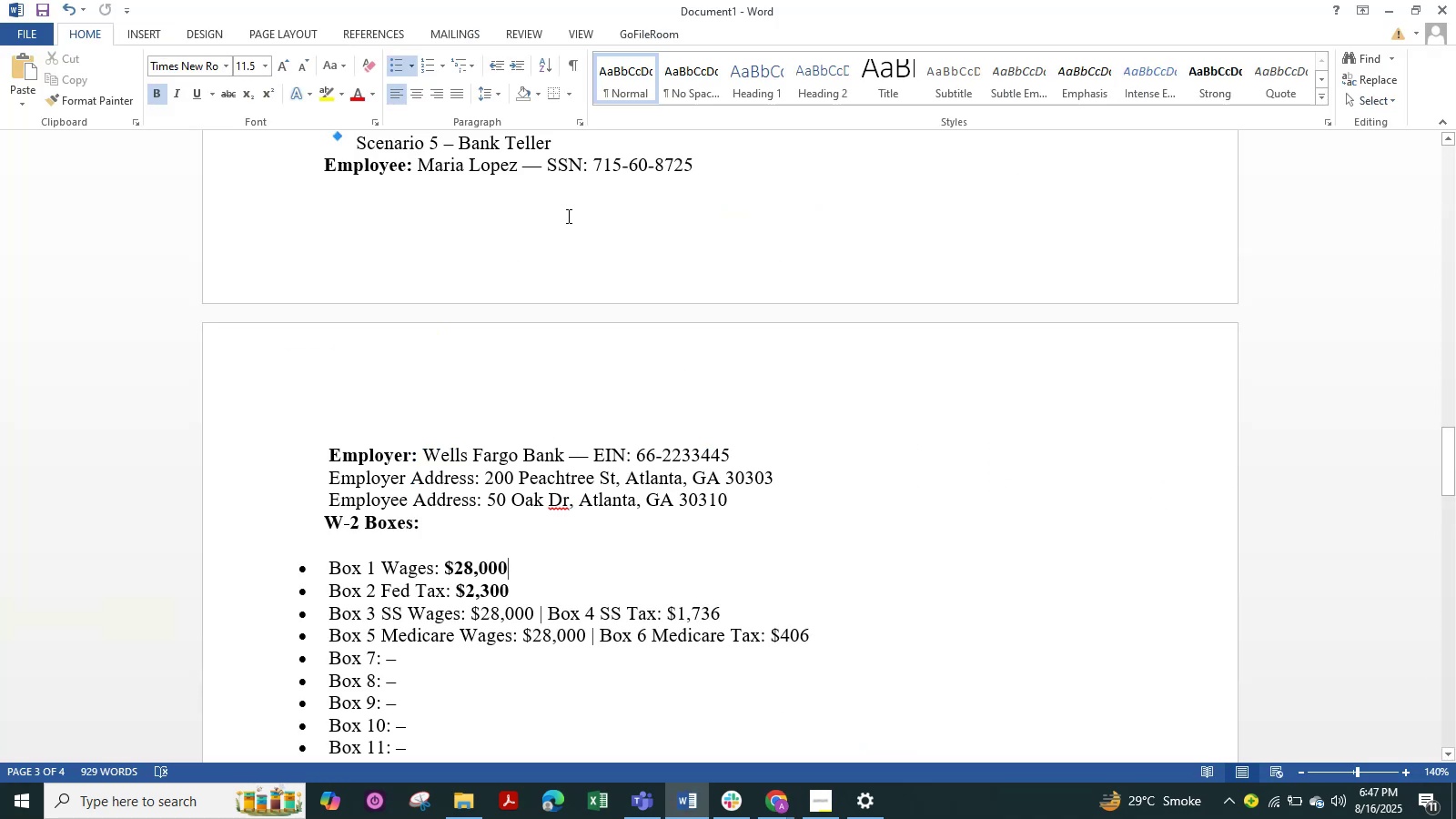 
left_click_drag(start_coordinate=[697, 165], to_coordinate=[604, 167])
 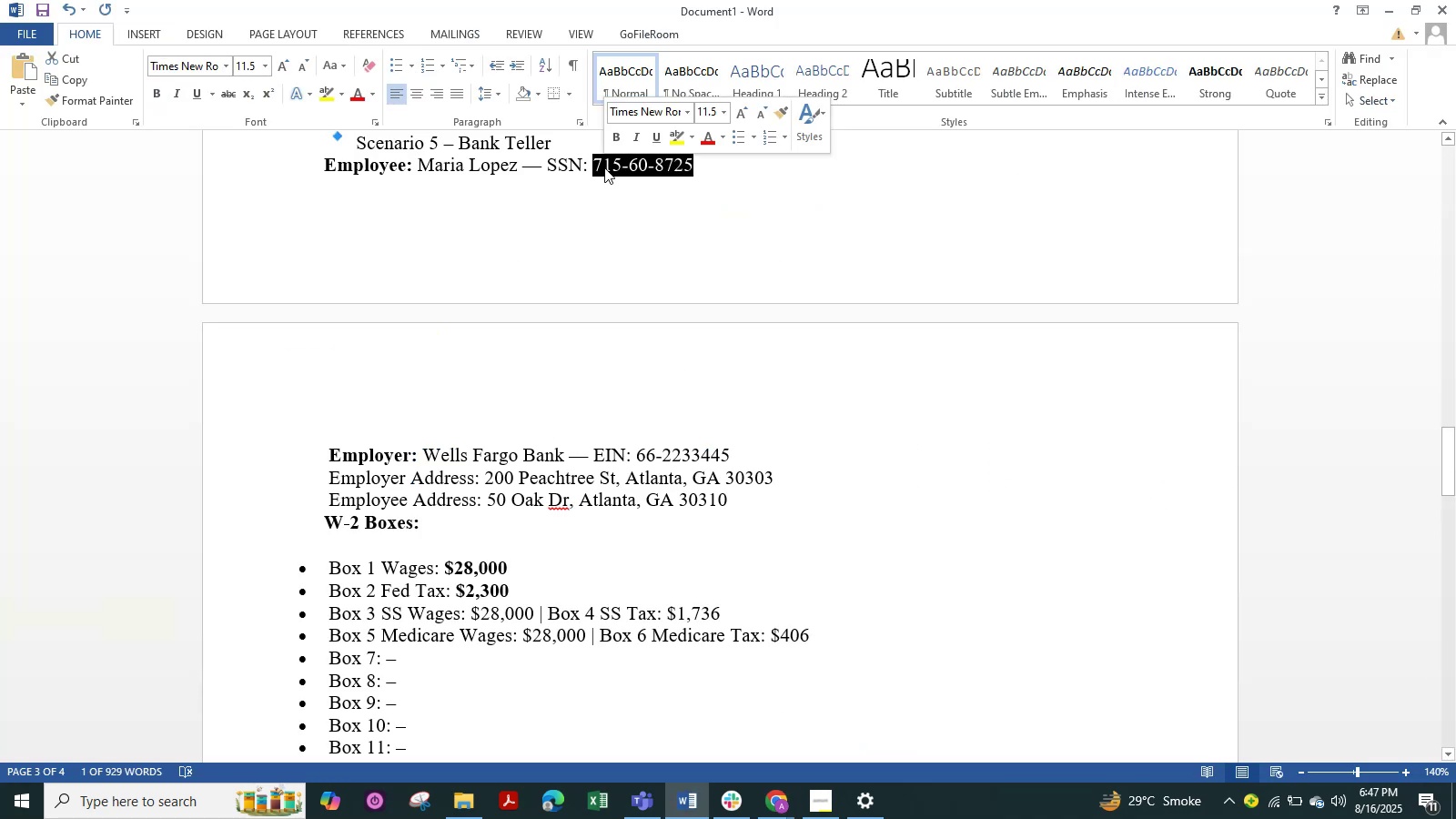 
key(Control+C)
 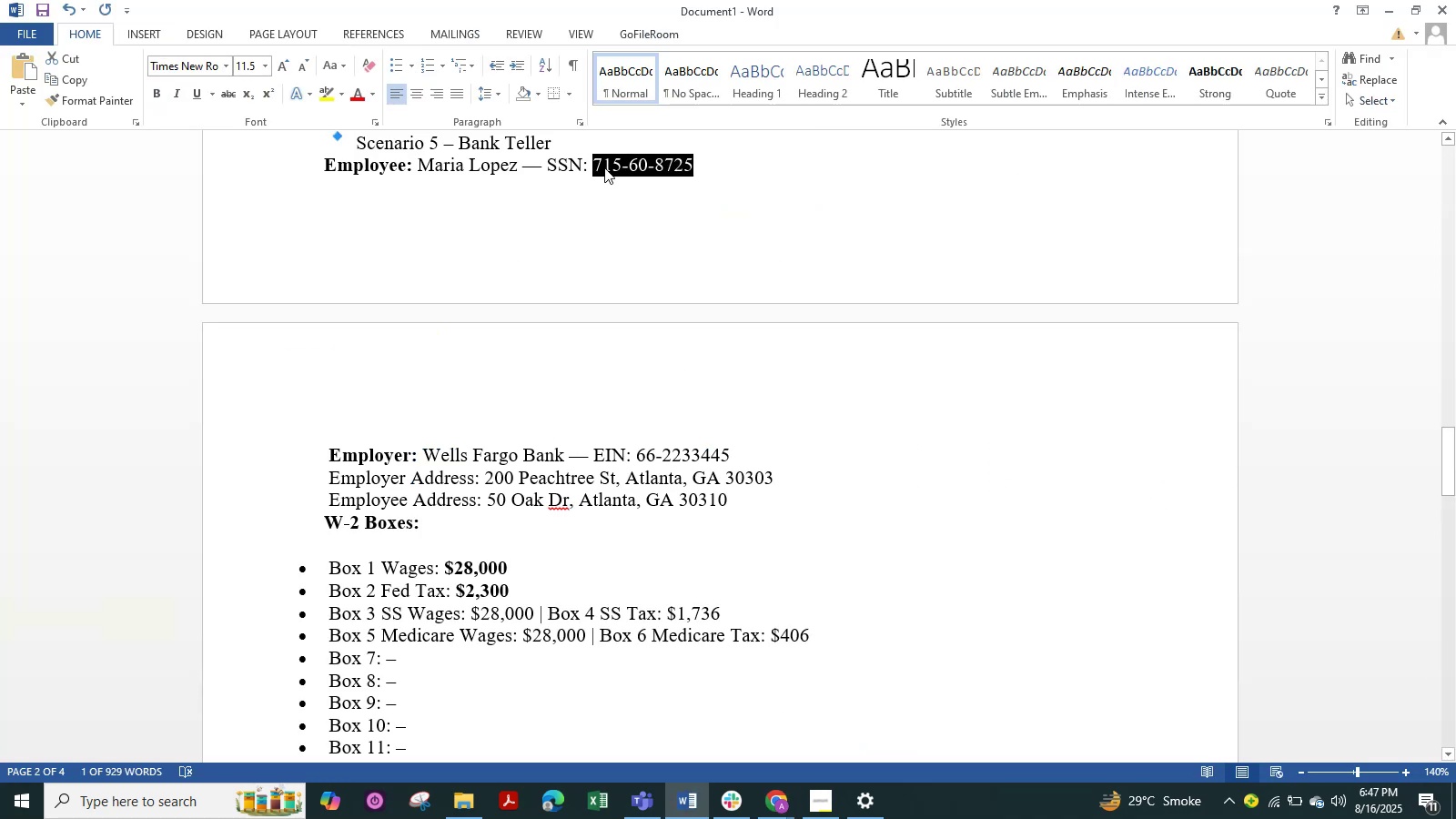 
key(Alt+Tab)
 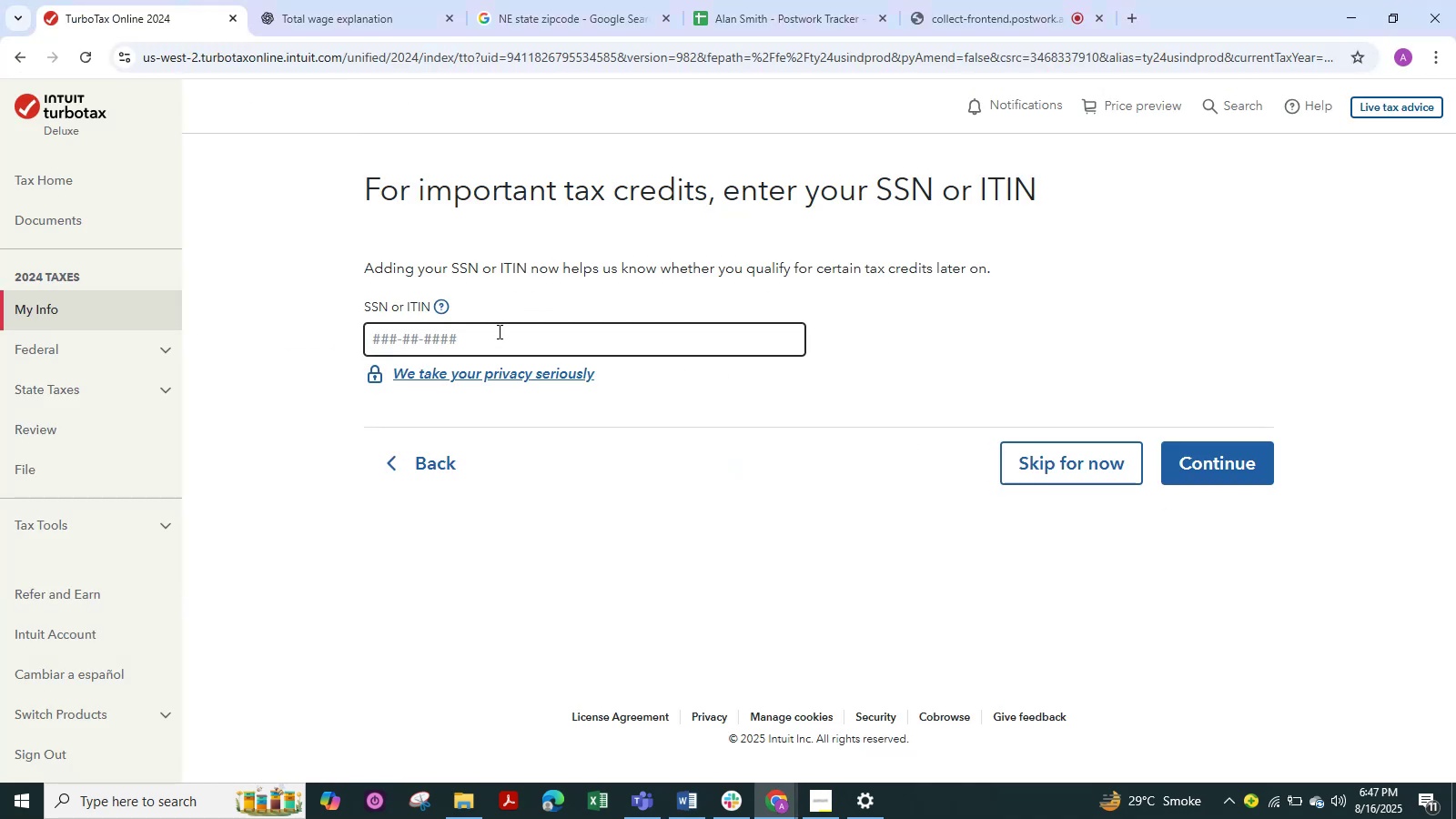 
left_click([498, 331])
 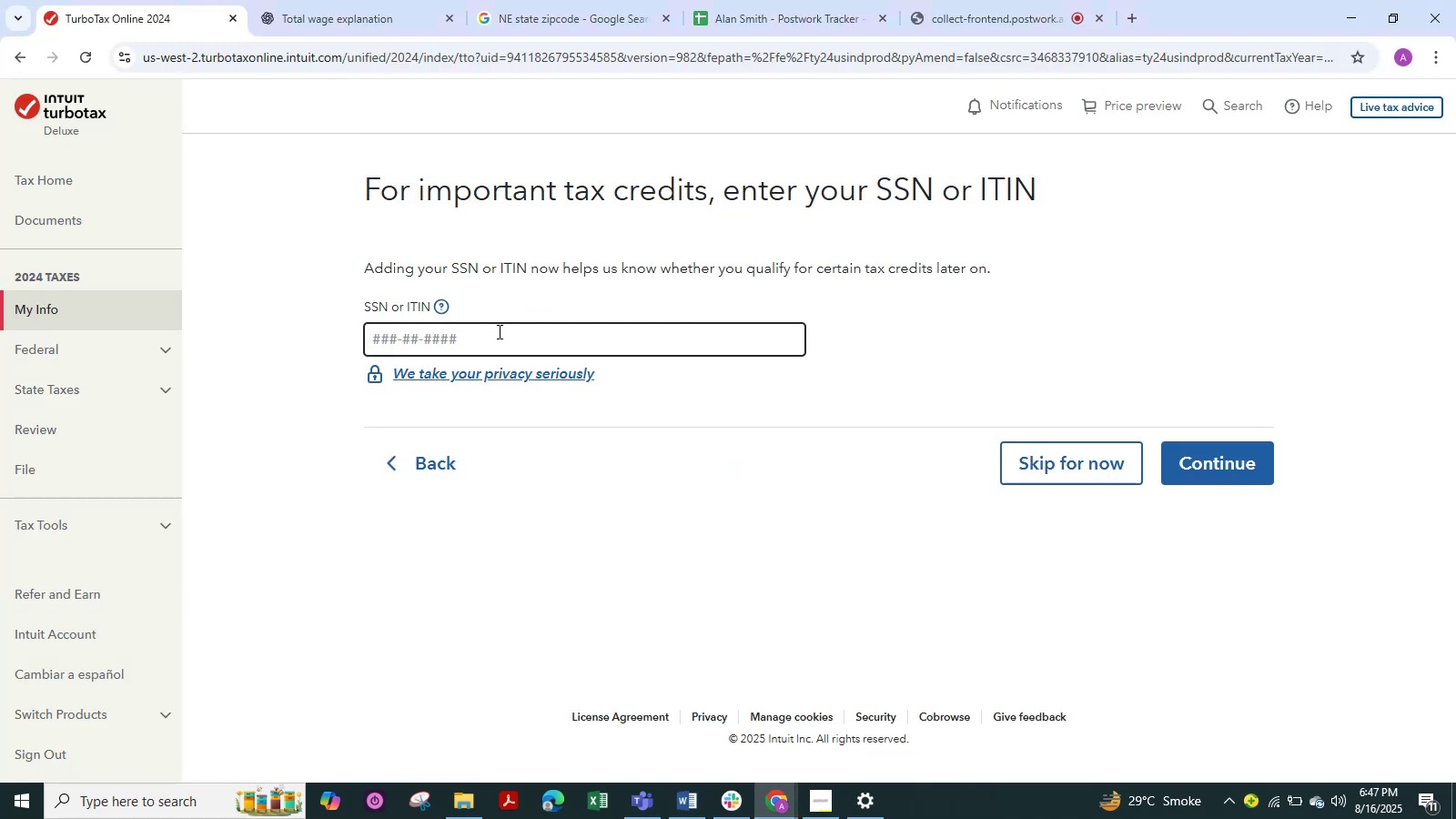 
key(Control+V)
 